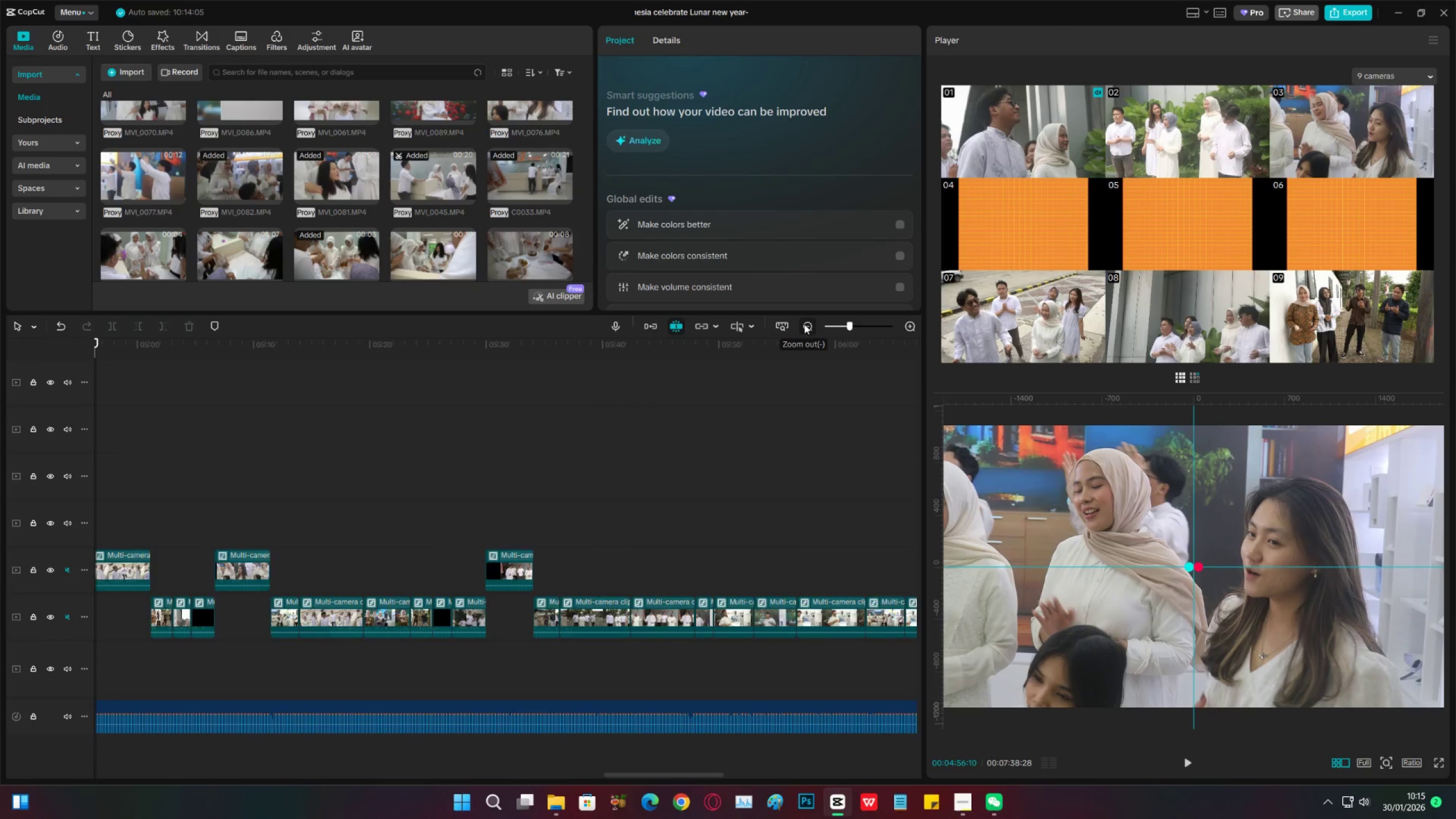 
triple_click([804, 324])
 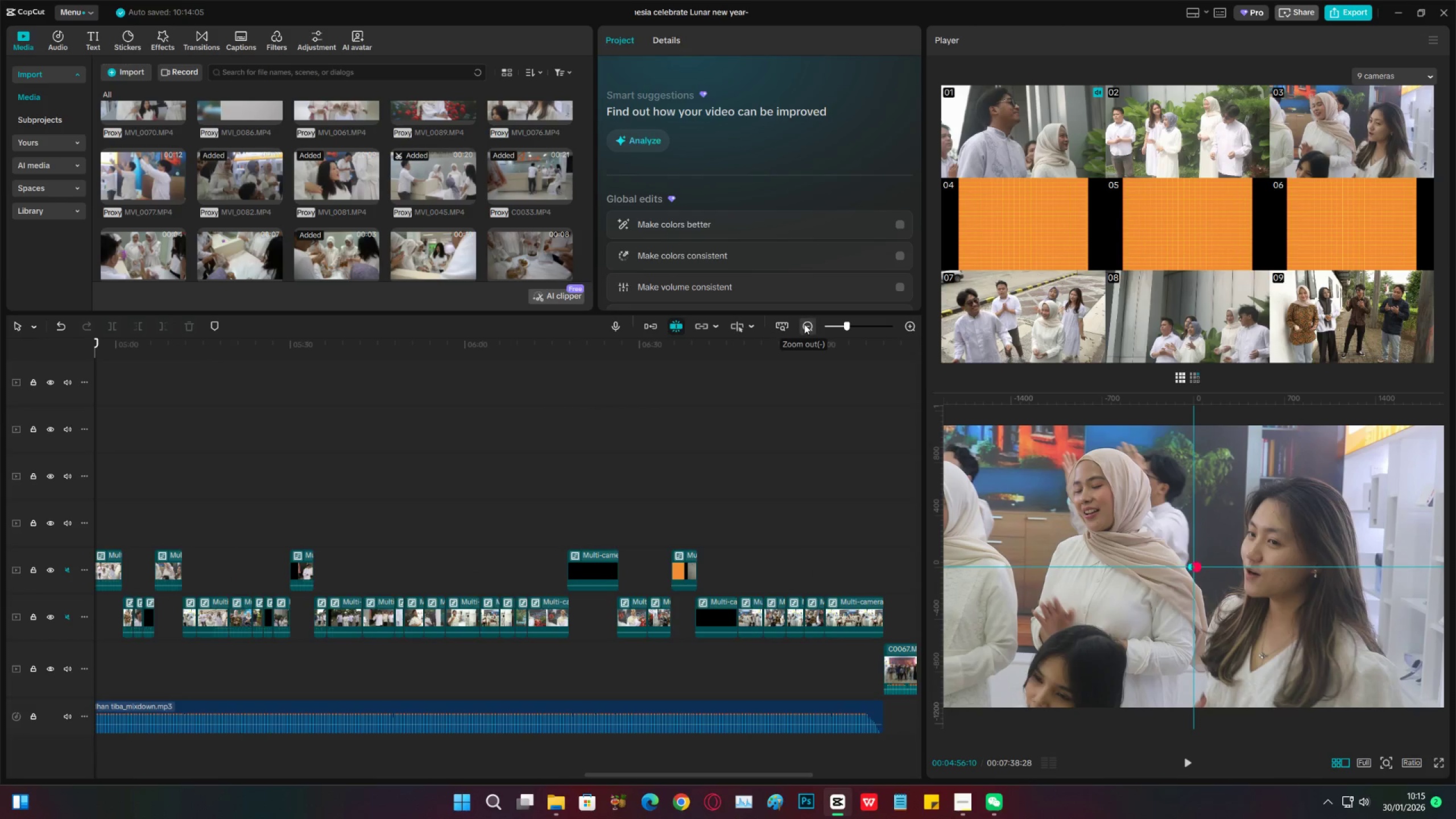 
triple_click([804, 324])
 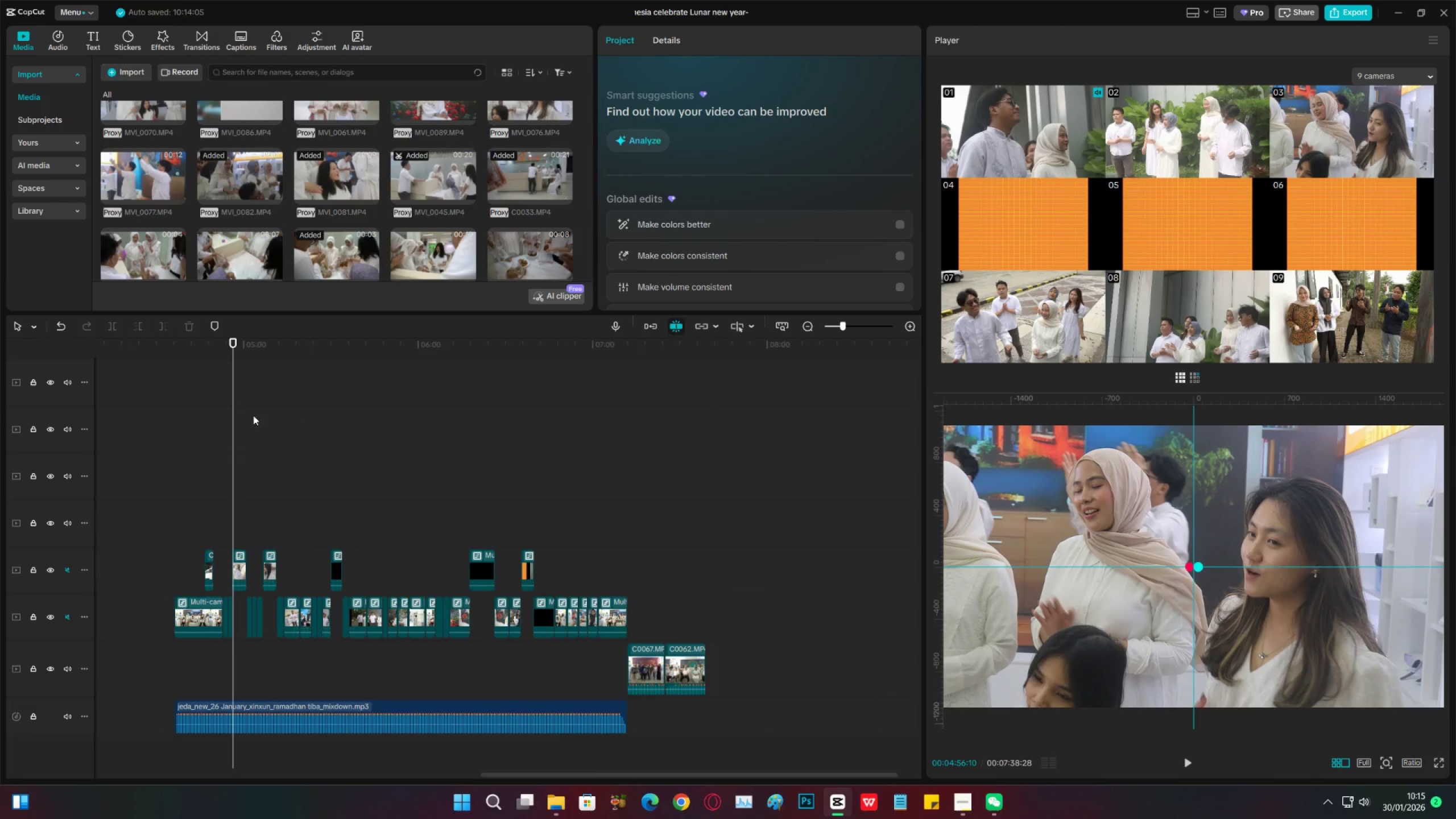 
left_click([228, 415])
 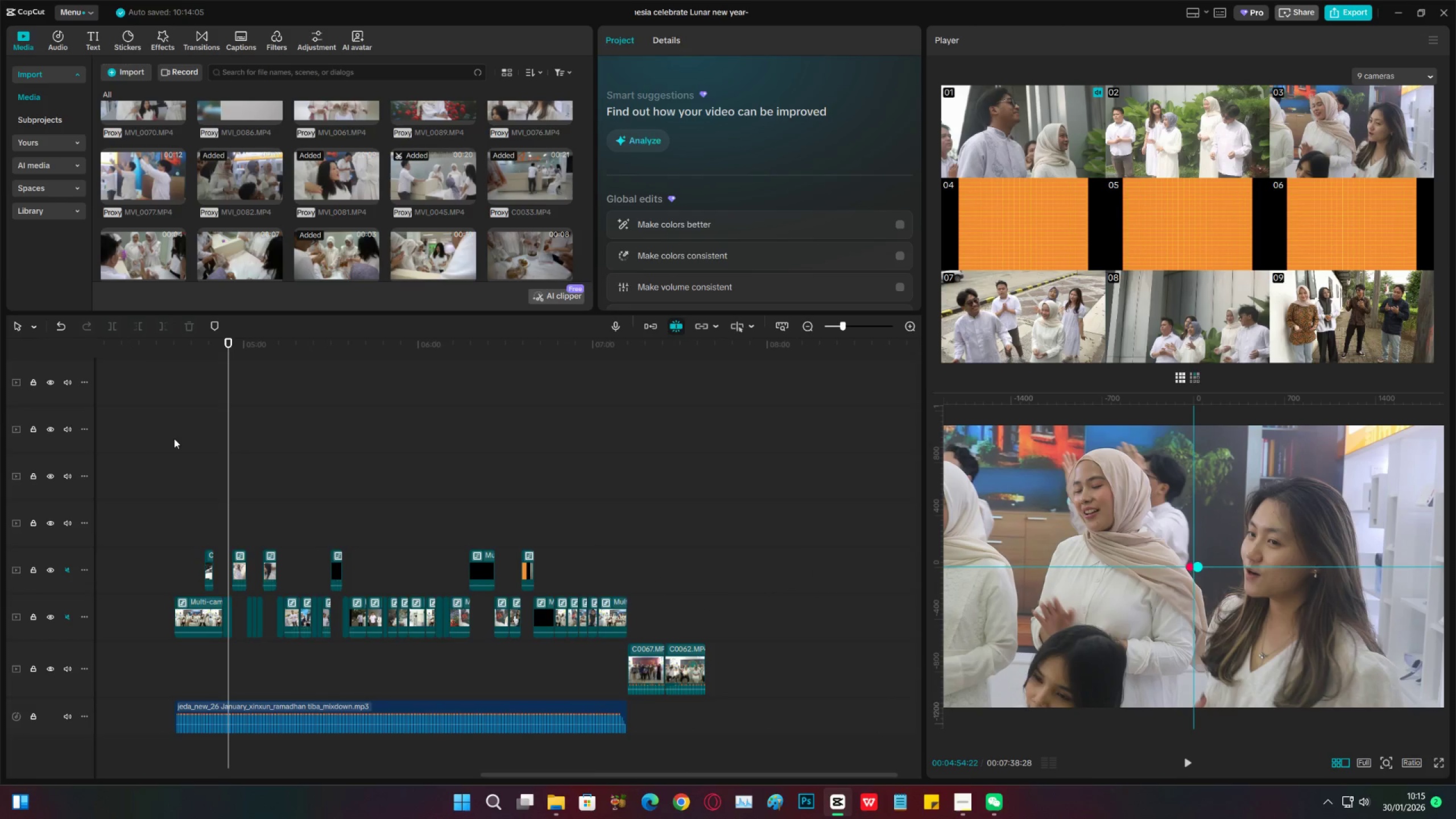 
left_click([174, 439])
 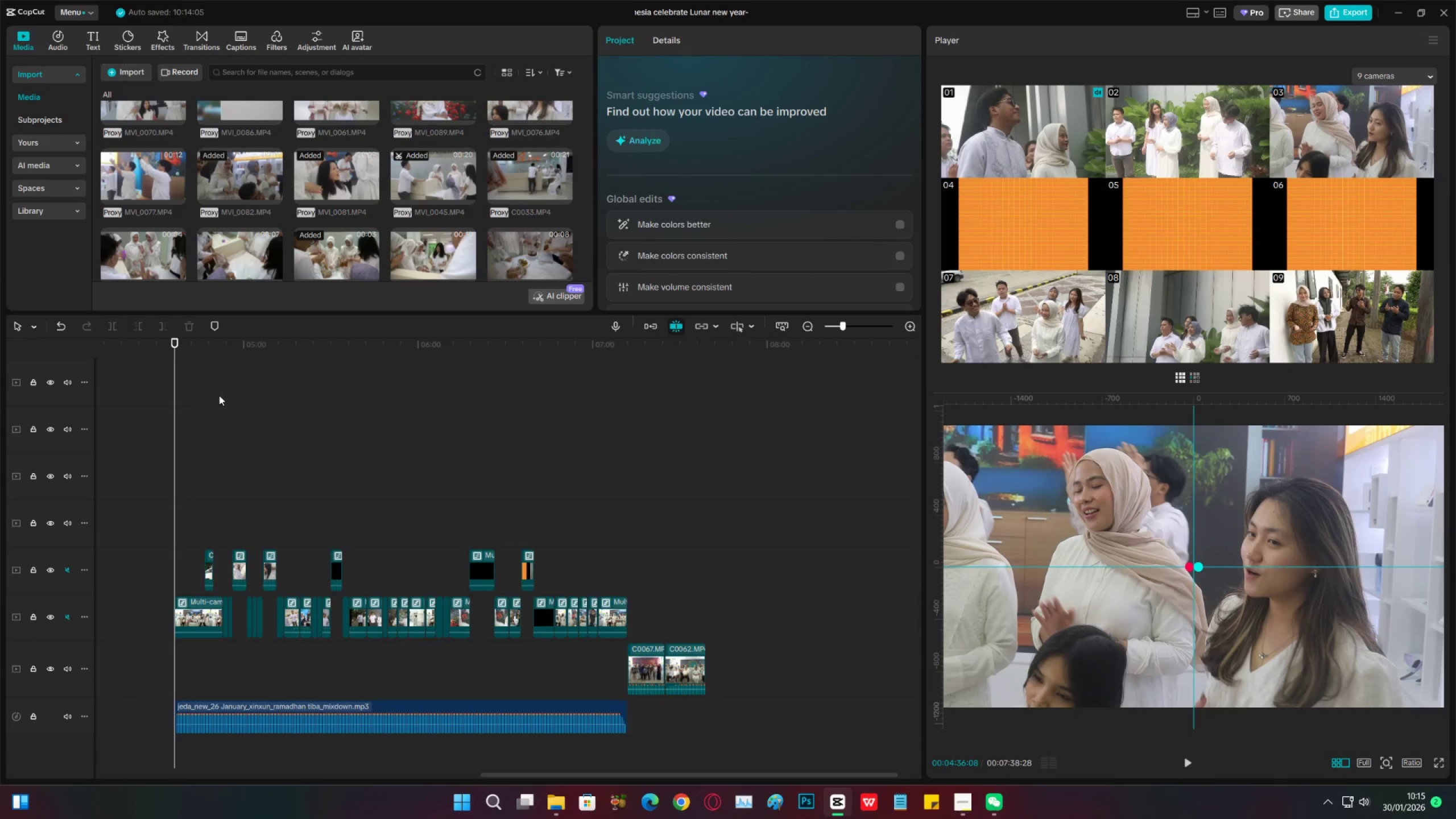 
key(Space)
 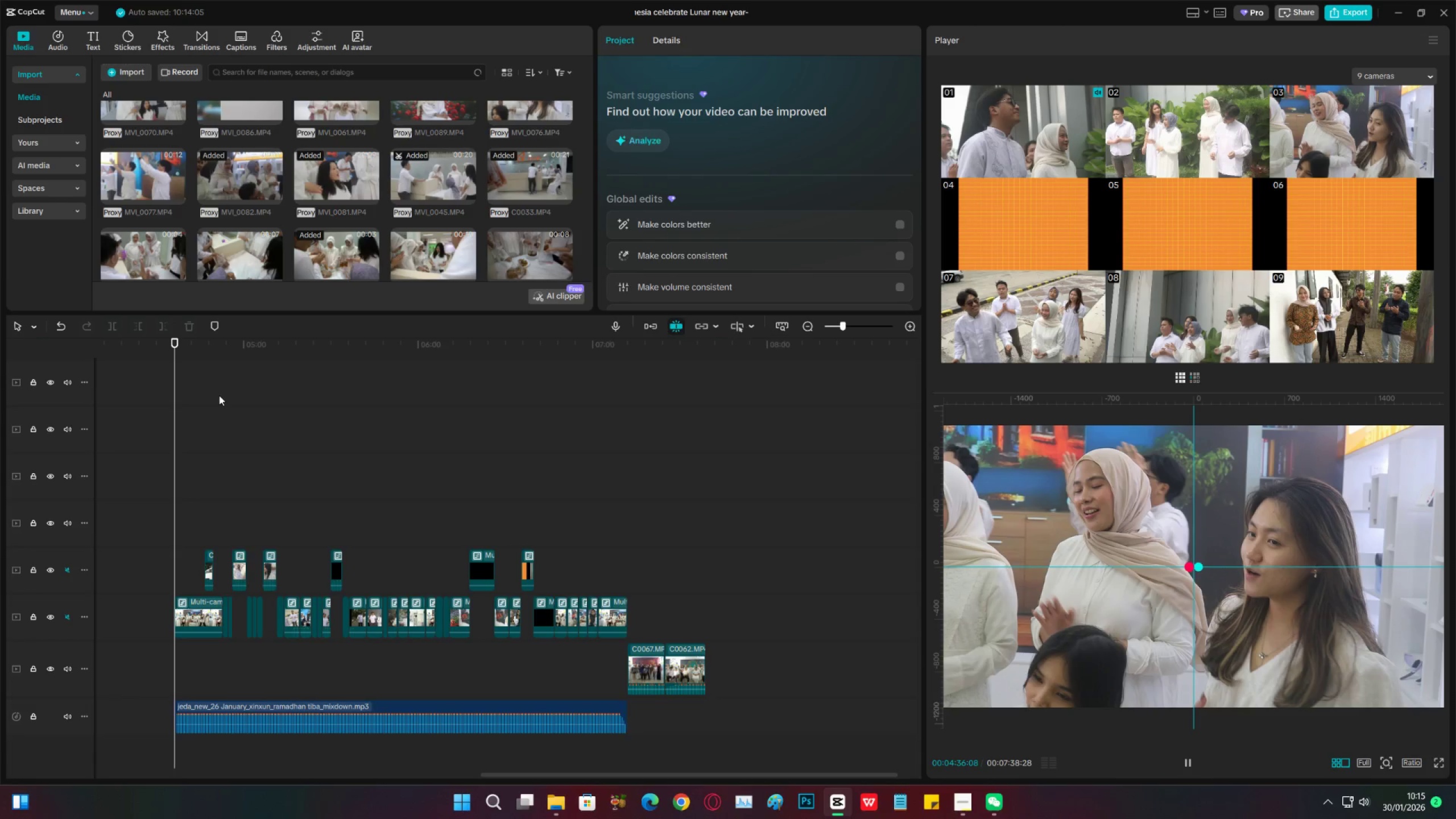 
key(Space)
 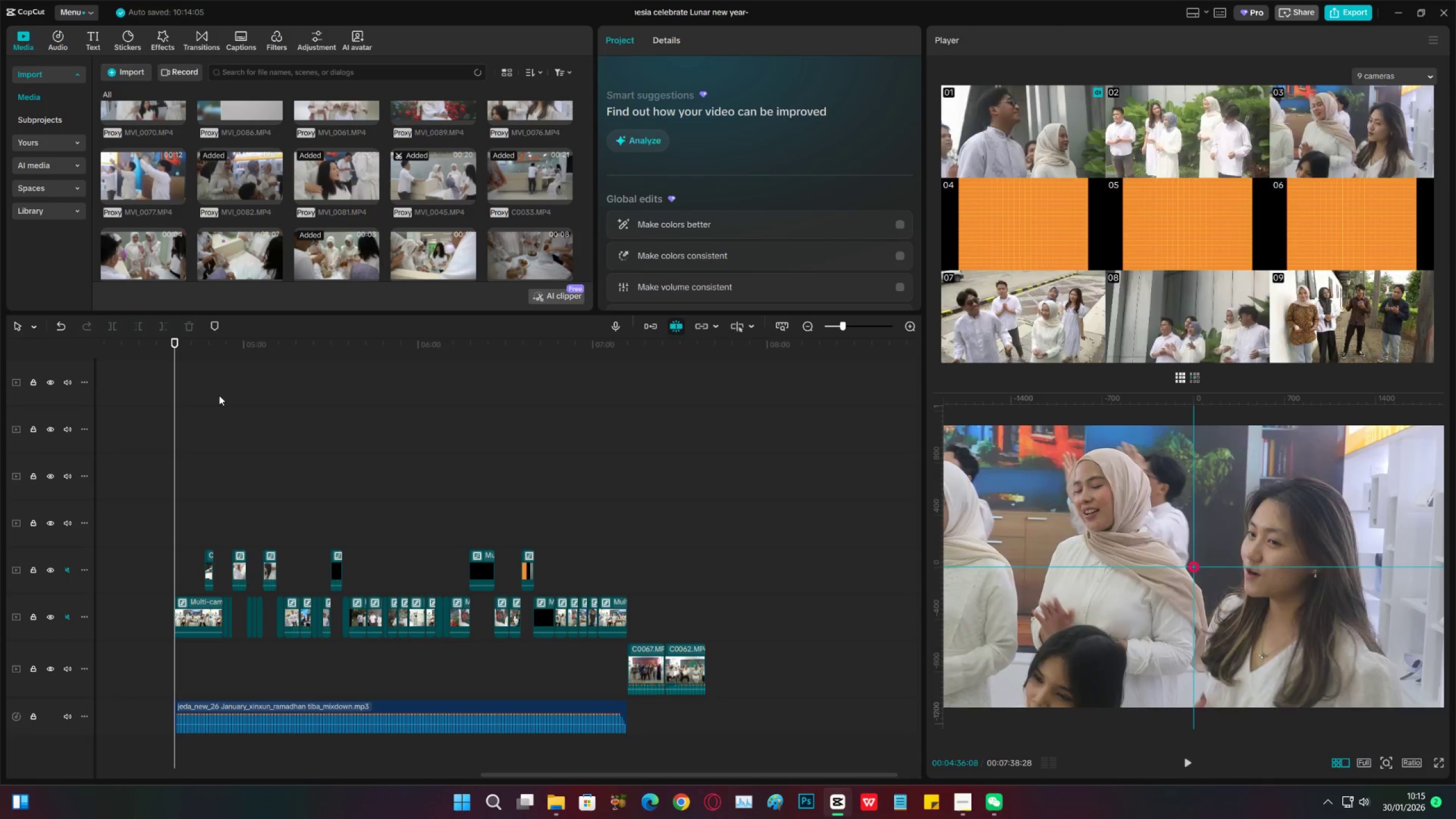 
key(Space)
 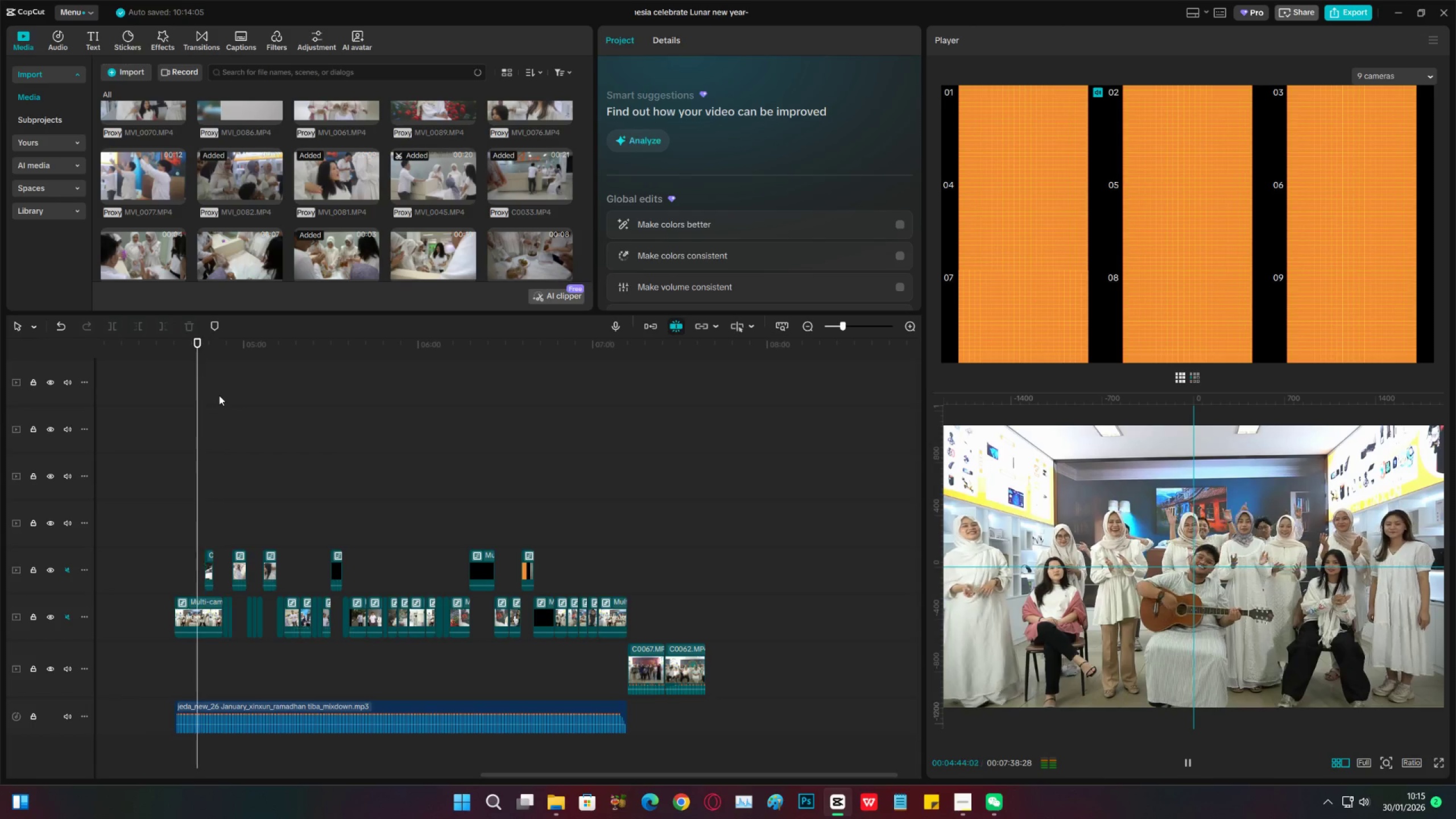 
wait(12.78)
 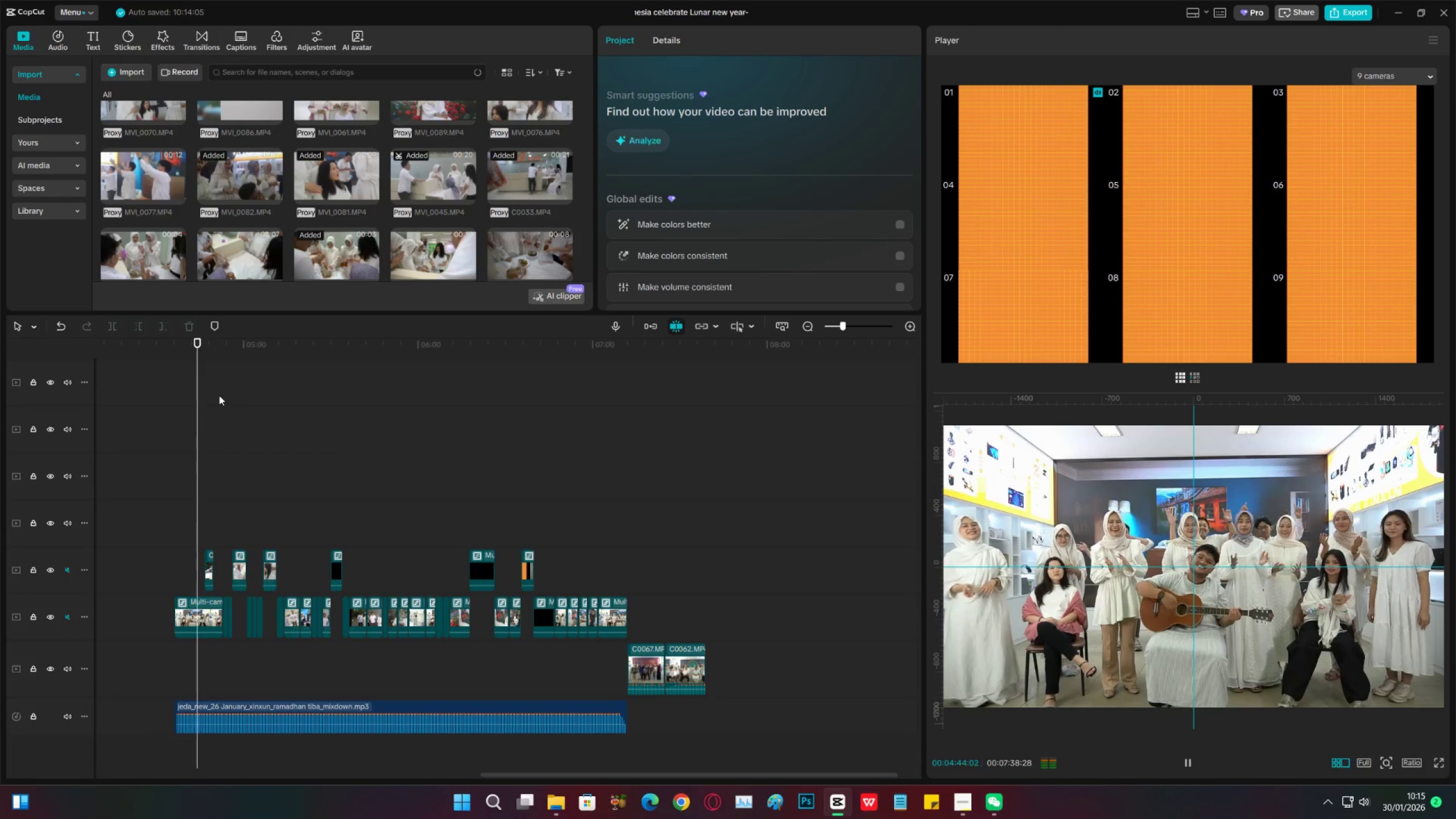 
key(Space)
 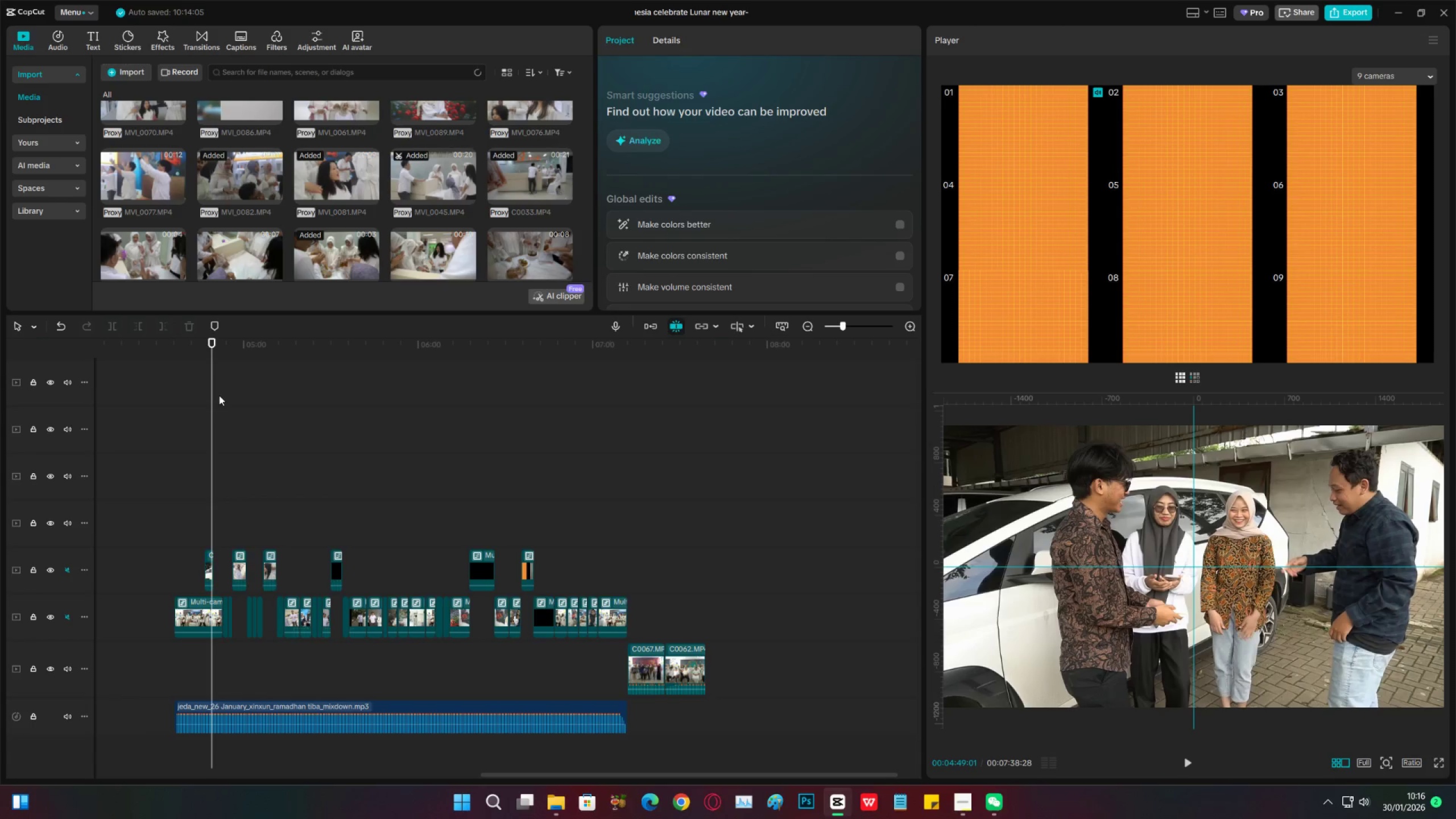 
wait(5.51)
 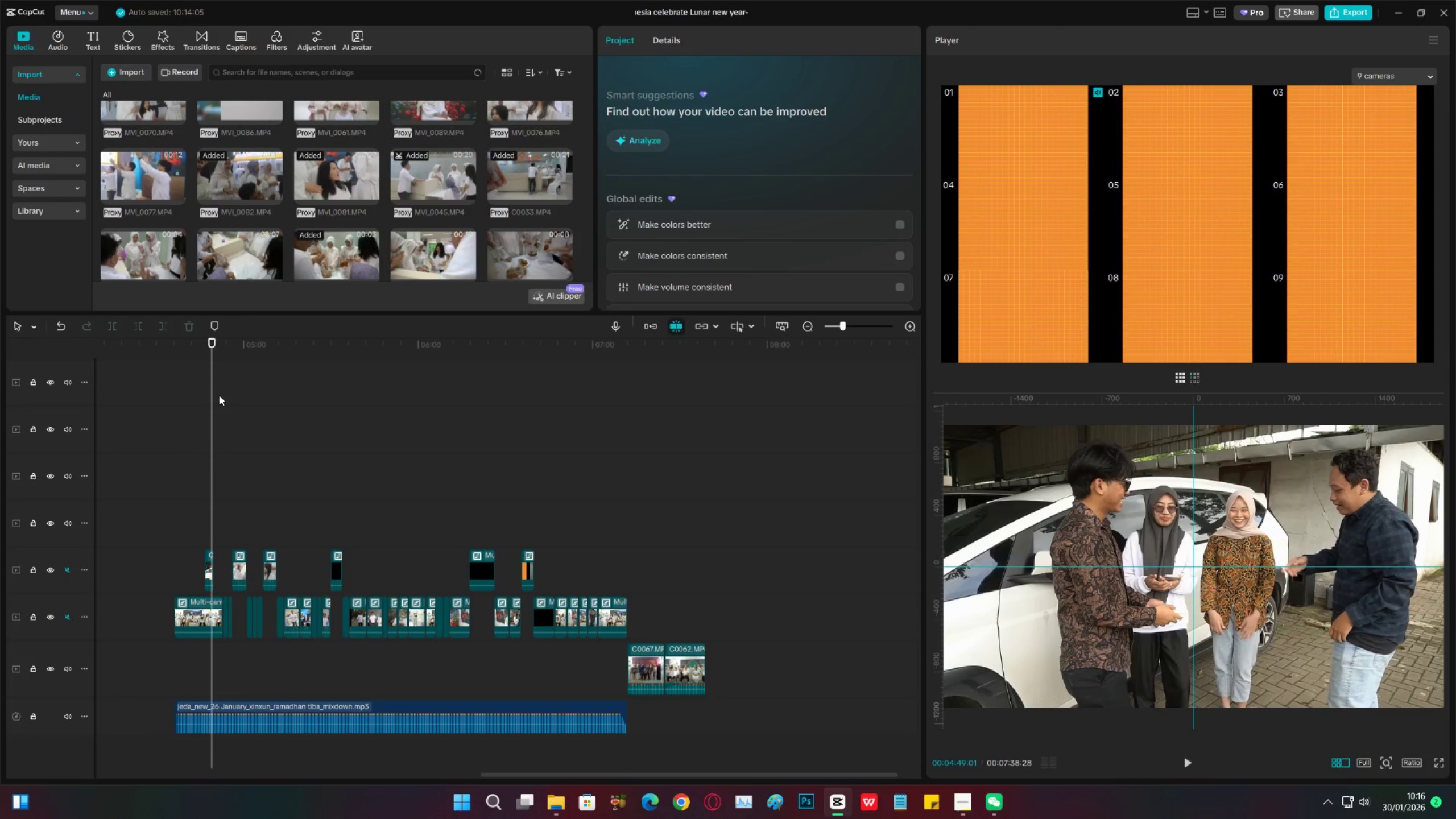 
key(Space)
 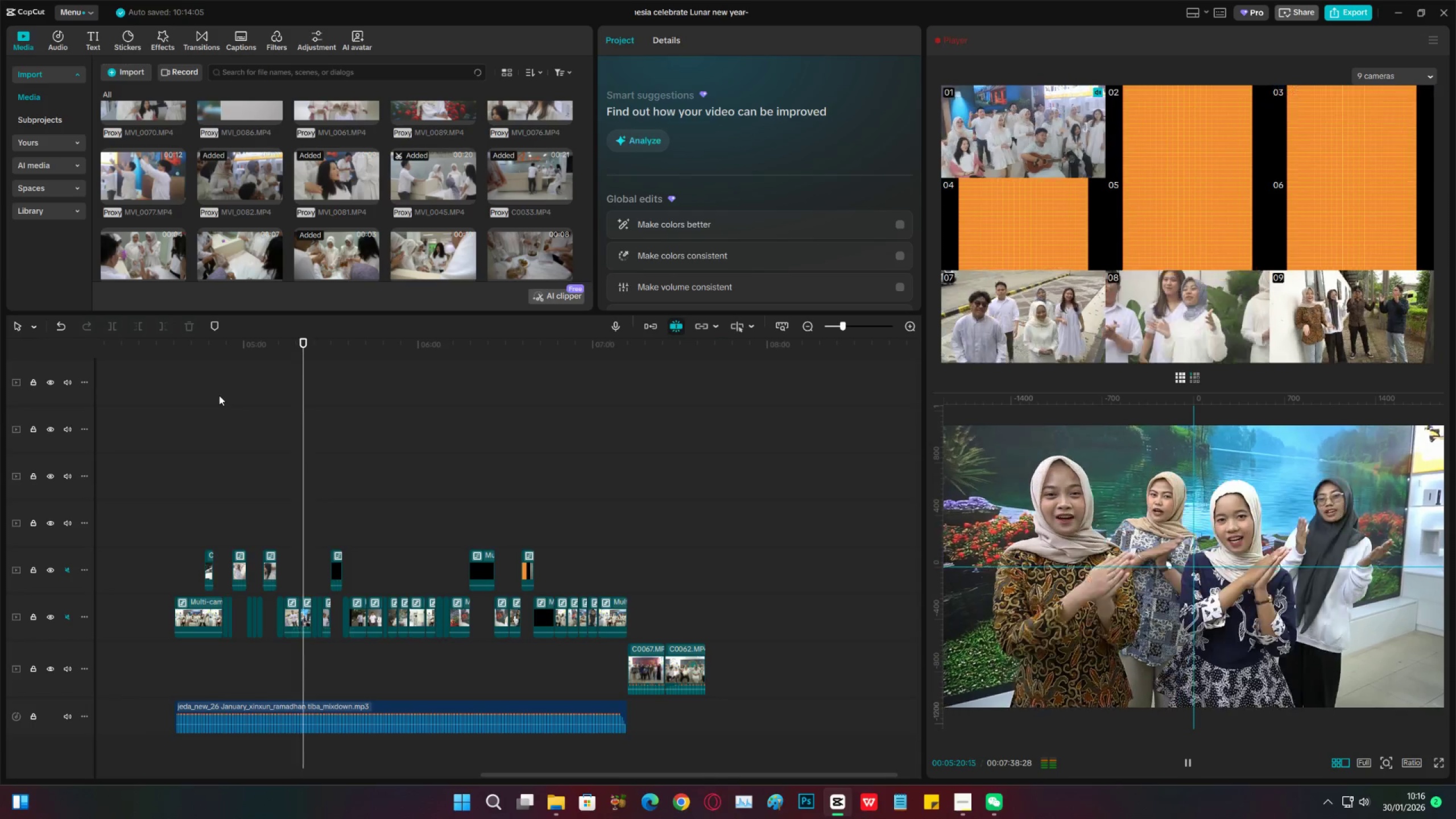 
wait(37.07)
 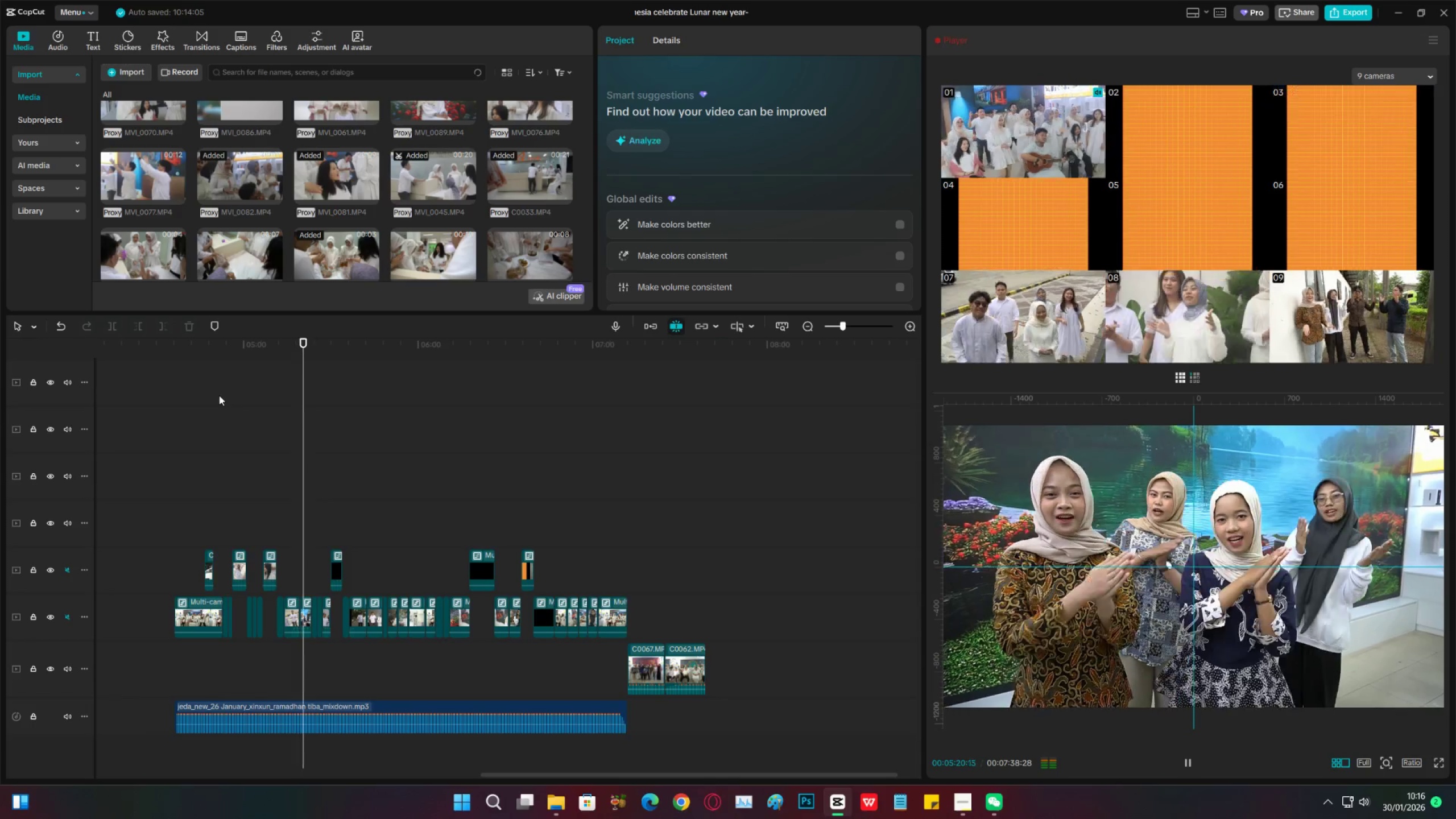 
left_click([1434, 684])
 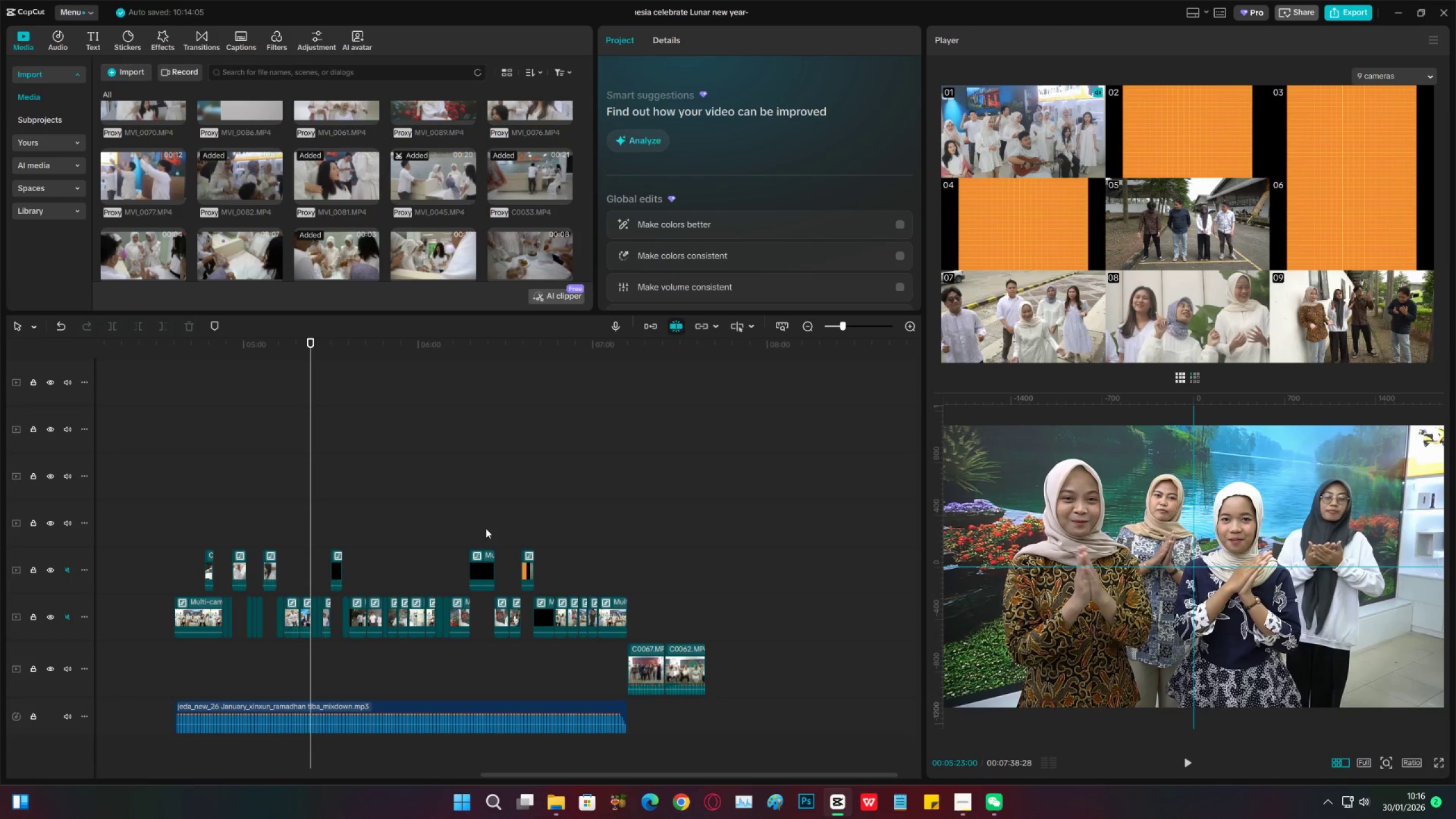 
key(Space)
 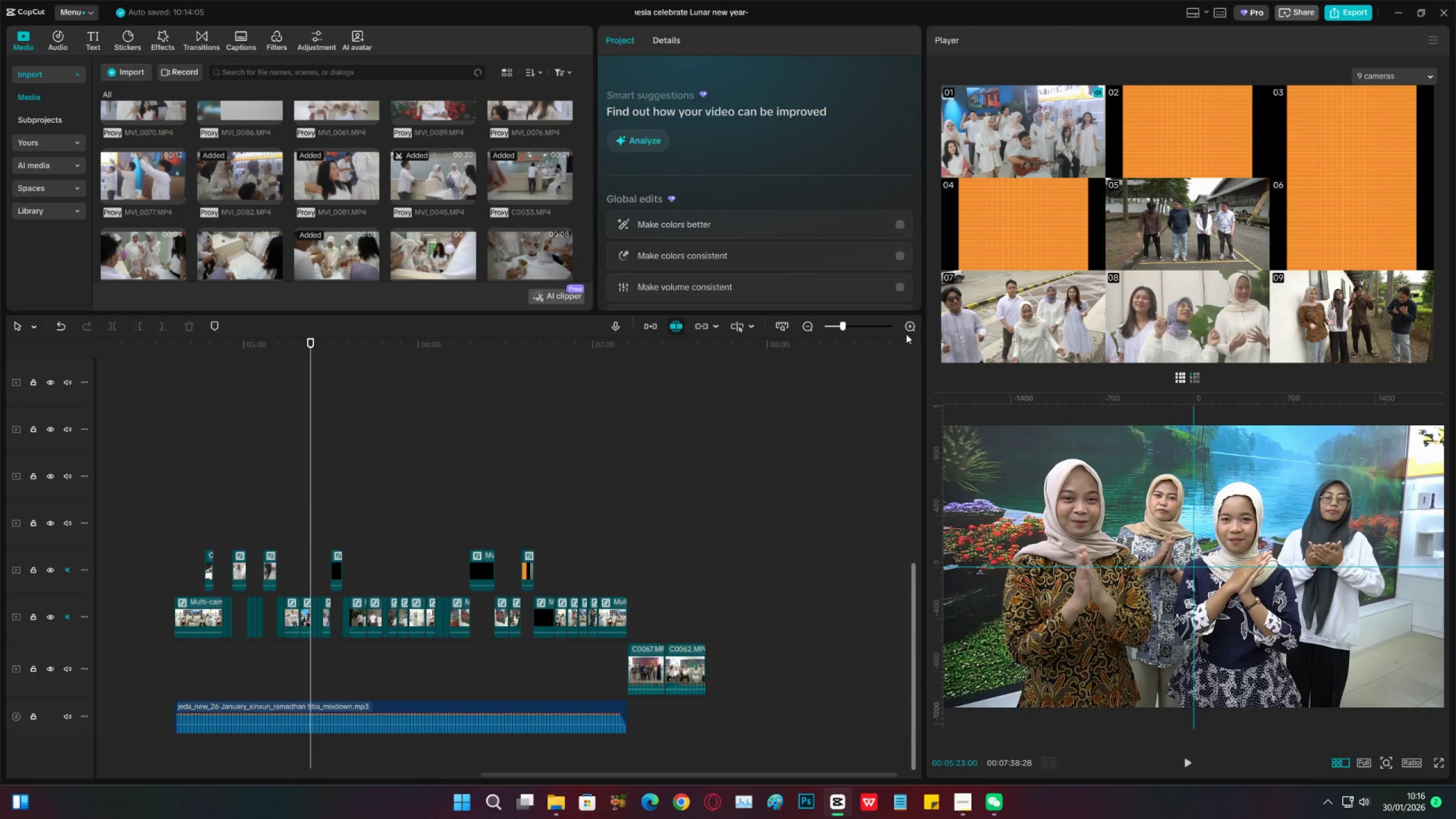 
key(Space)
 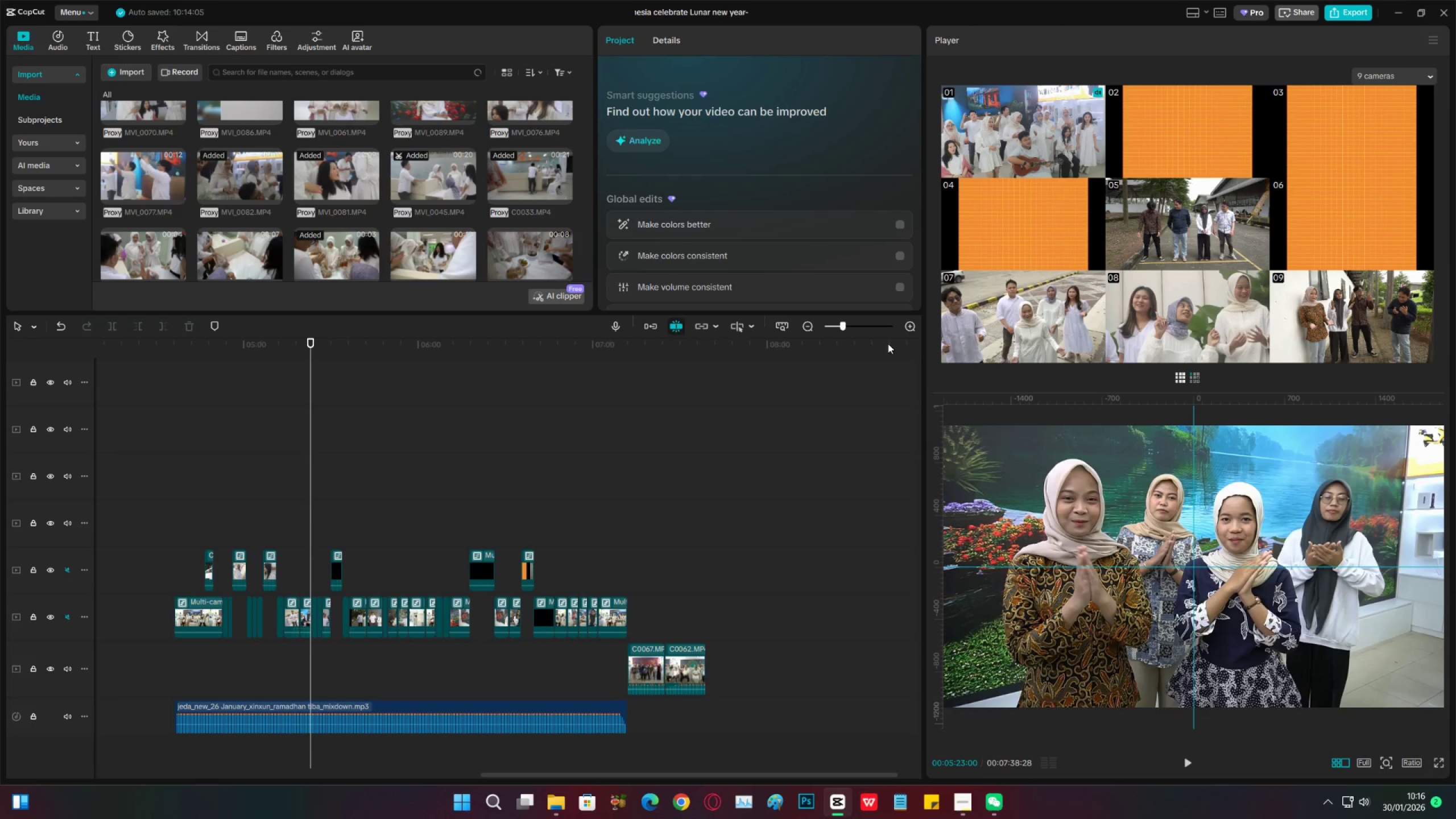 
key(Space)
 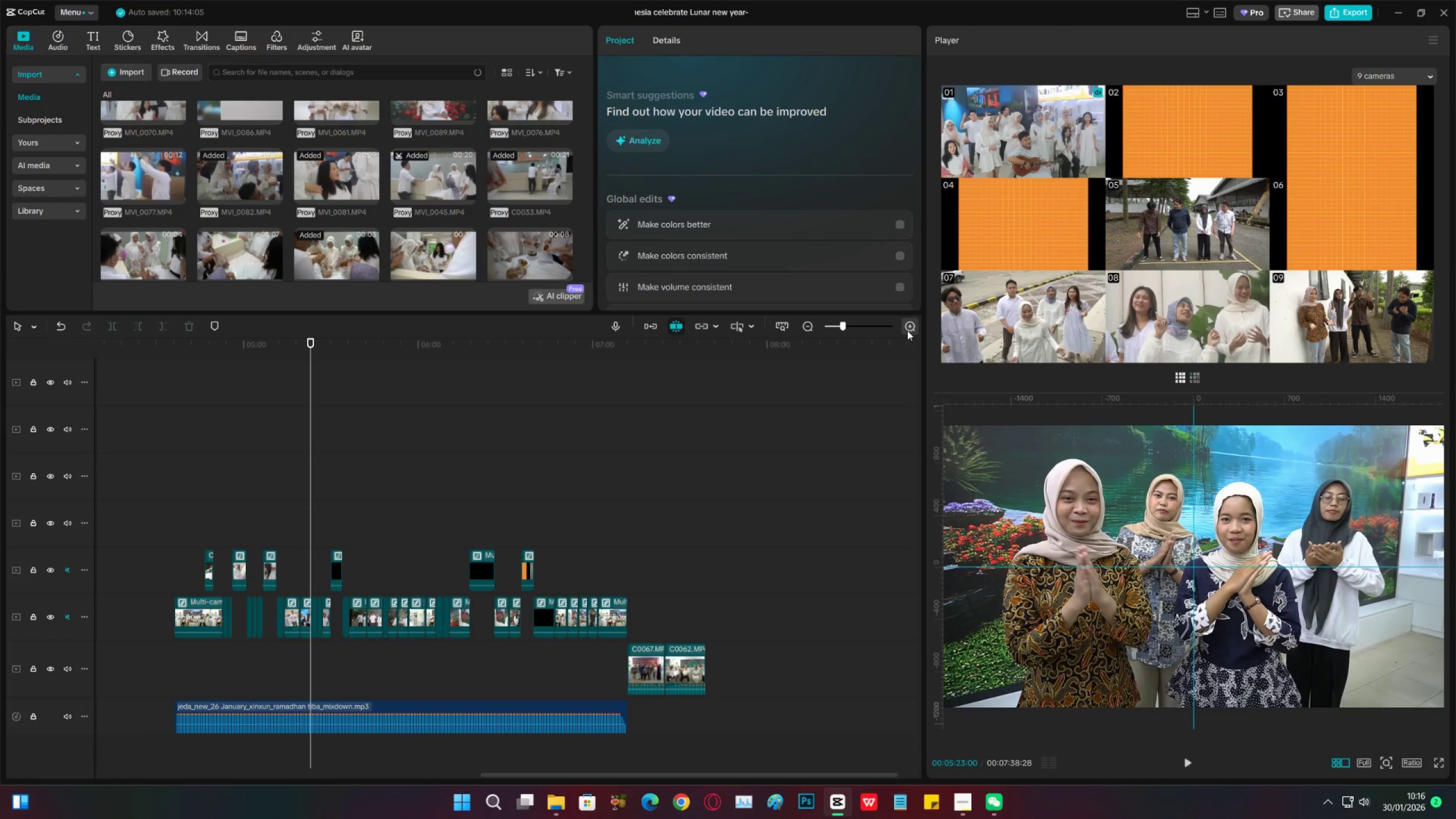 
key(Space)
 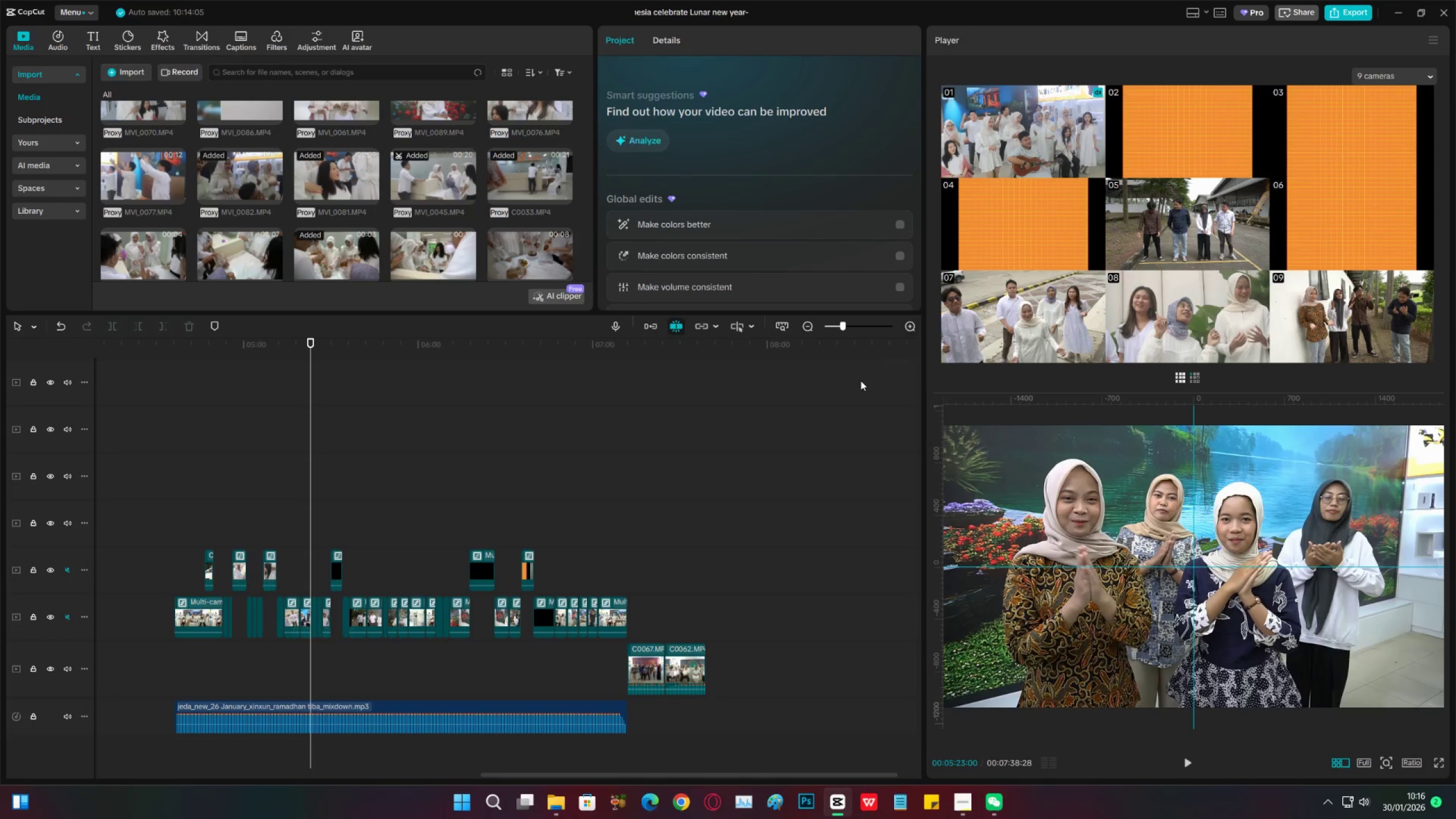 
key(Space)
 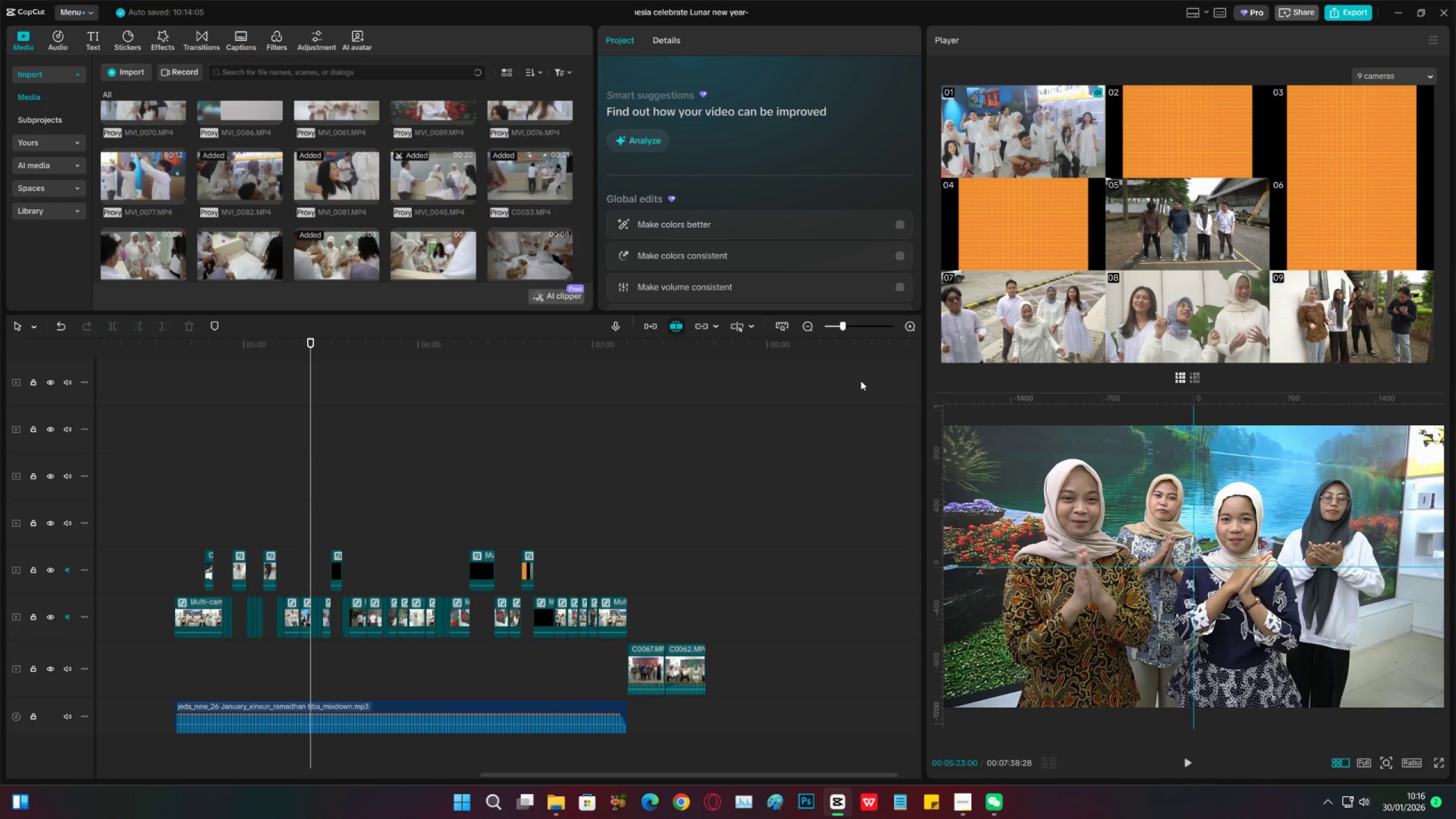 
key(Space)
 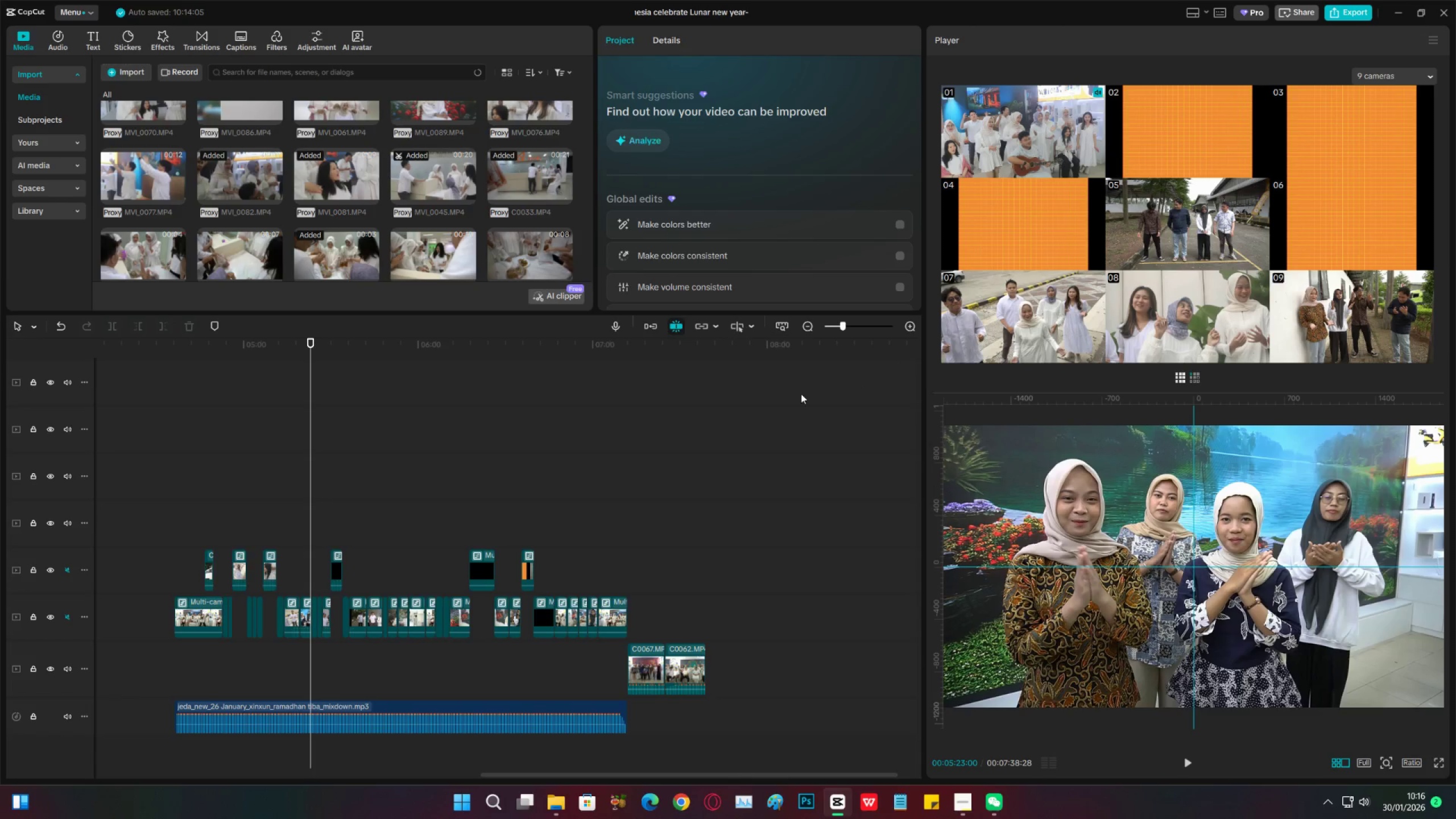 
key(Space)
 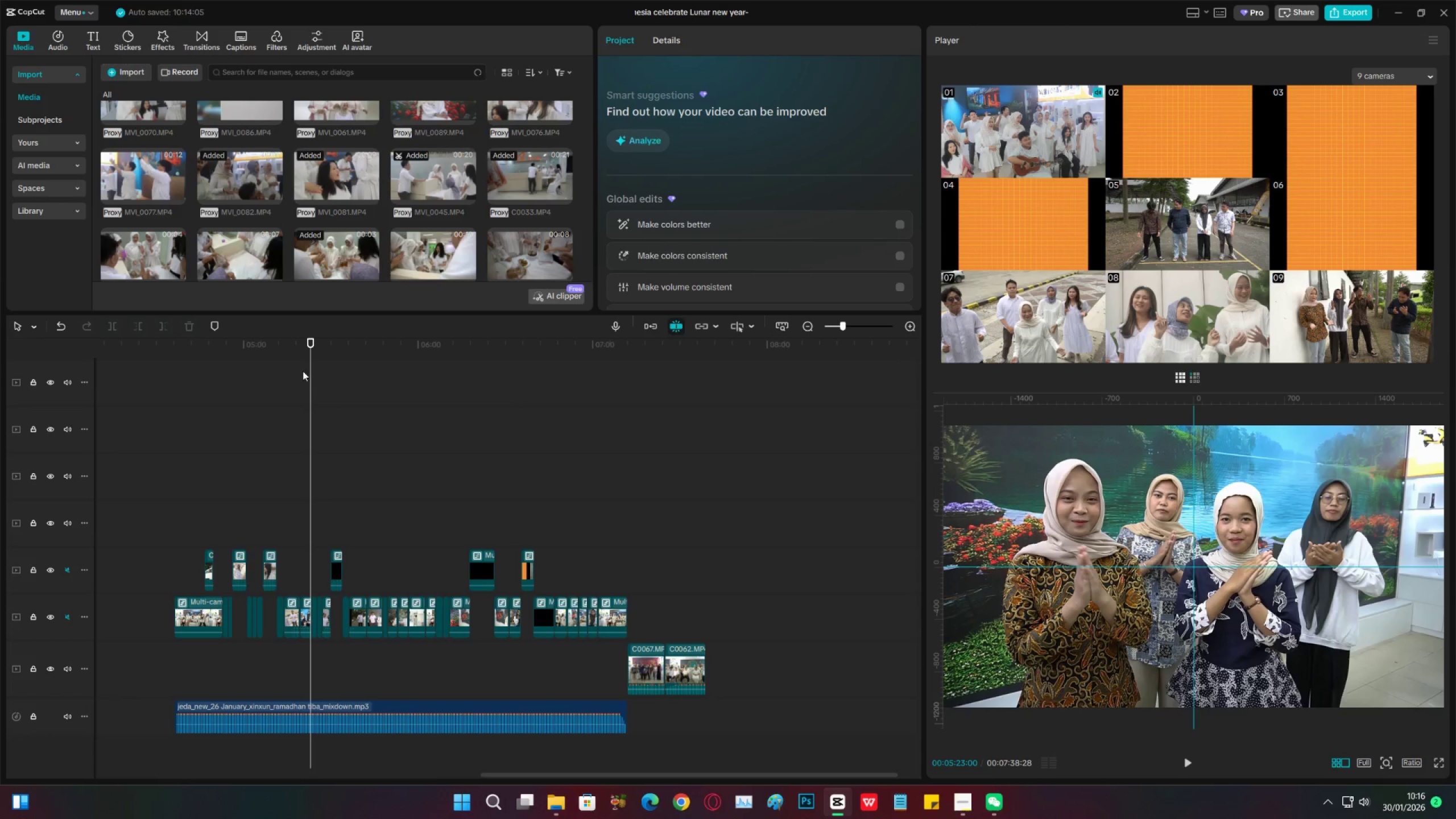 
left_click([303, 371])
 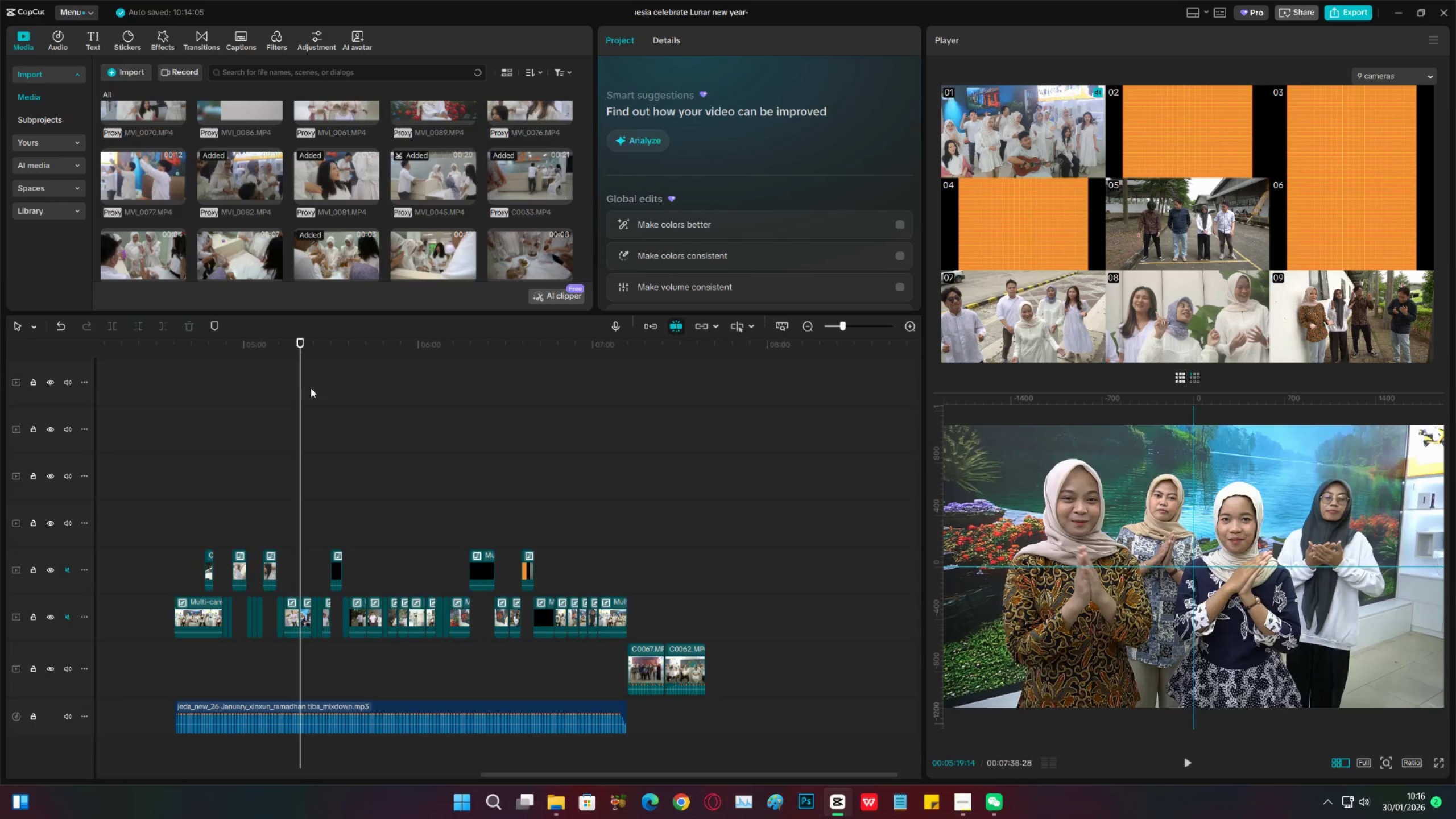 
key(Space)
 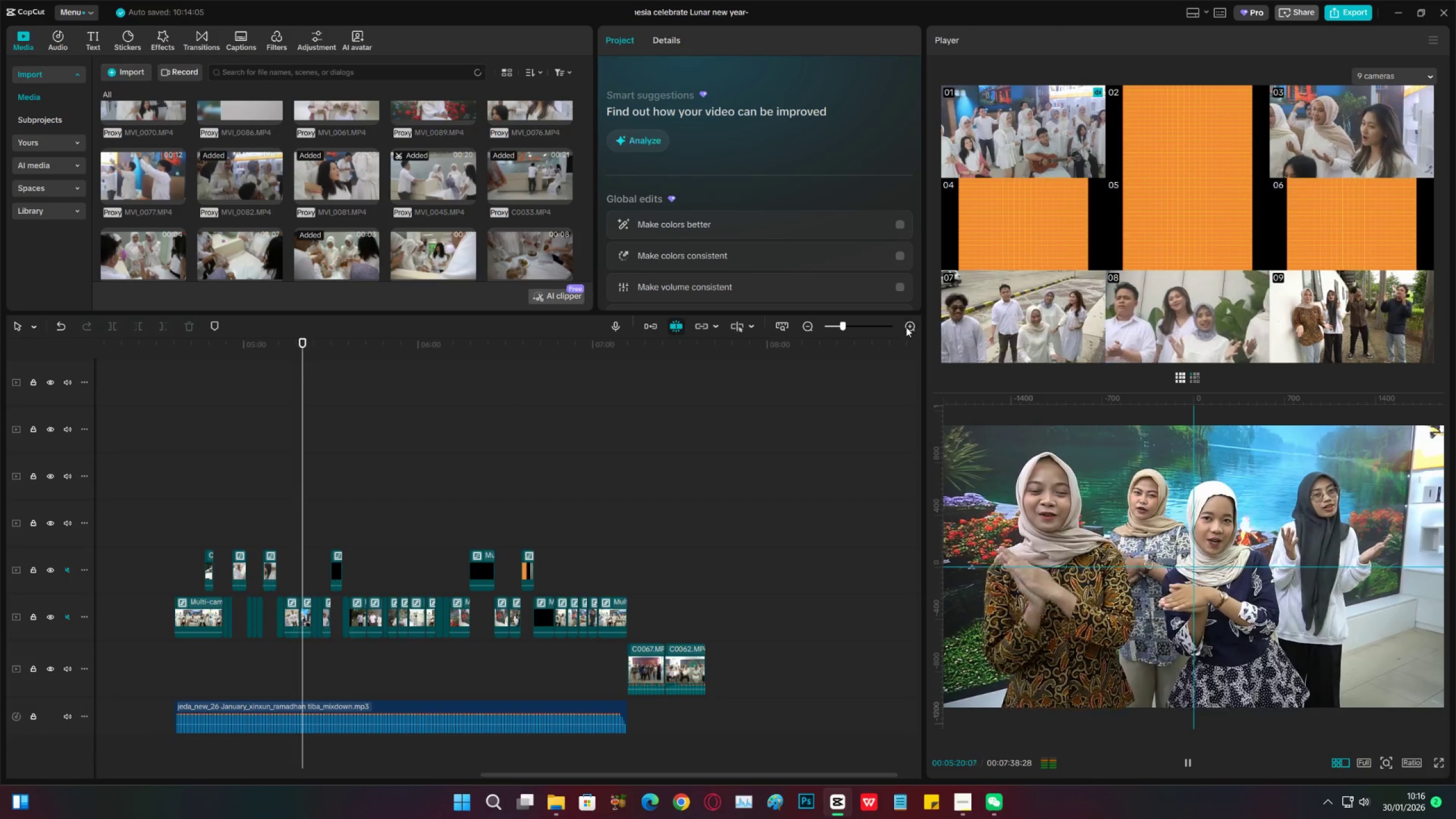 
left_click([910, 327])
 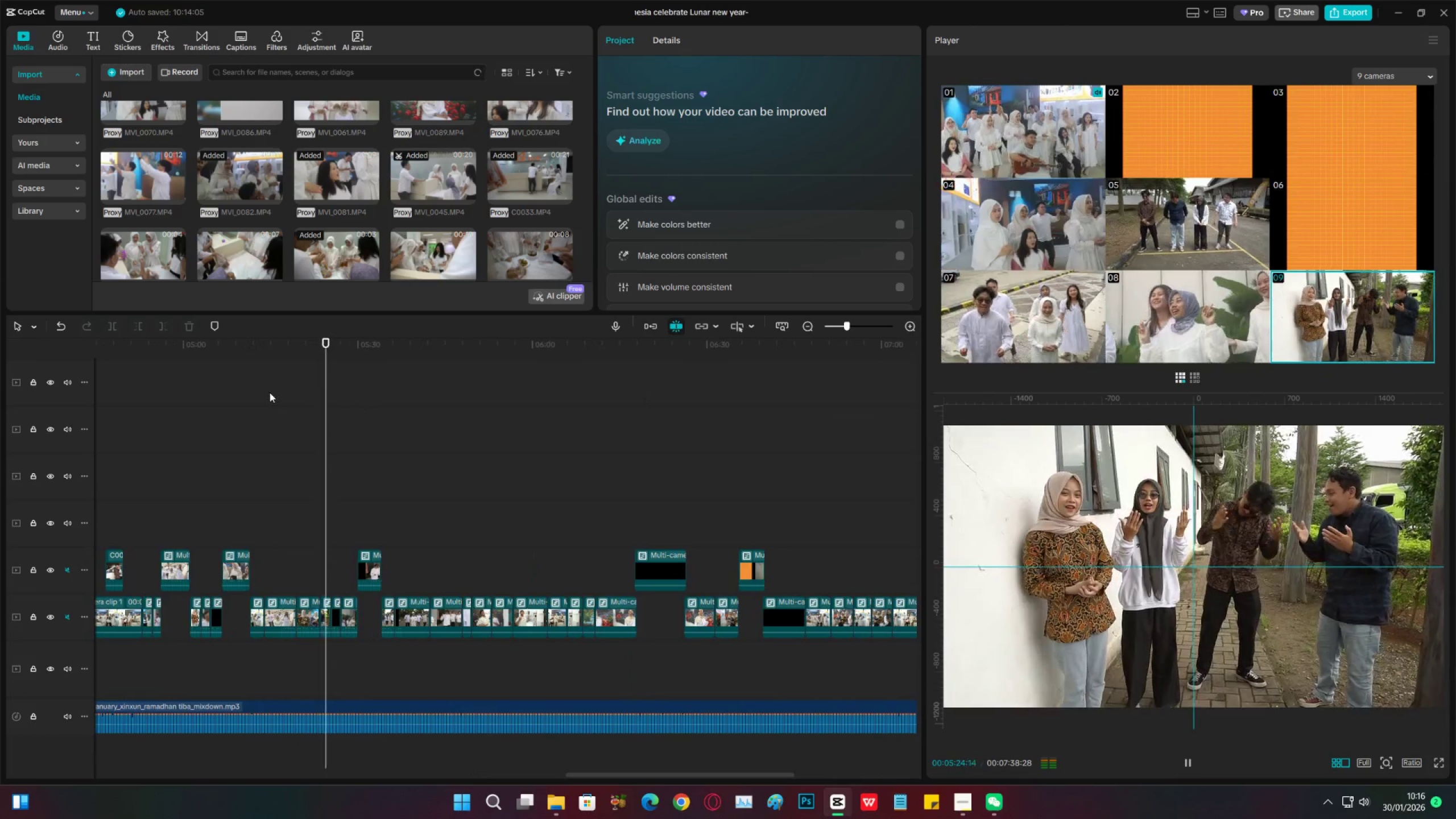 
wait(5.03)
 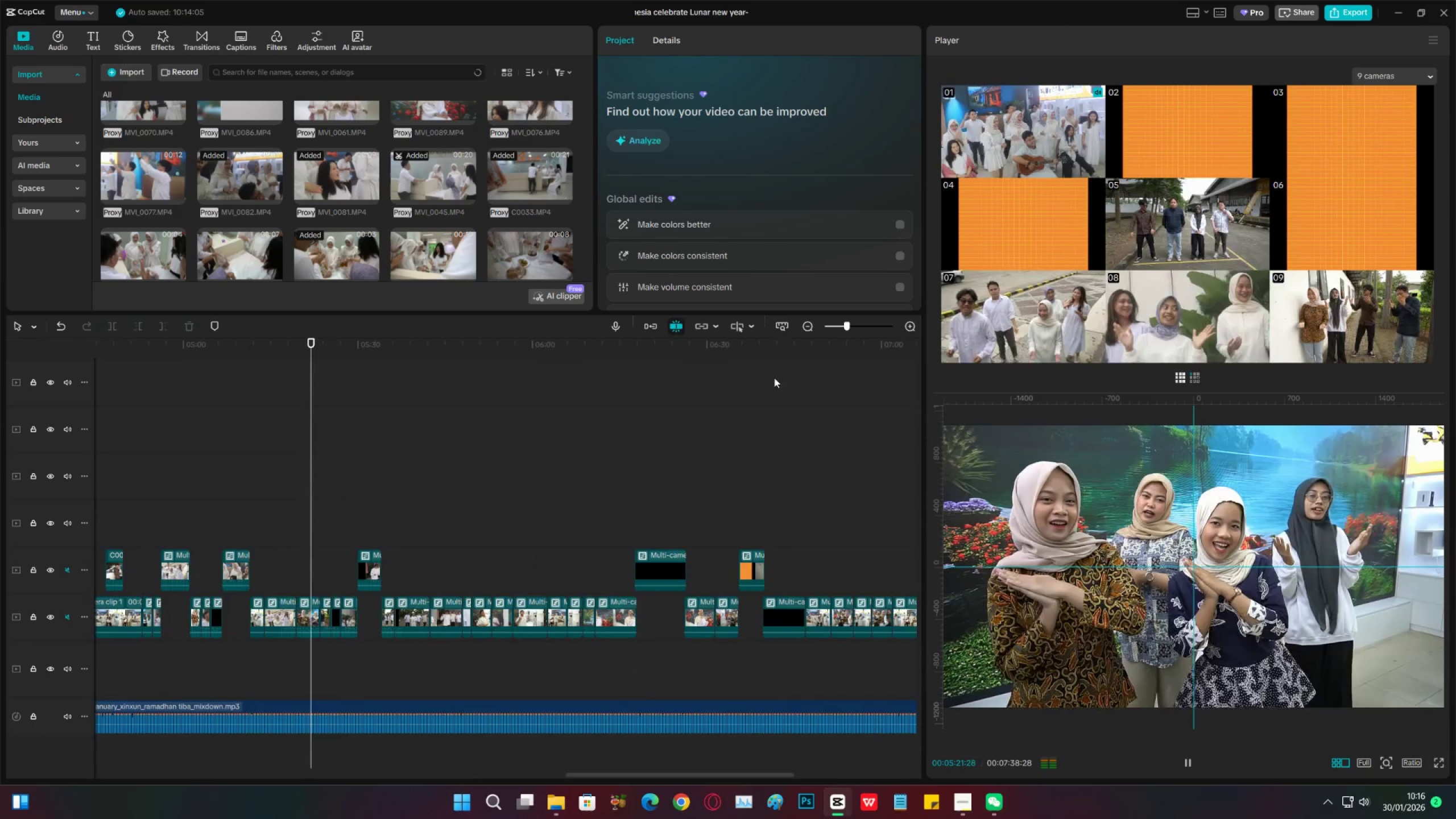 
left_click([812, 328])
 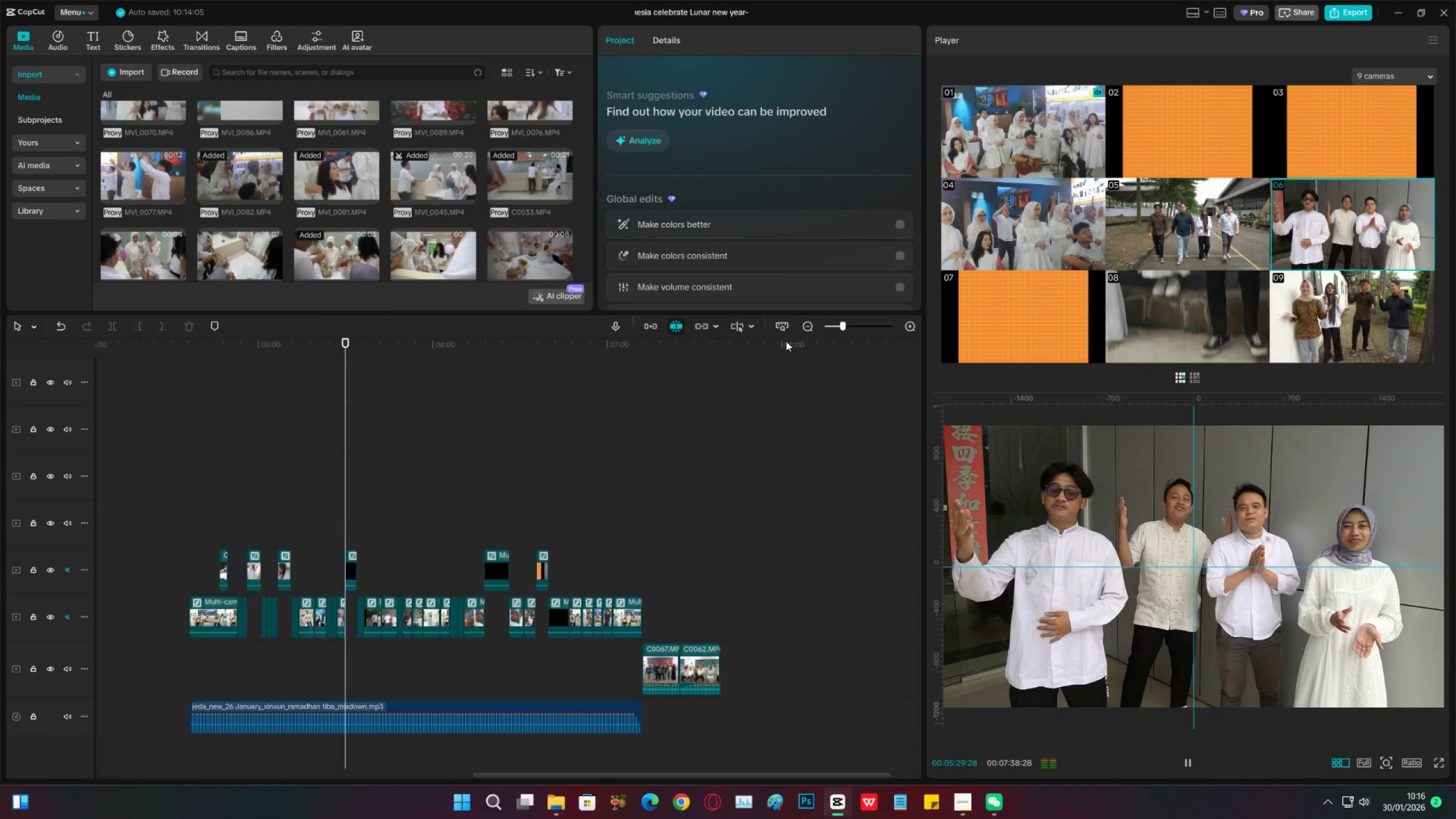 
wait(6.62)
 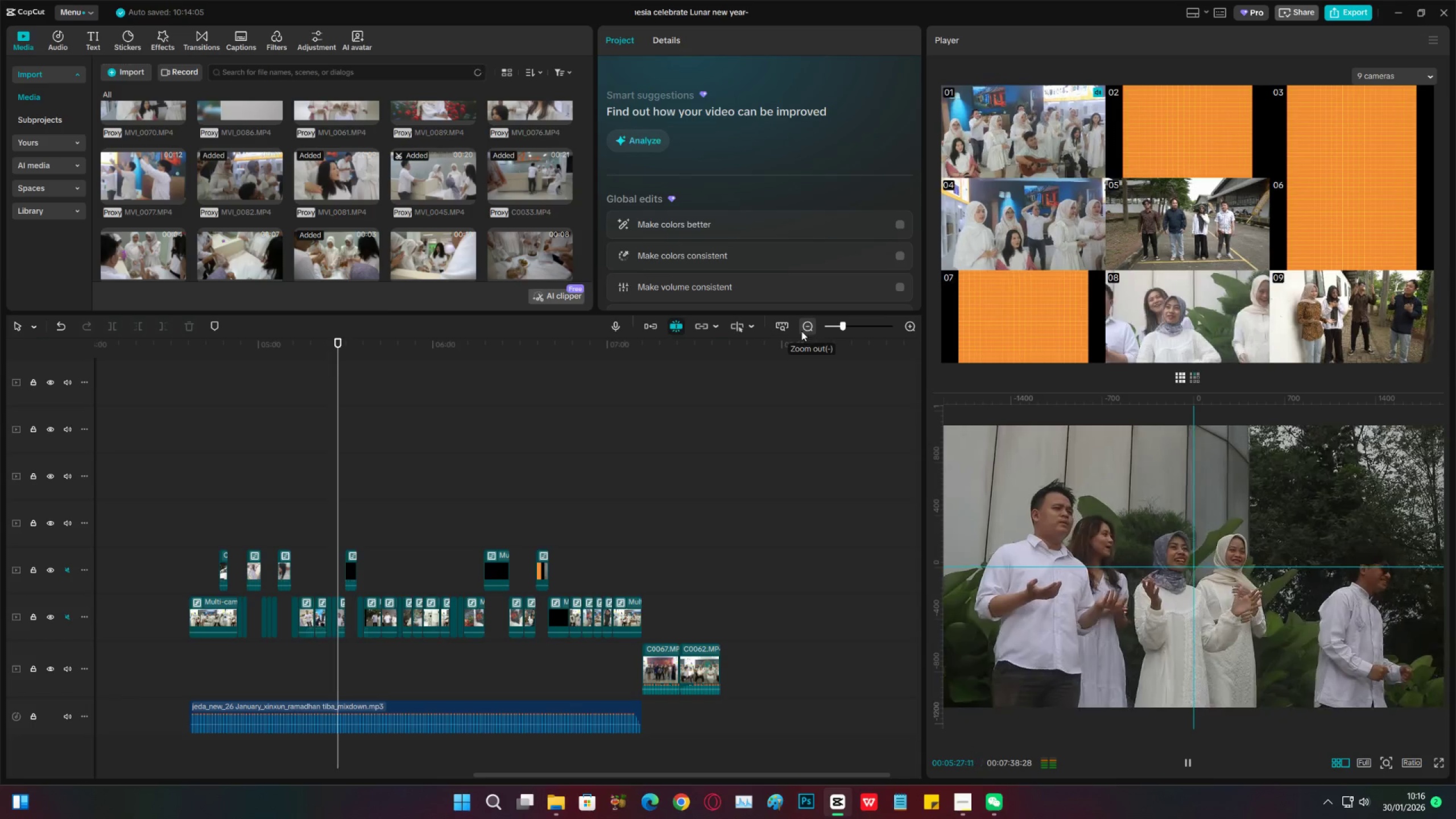 
key(Space)
 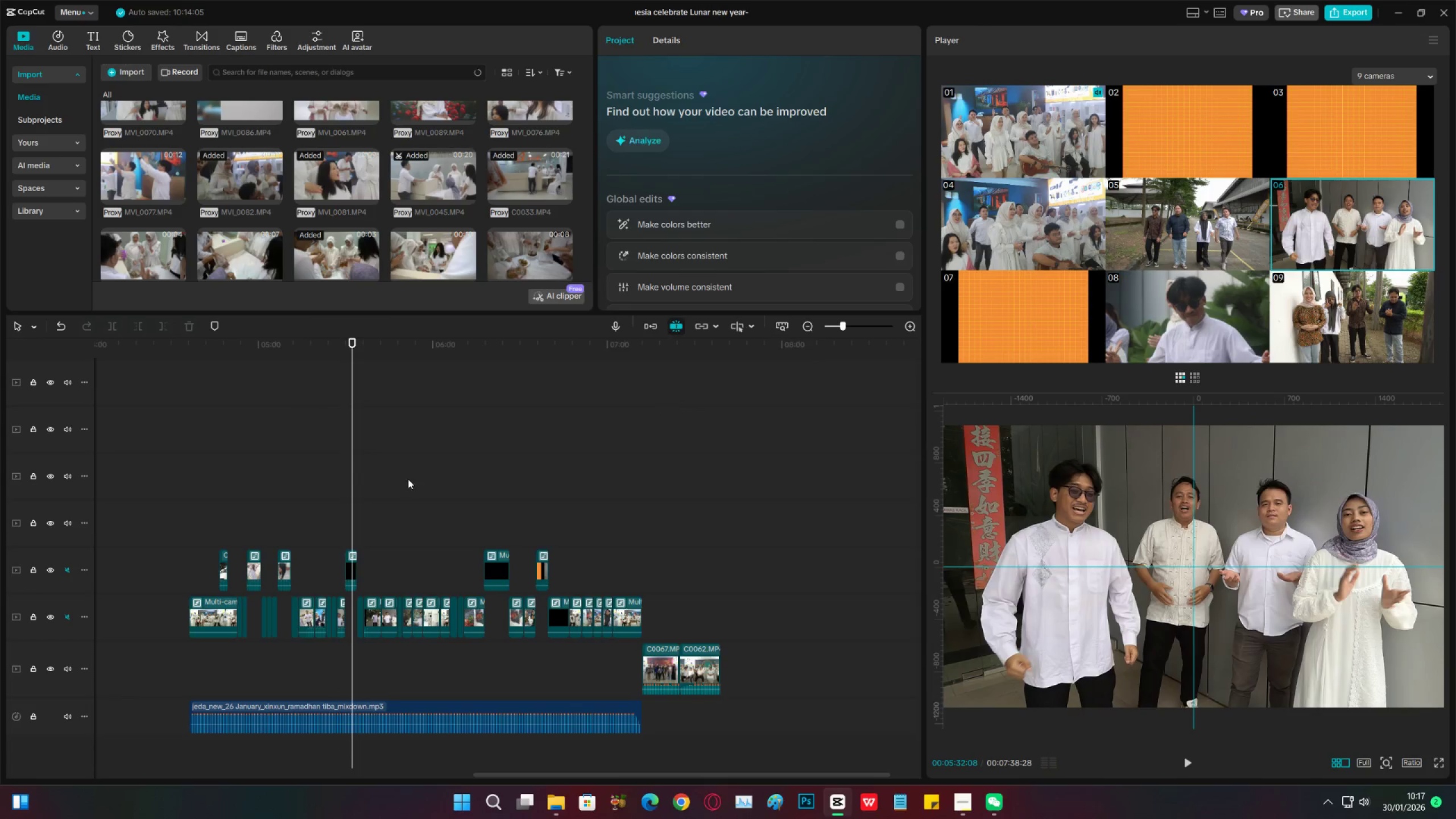 
key(Space)
 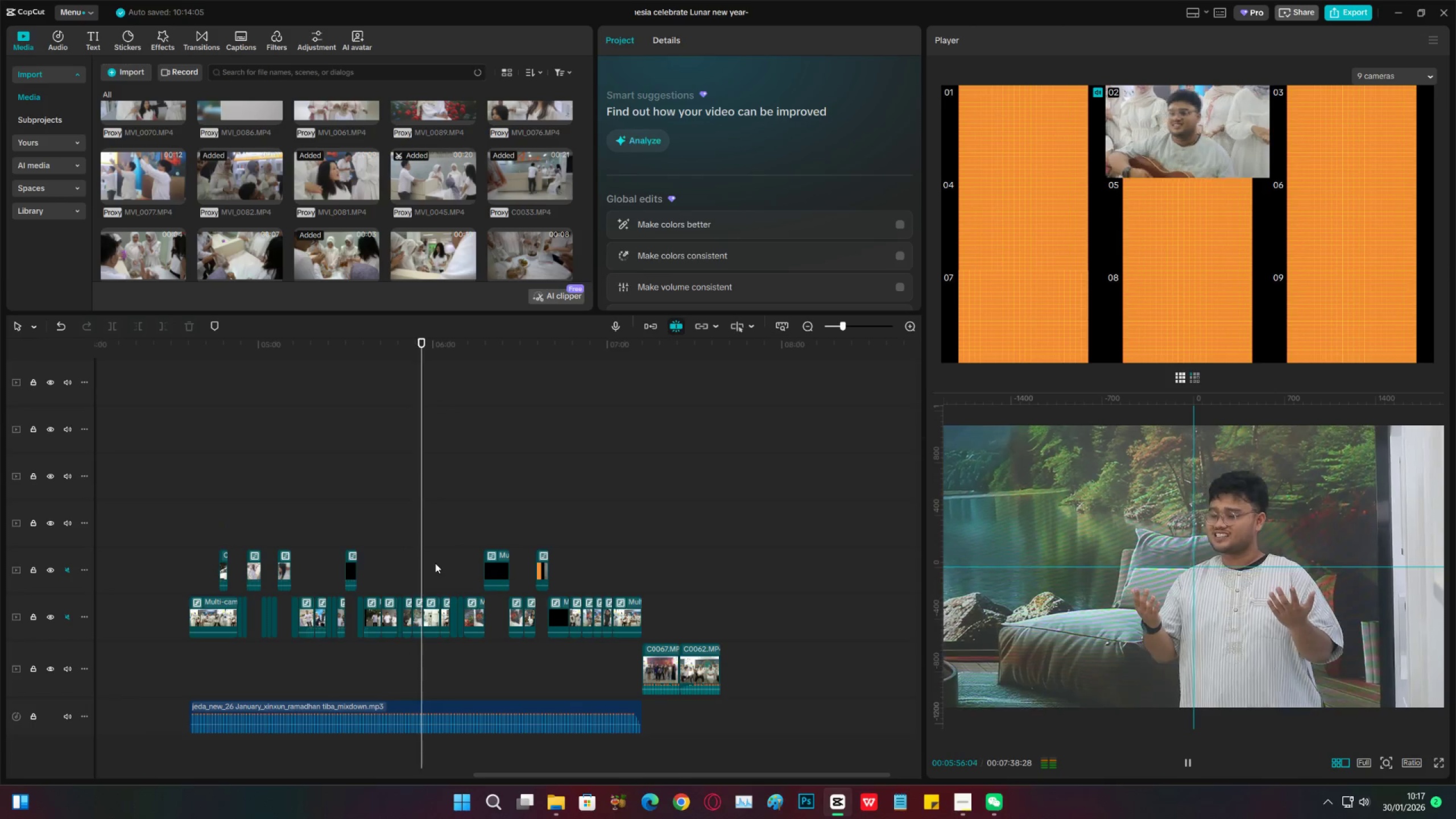 
wait(28.84)
 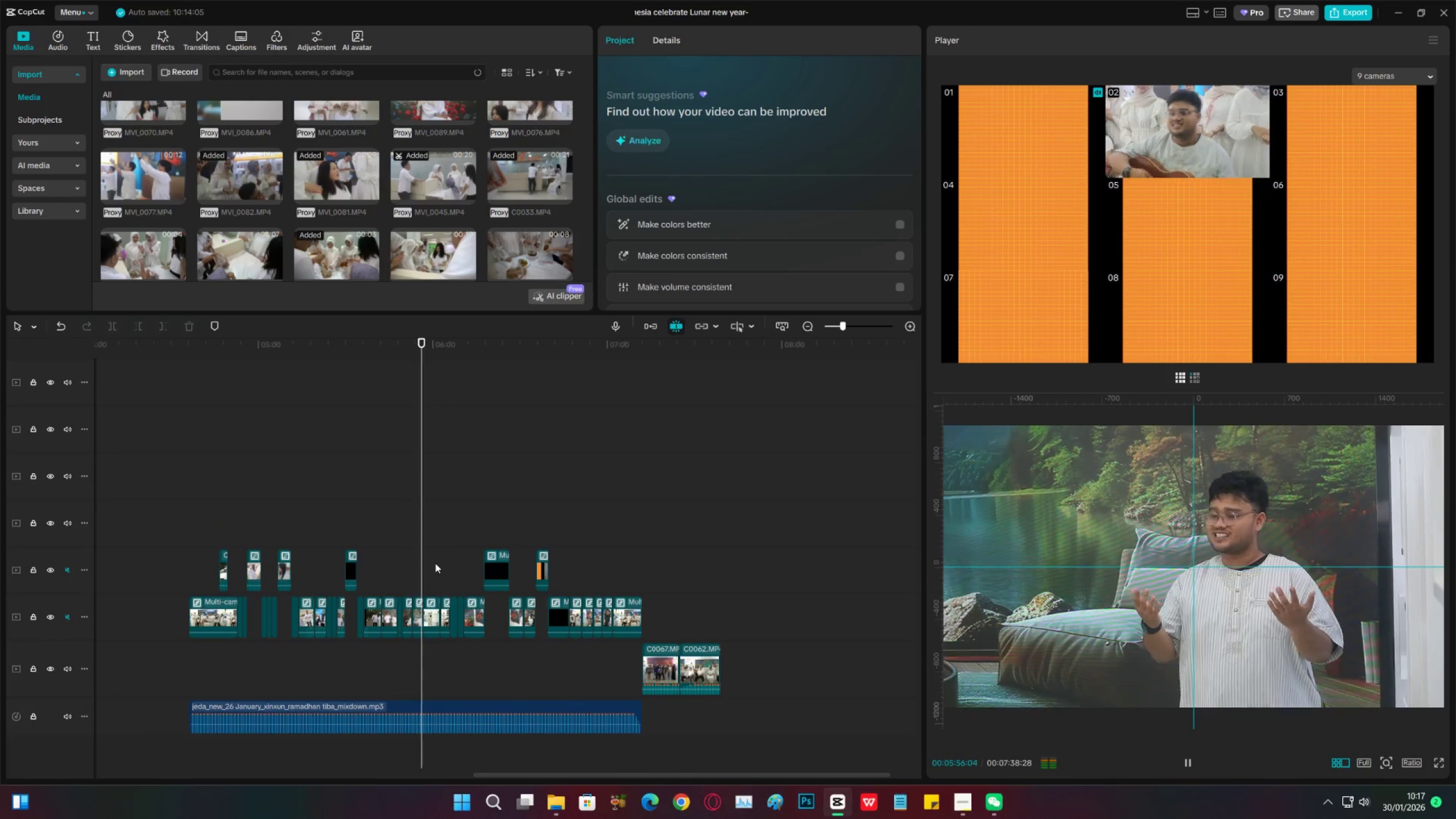 
key(Space)
 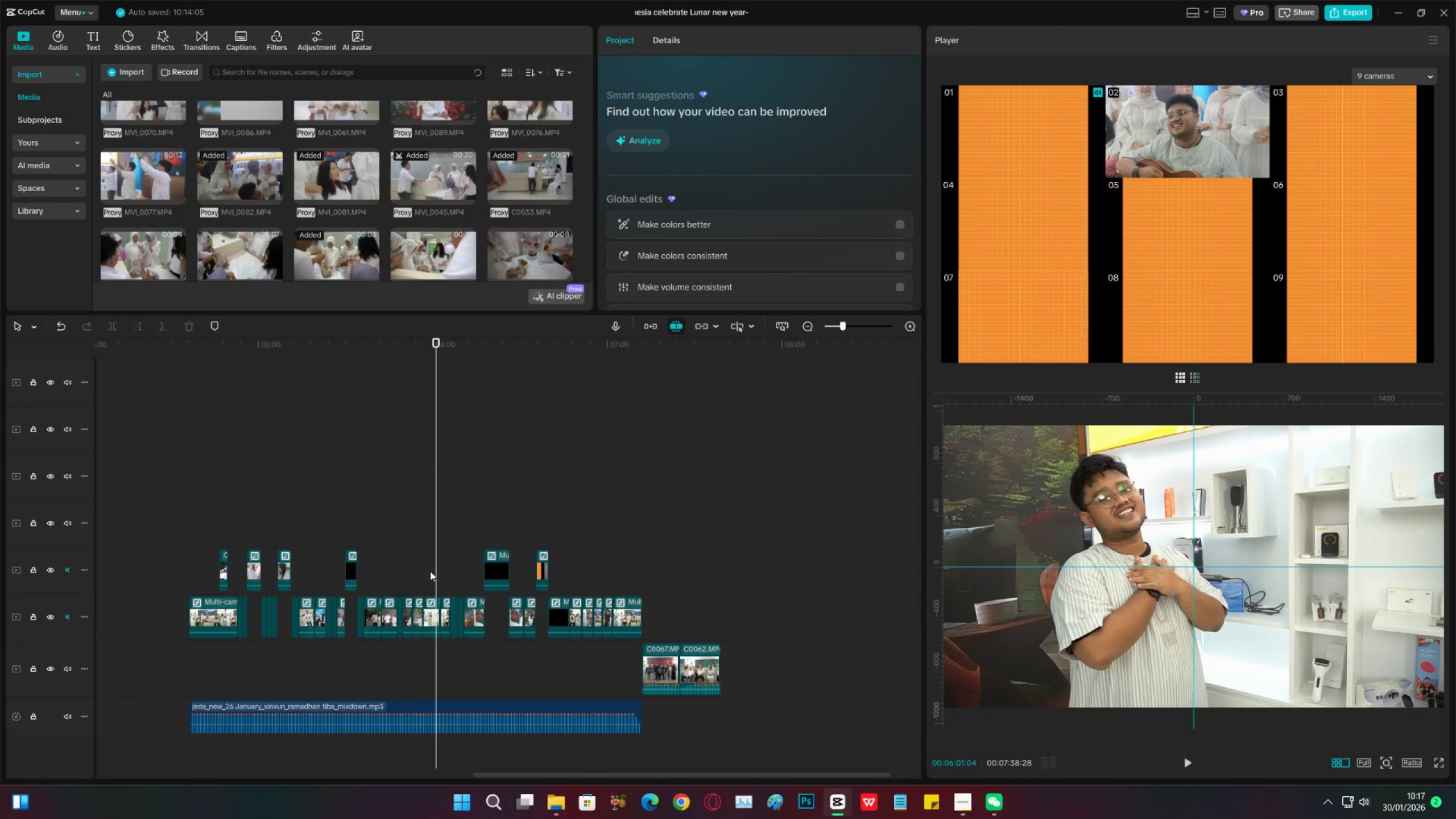 
left_click([430, 571])
 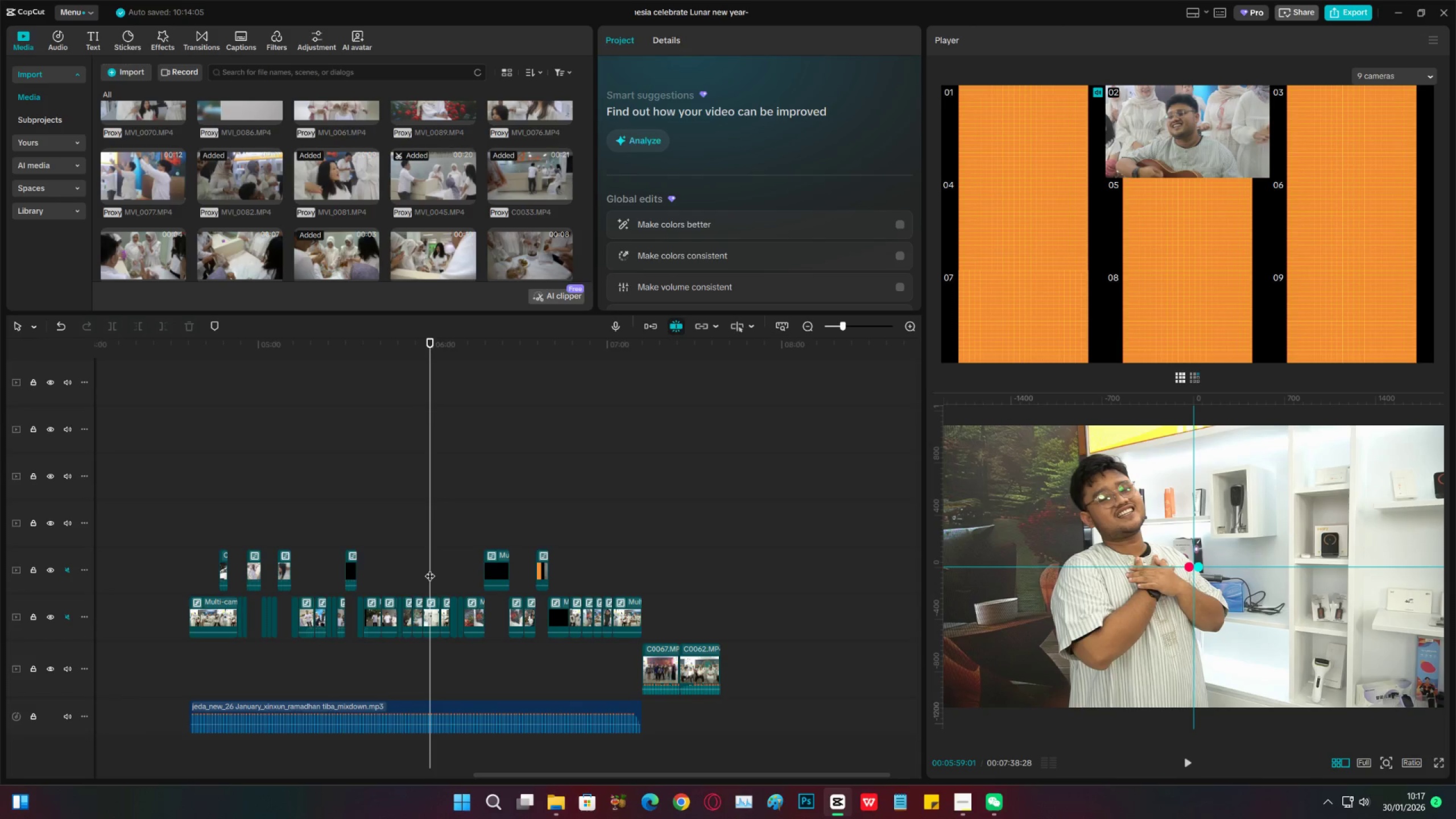 
key(Space)
 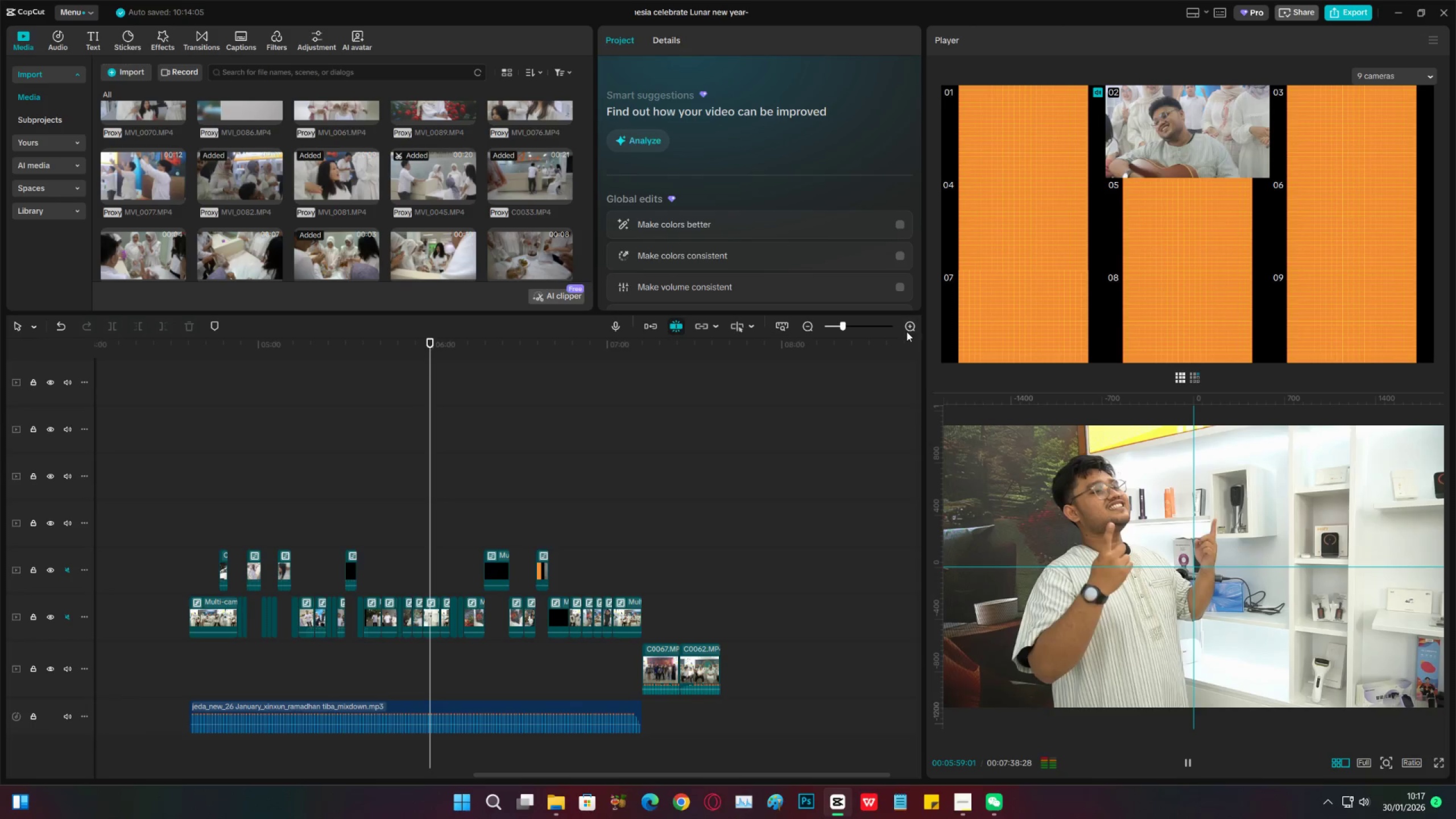 
left_click([907, 332])
 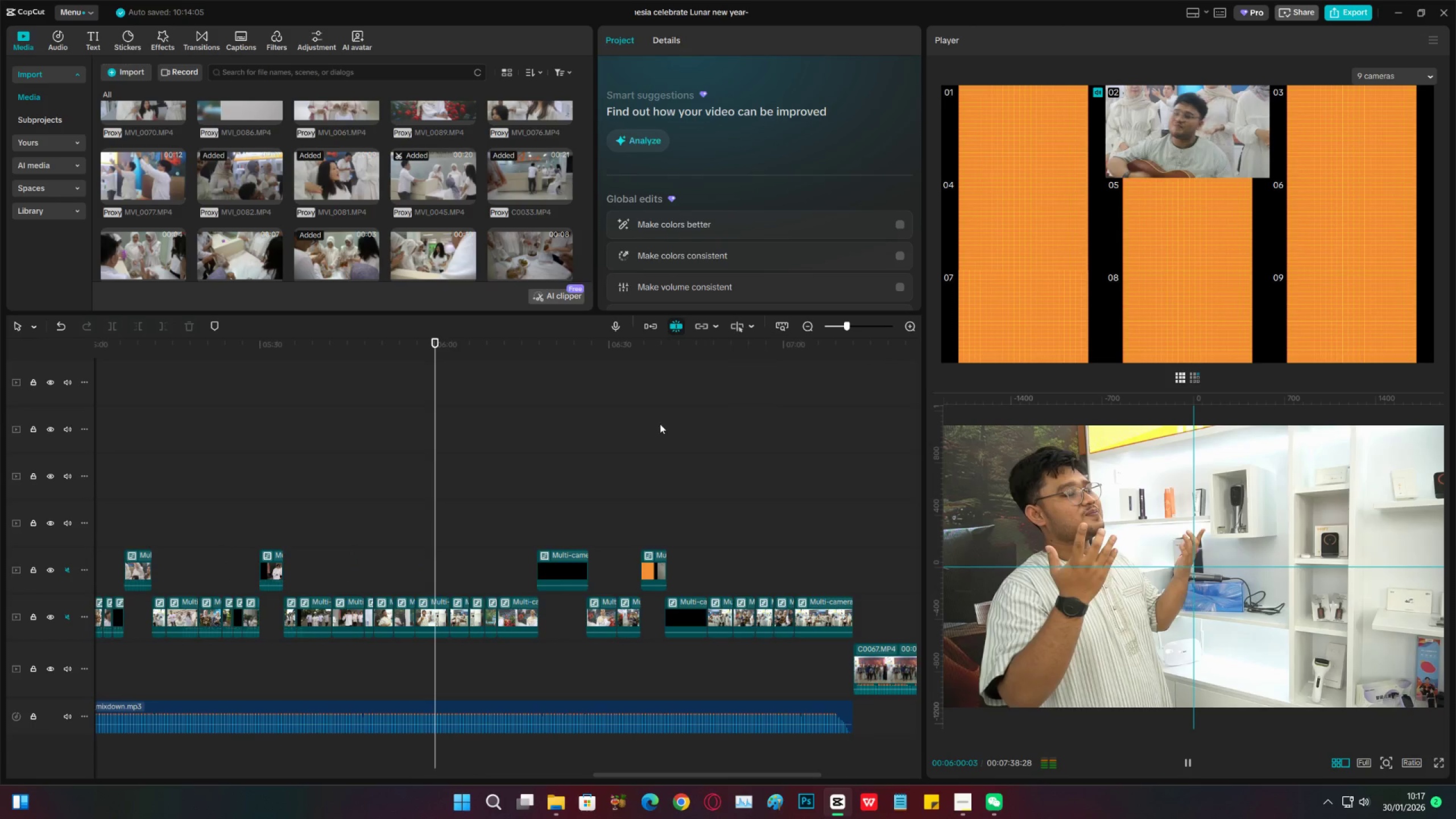 
key(Space)
 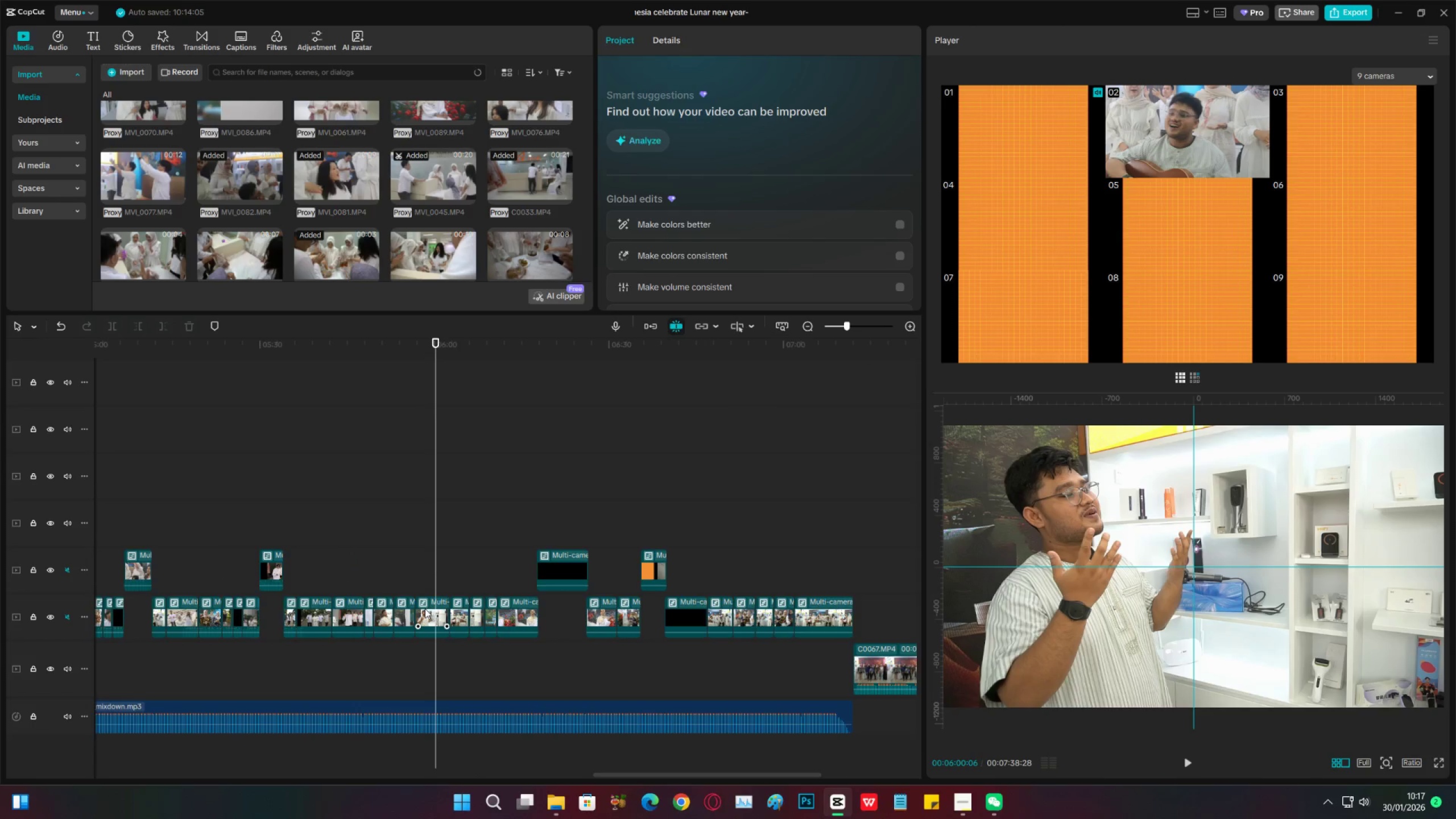 
left_click([425, 609])
 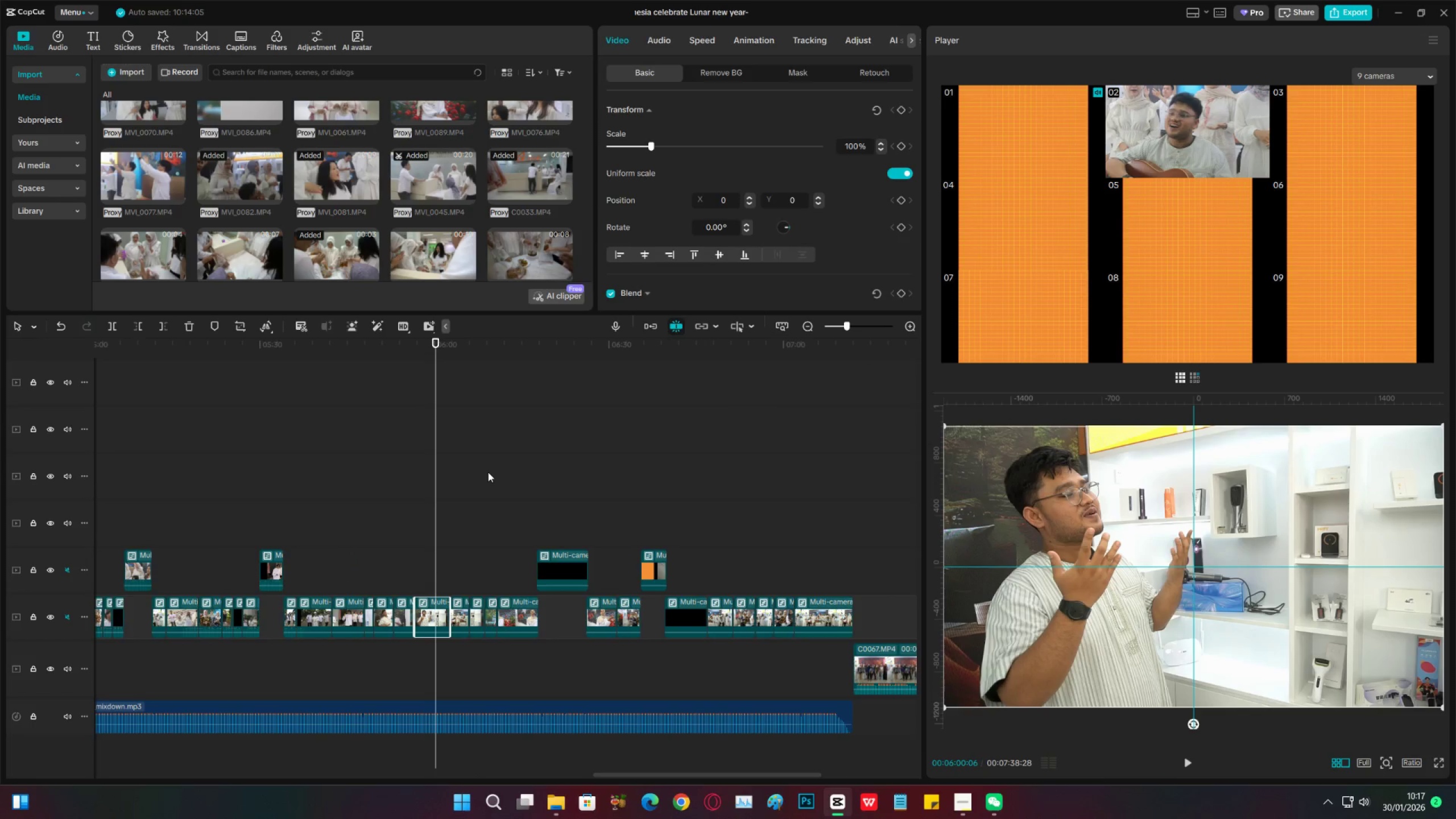 
key(Space)
 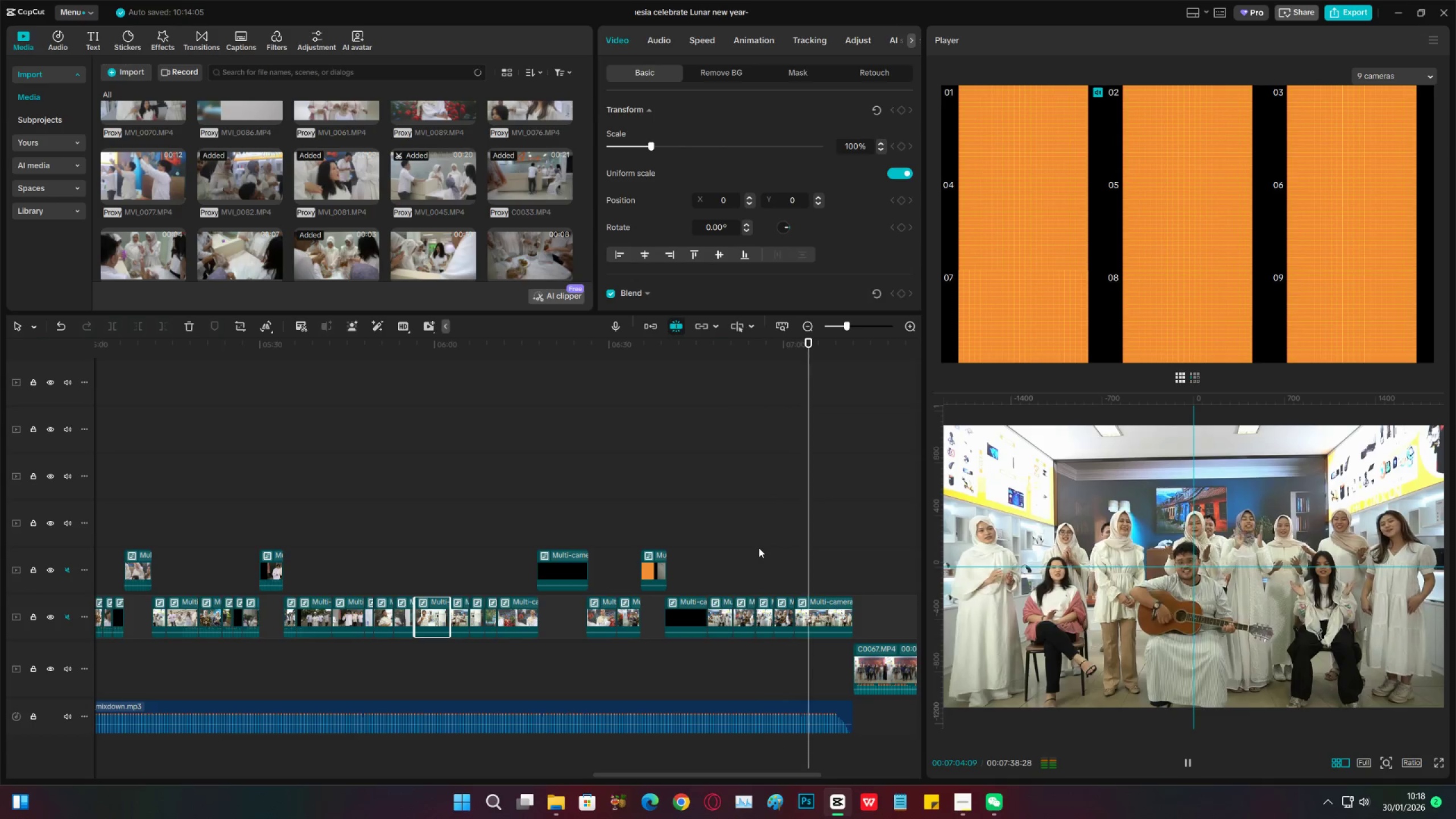 
wait(69.1)
 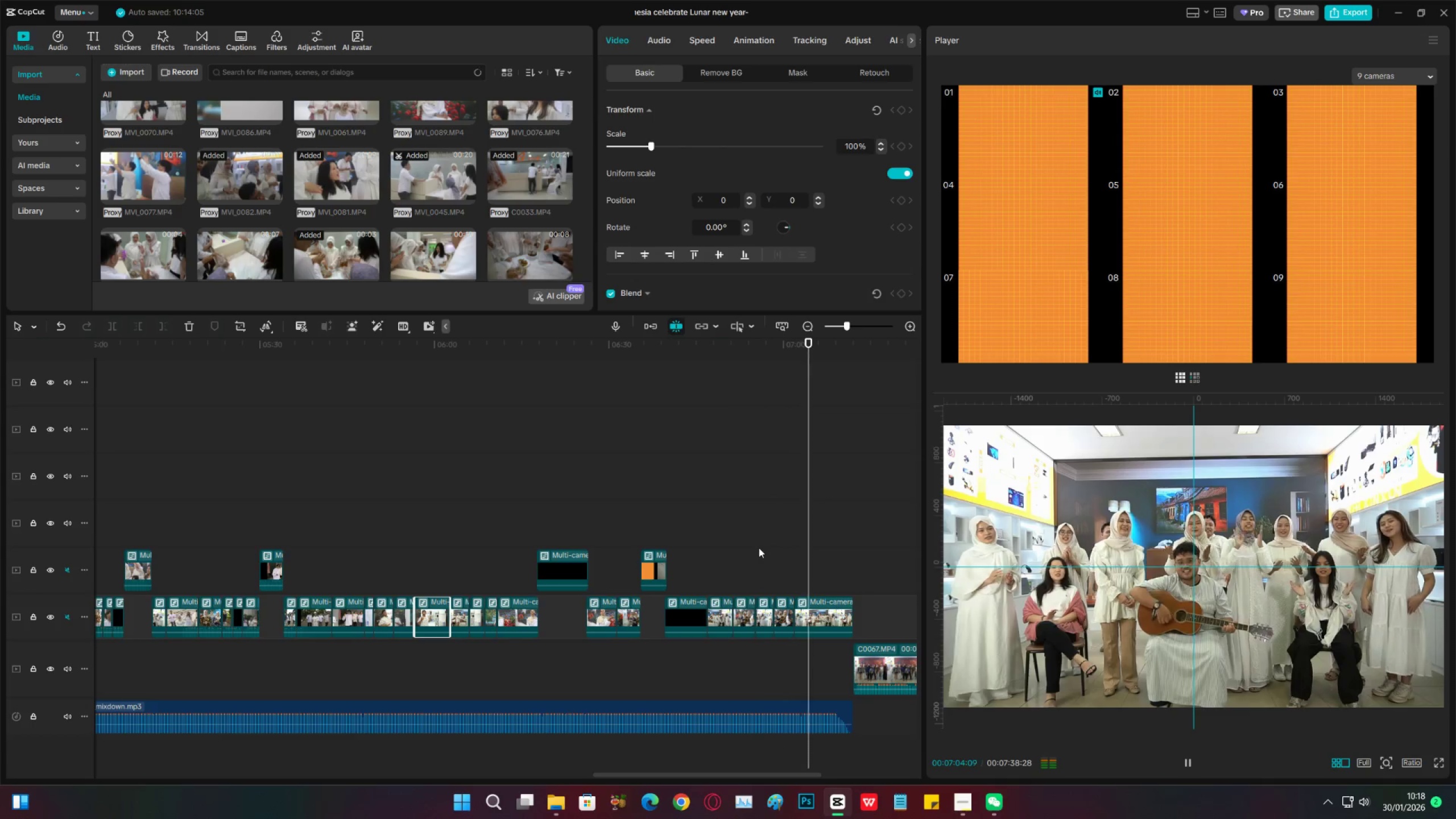 
key(Space)
 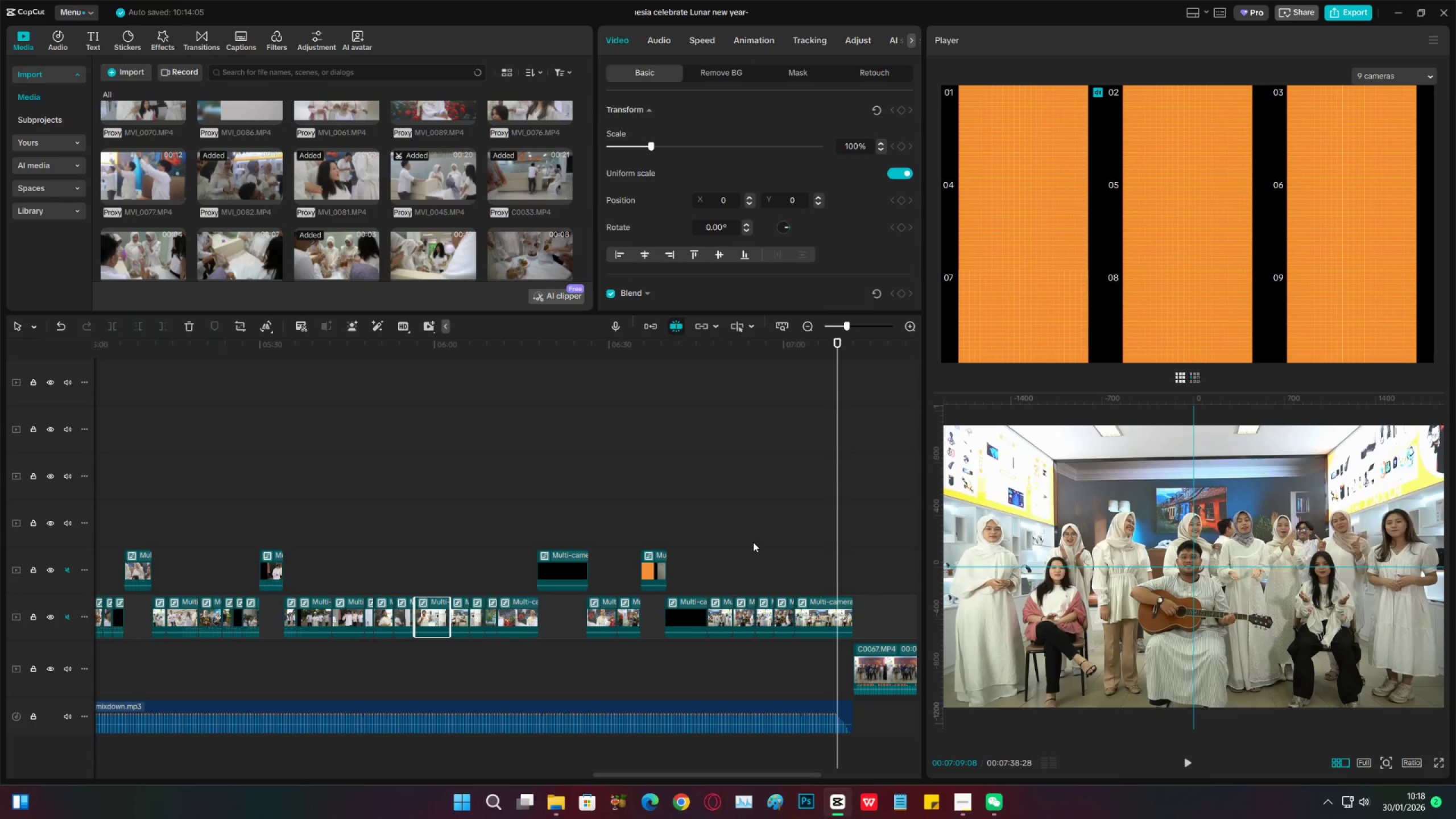 
key(Space)
 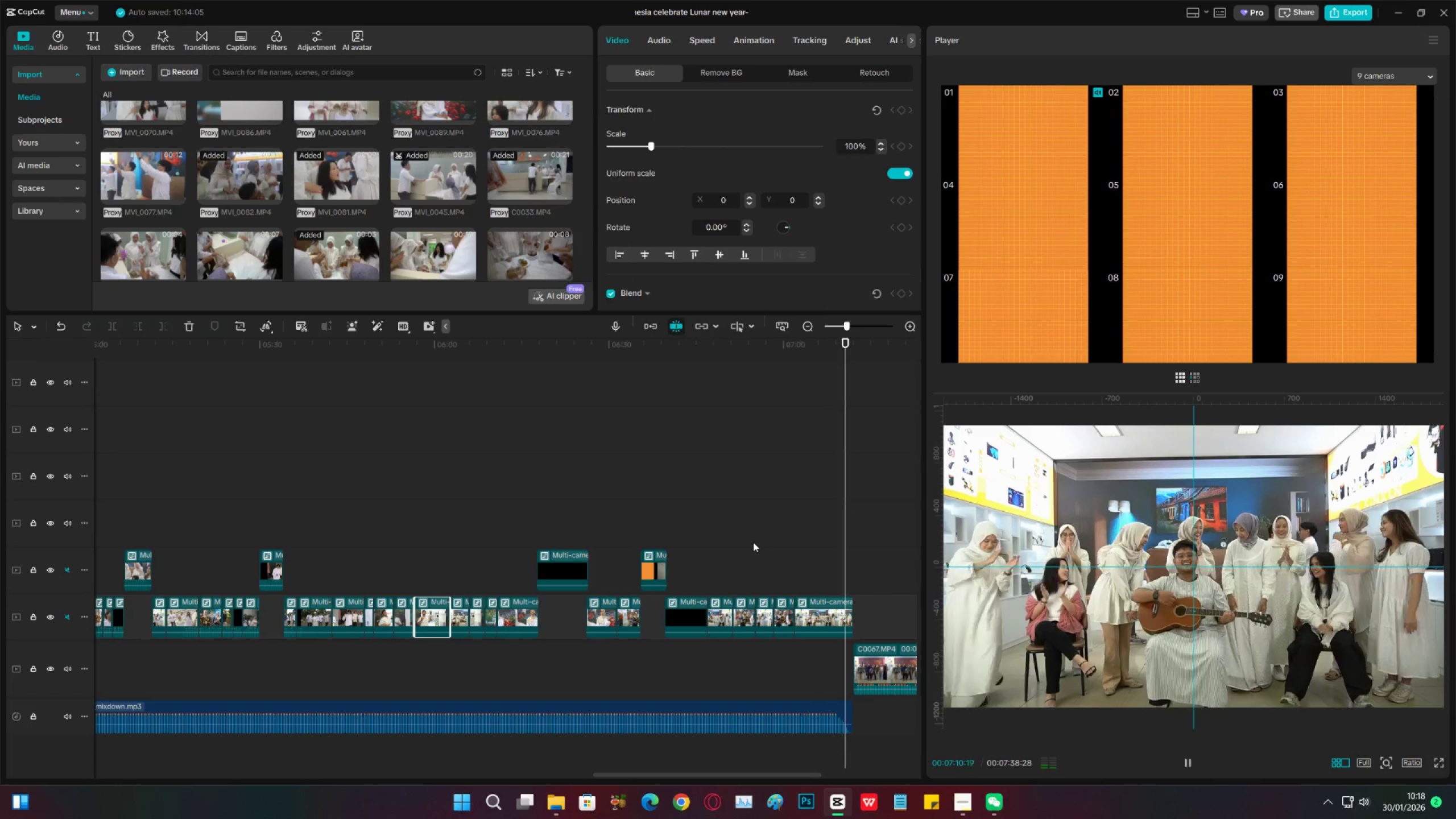 
key(Space)
 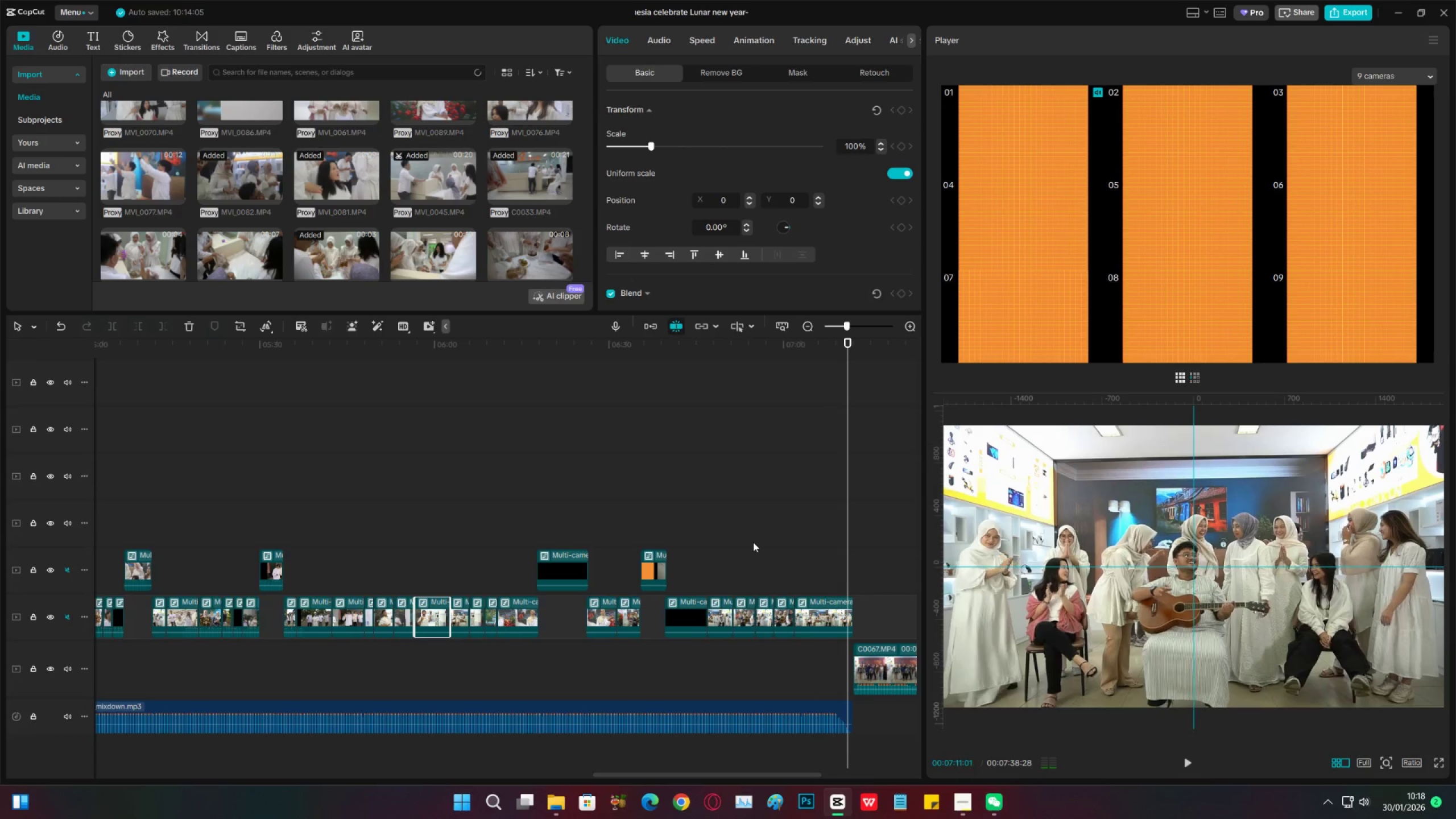 
key(Space)
 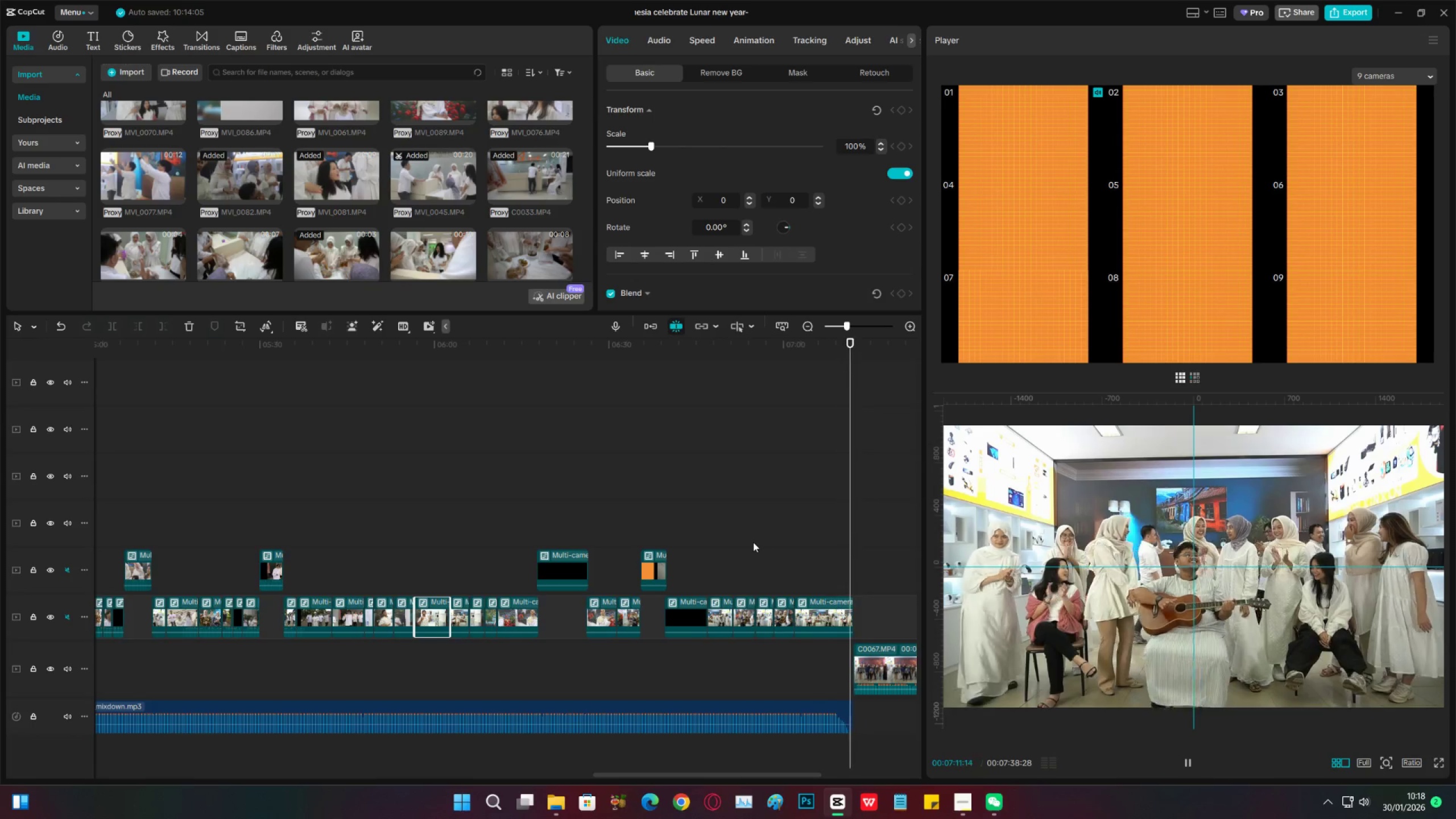 
key(Space)
 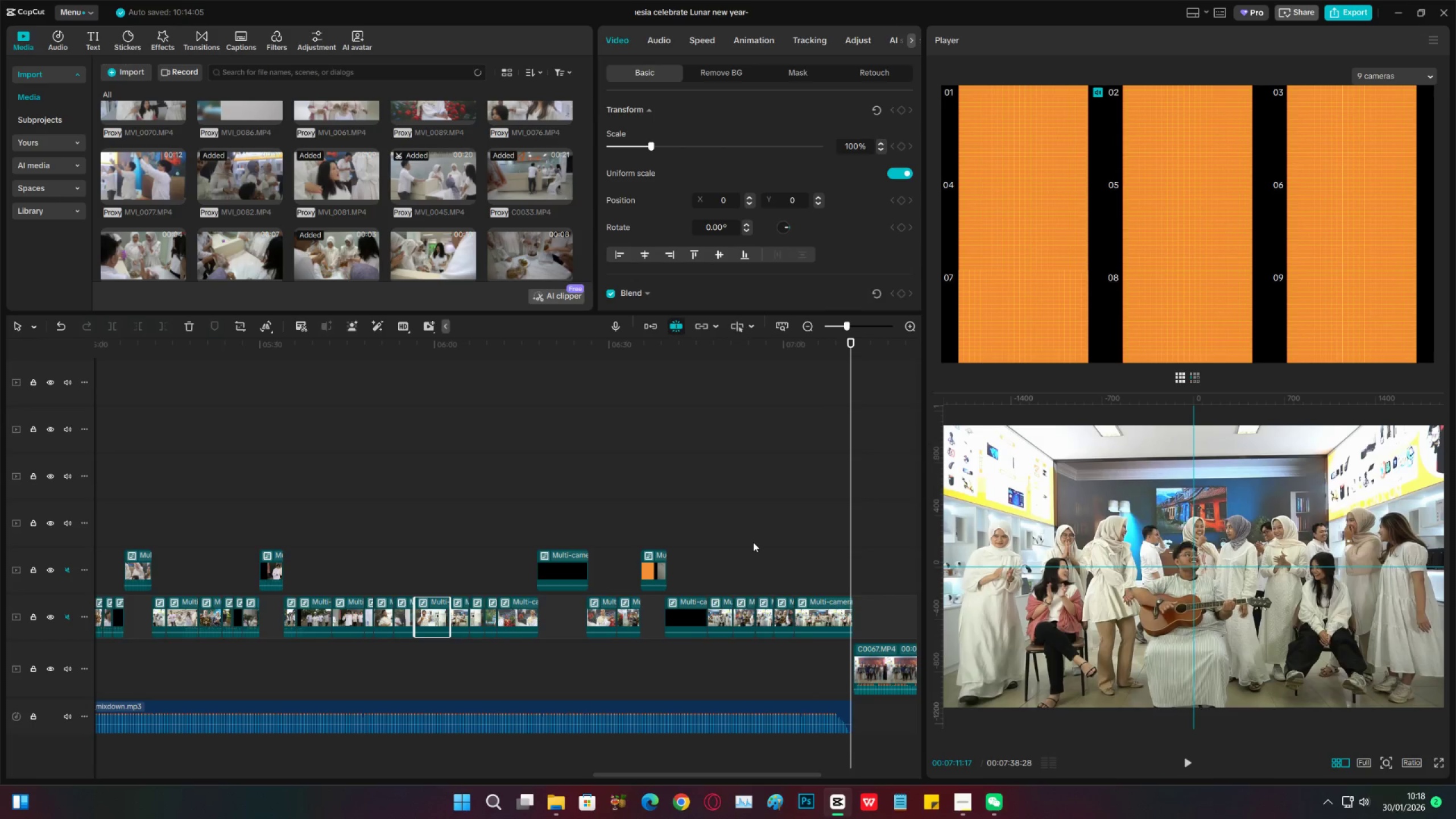 
key(Space)
 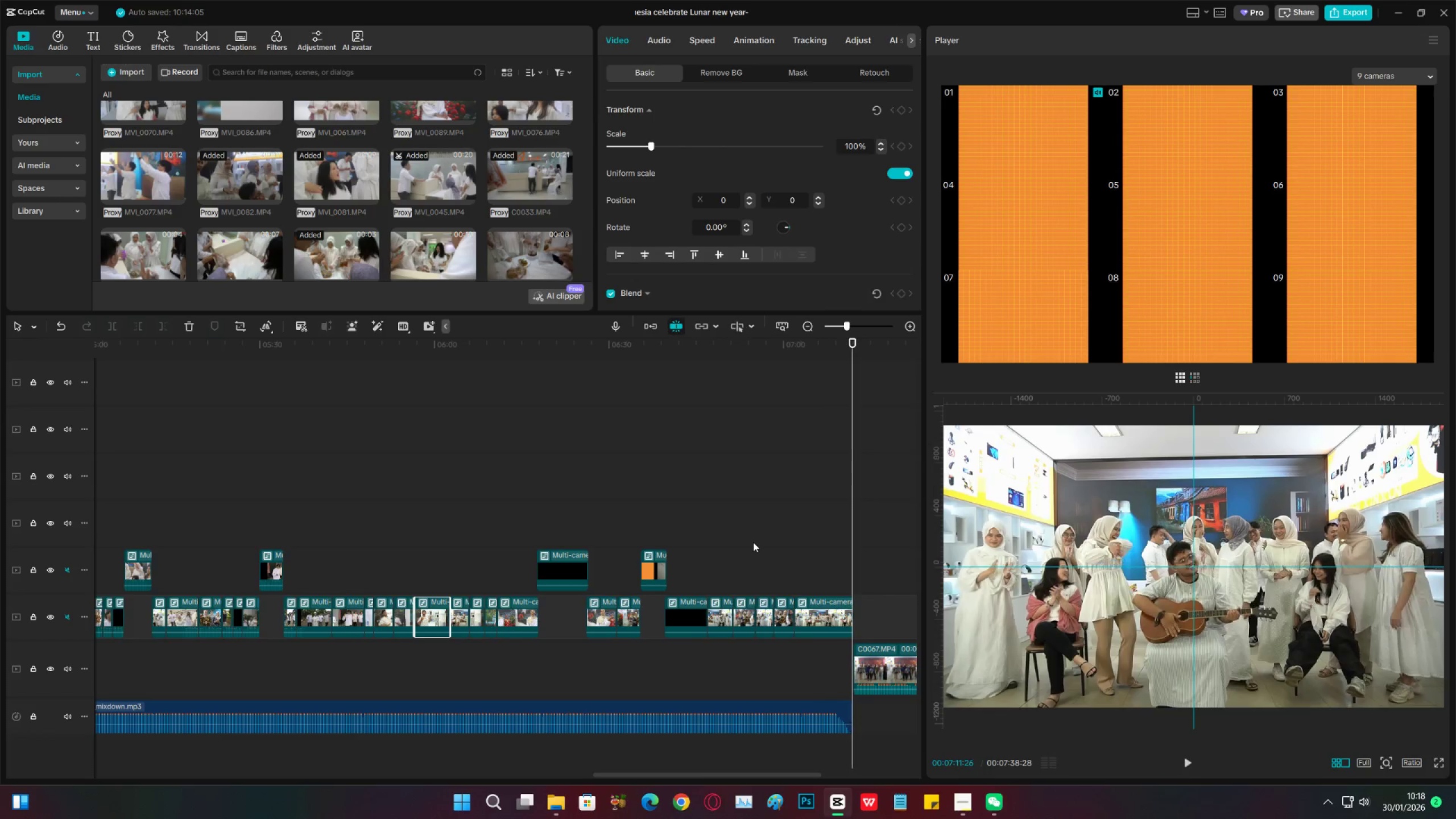 
key(Space)
 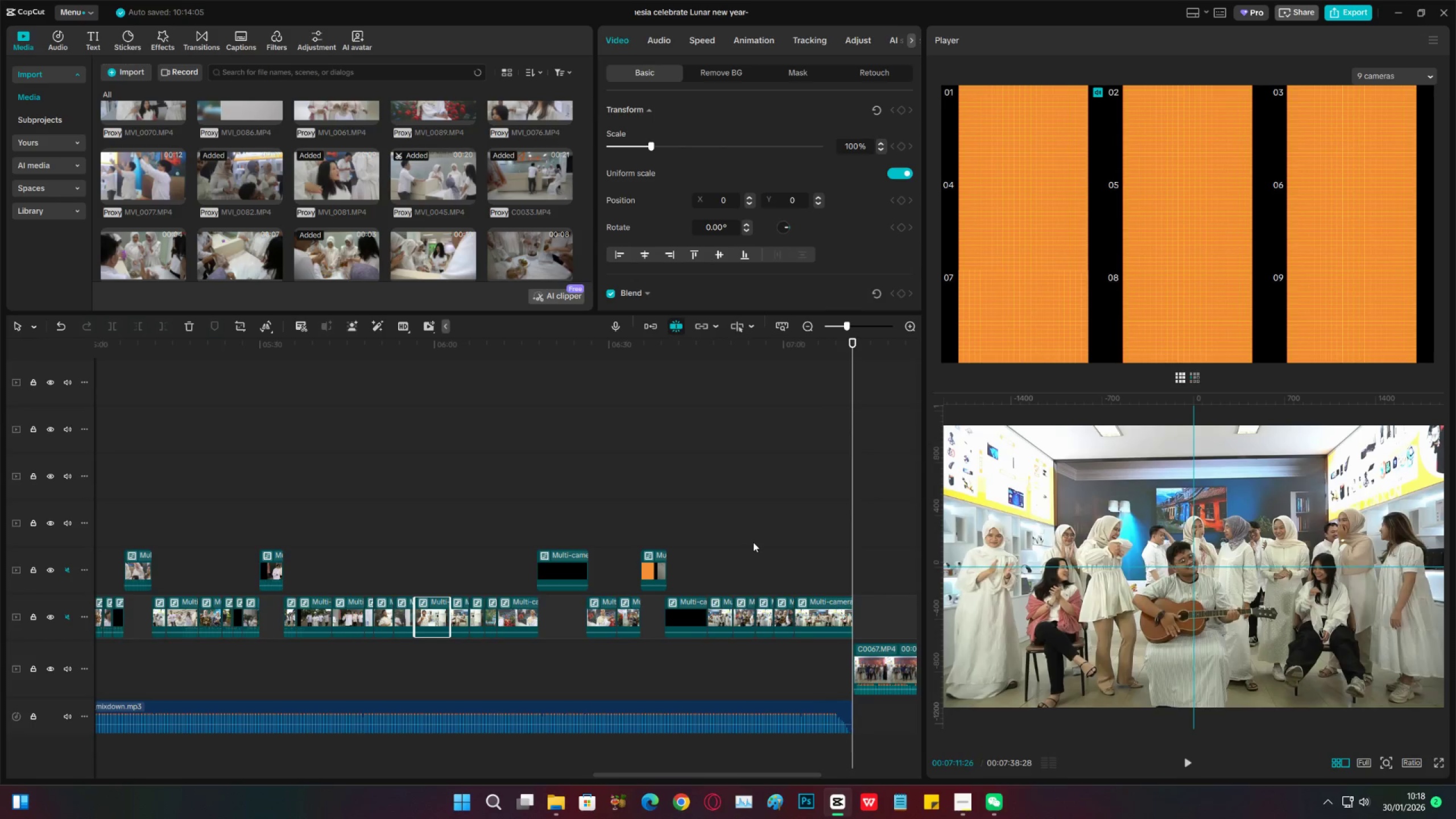 
key(Space)
 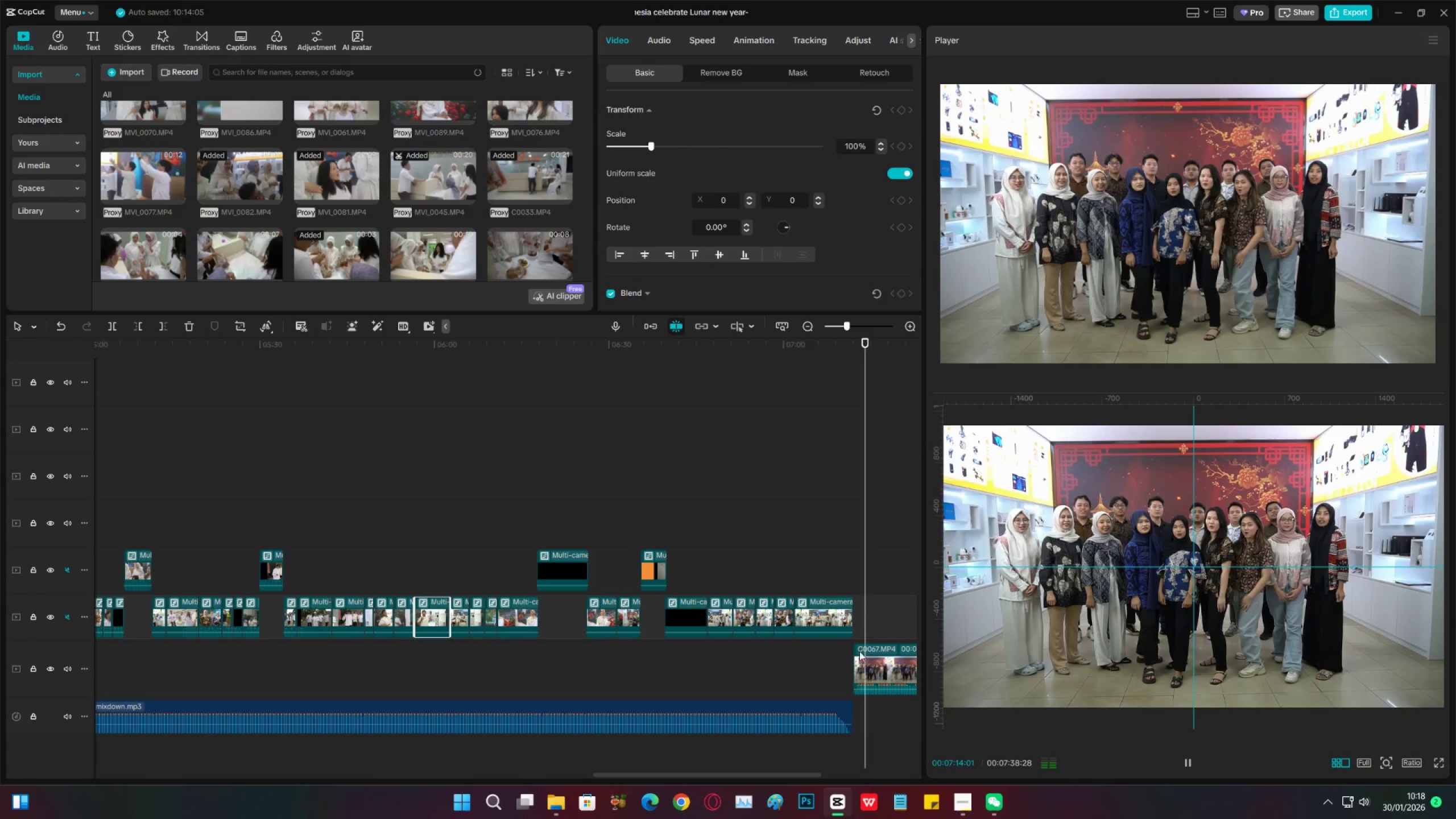 
left_click([869, 661])
 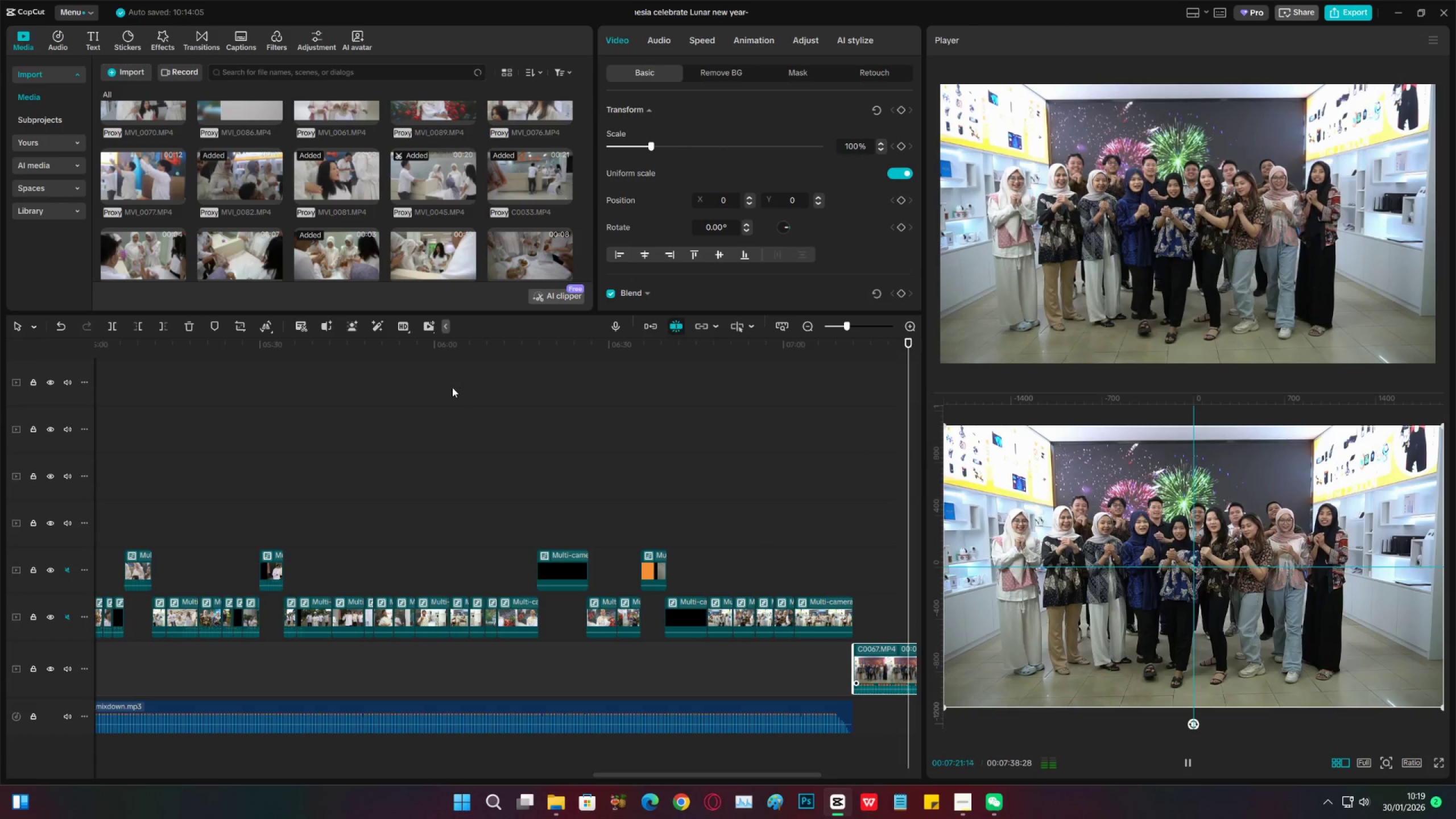 
wait(11.82)
 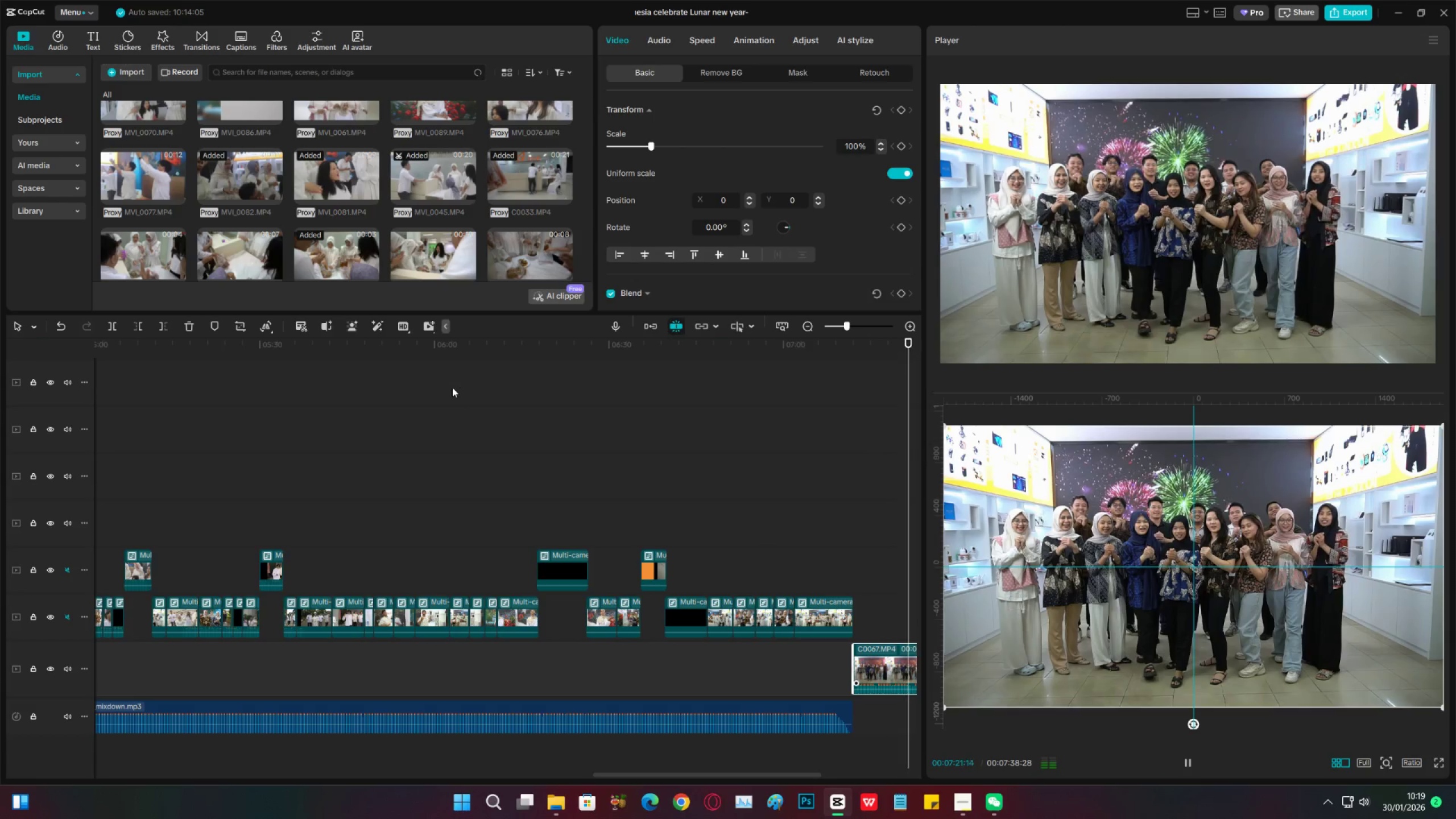 
left_click_drag(start_coordinate=[366, 346], to_coordinate=[160, 455])
 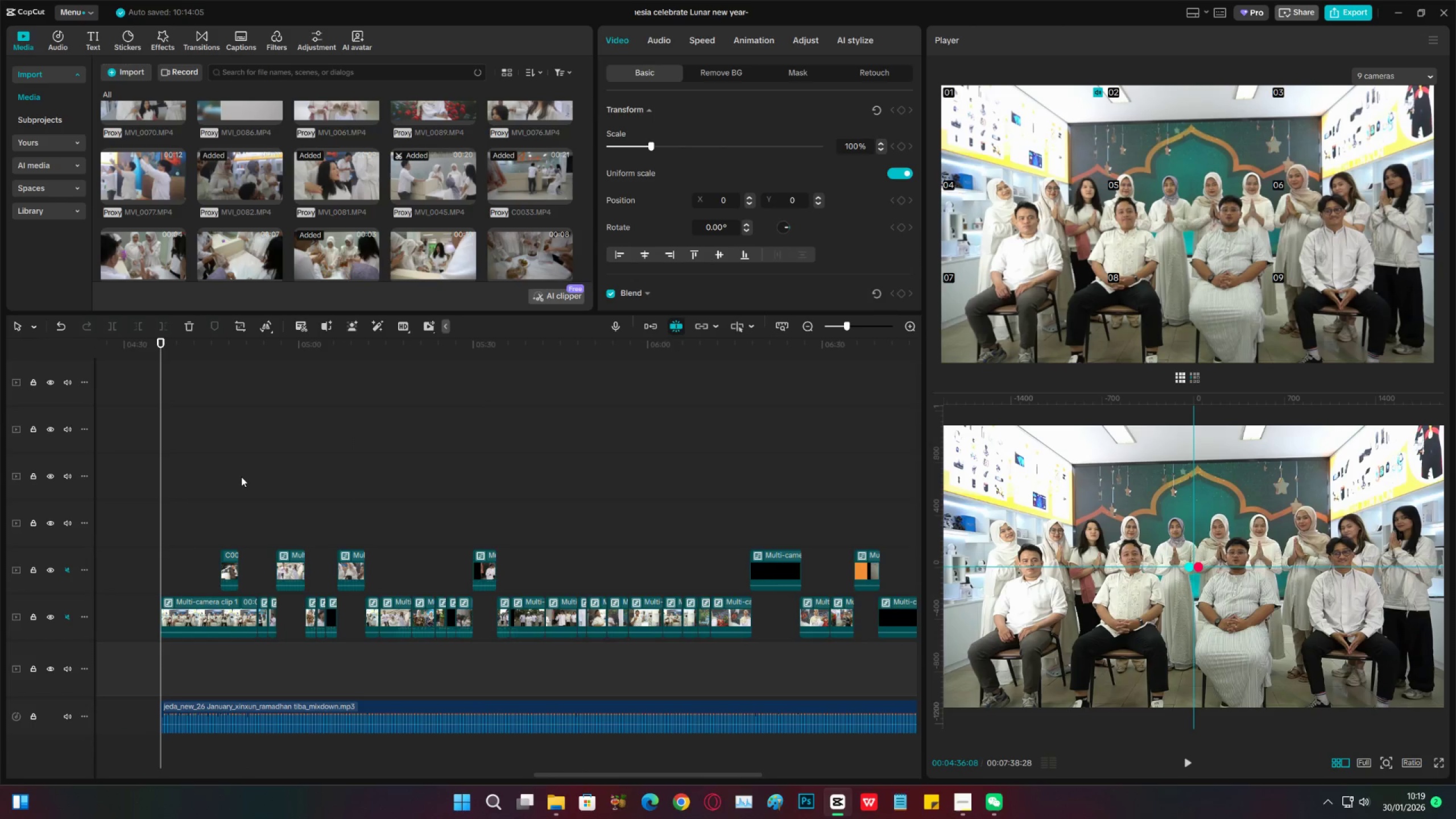 
key(Space)
 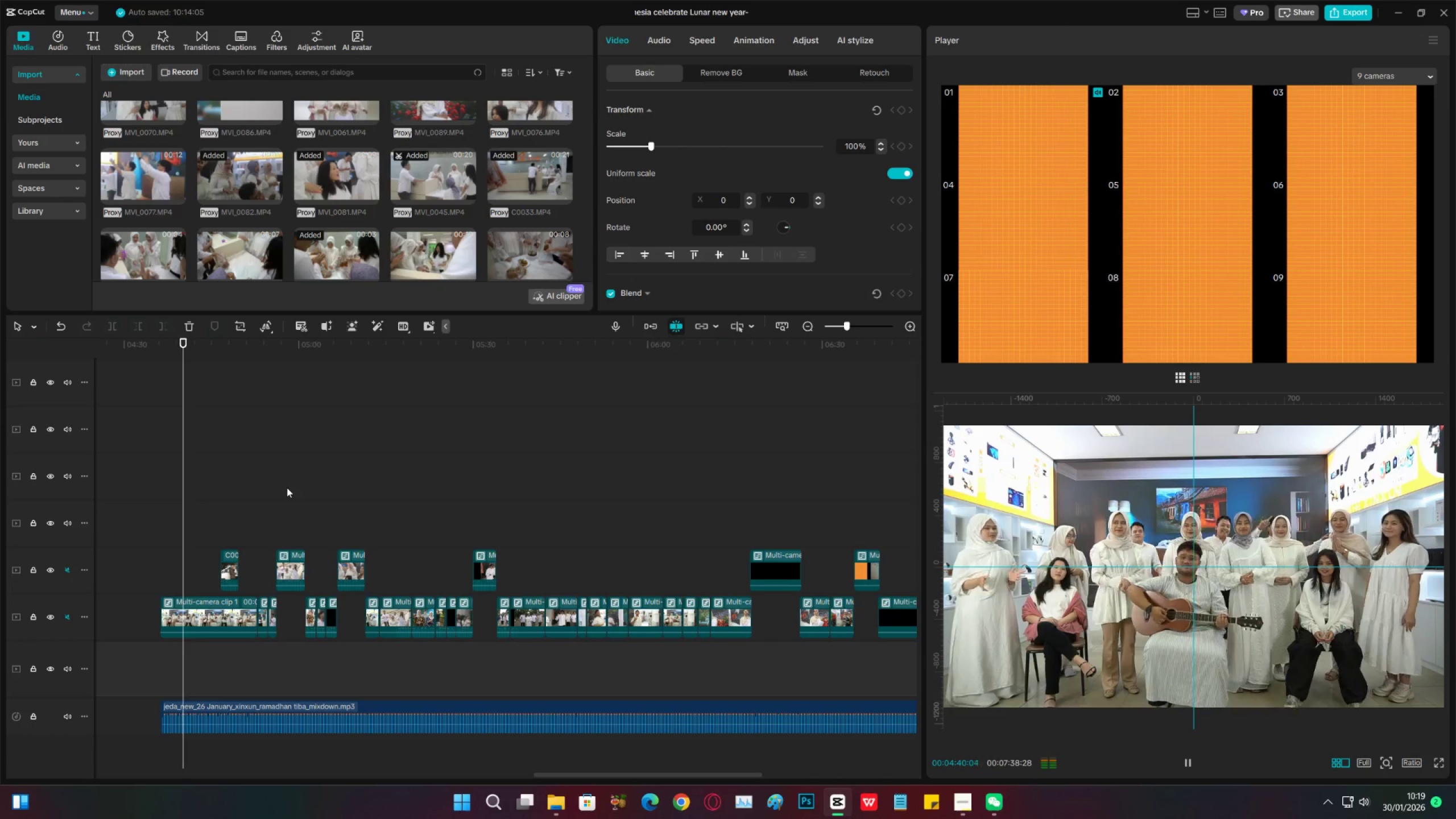 
wait(7.1)
 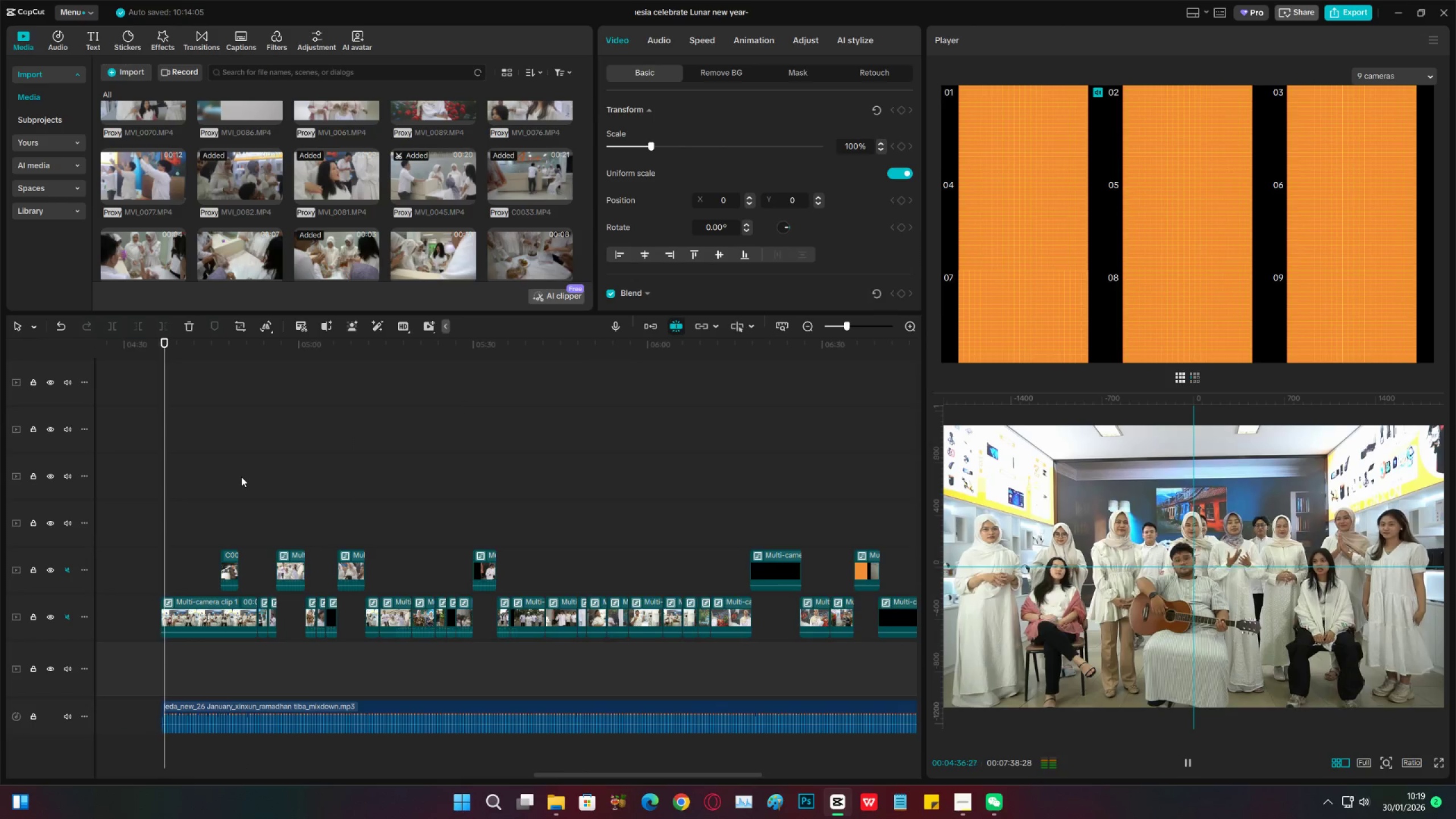 
key(Space)
 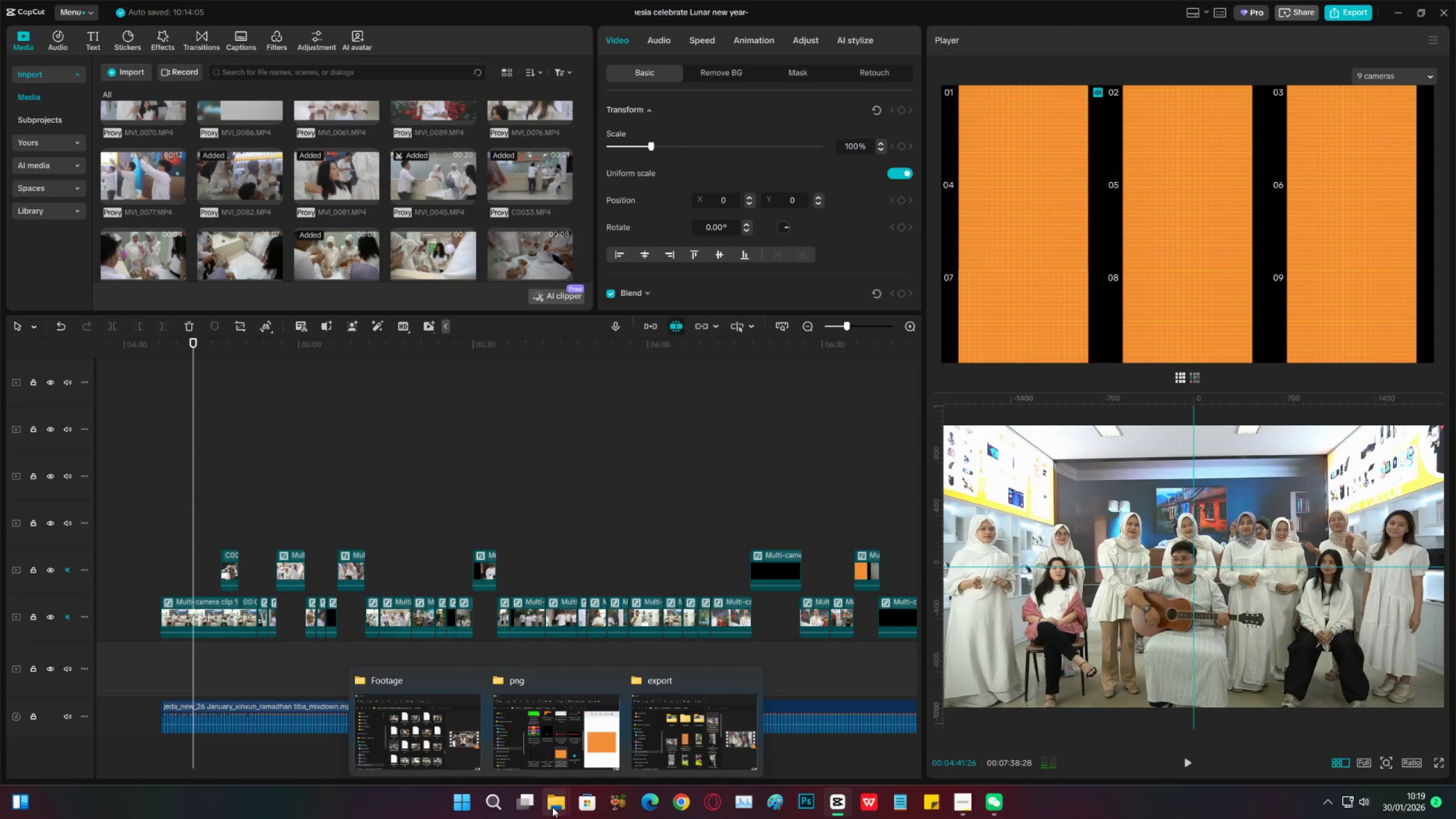 
left_click([552, 807])
 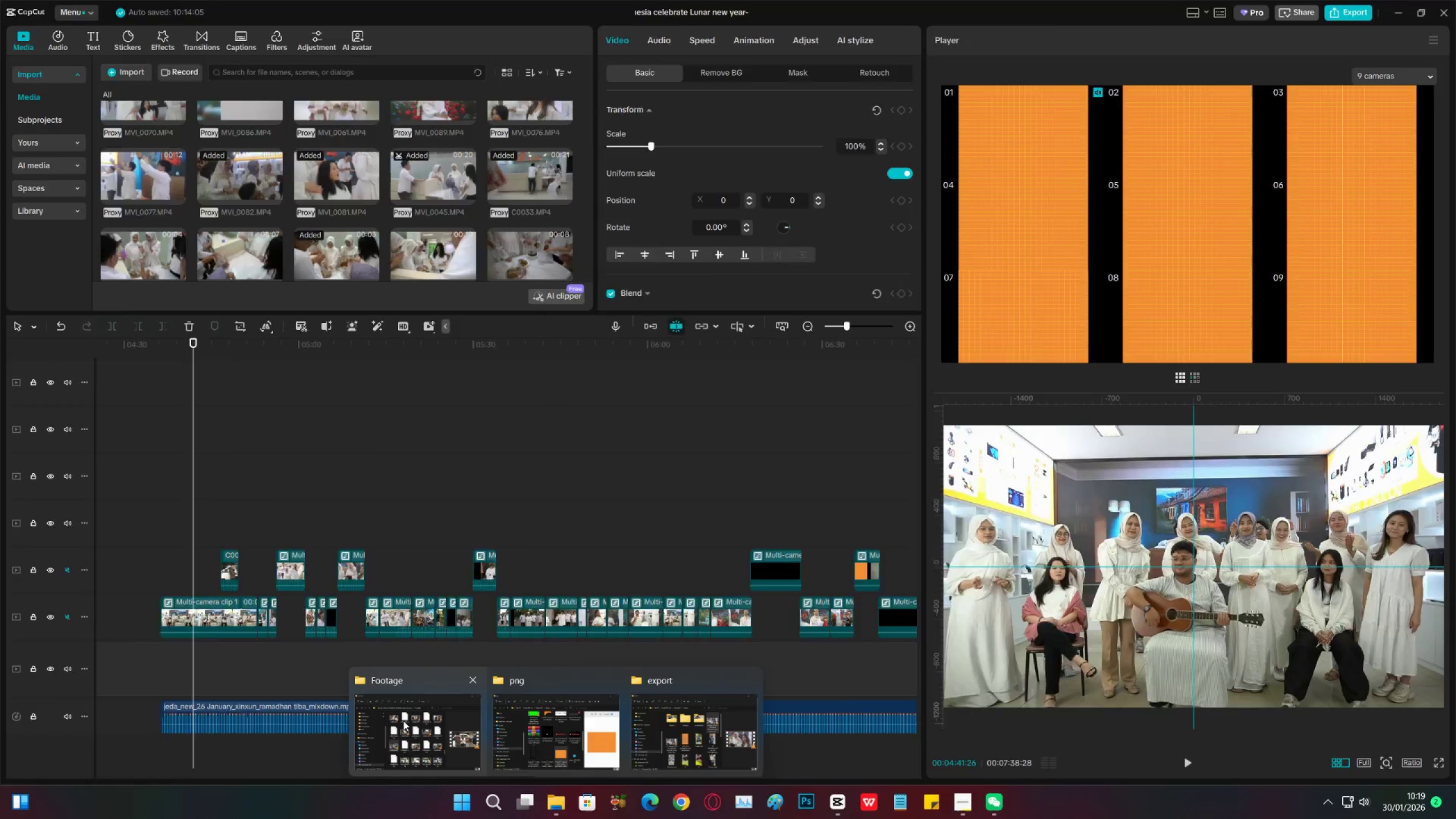 
left_click([404, 721])
 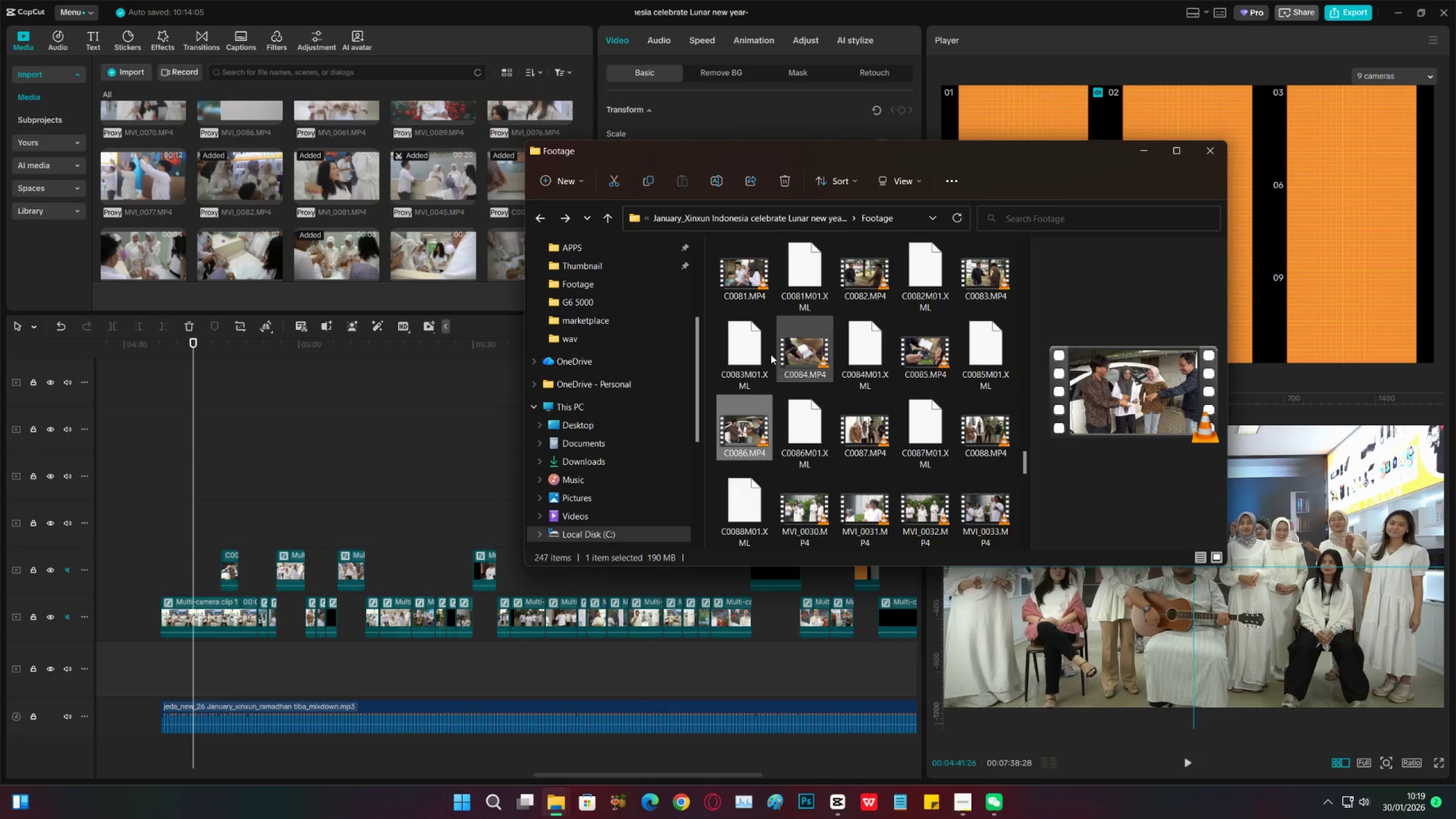 
left_click([817, 338])
 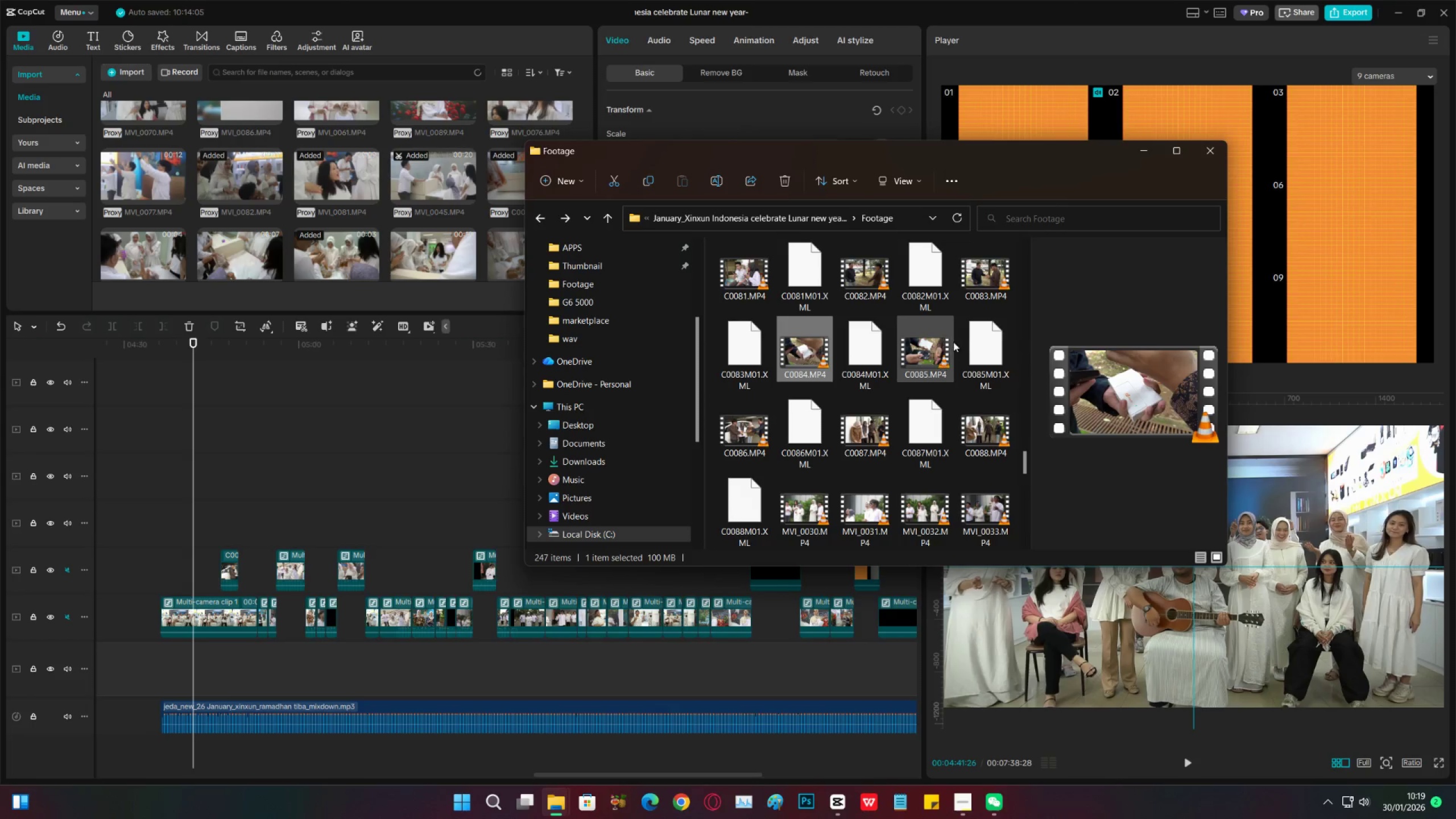 
left_click([953, 341])
 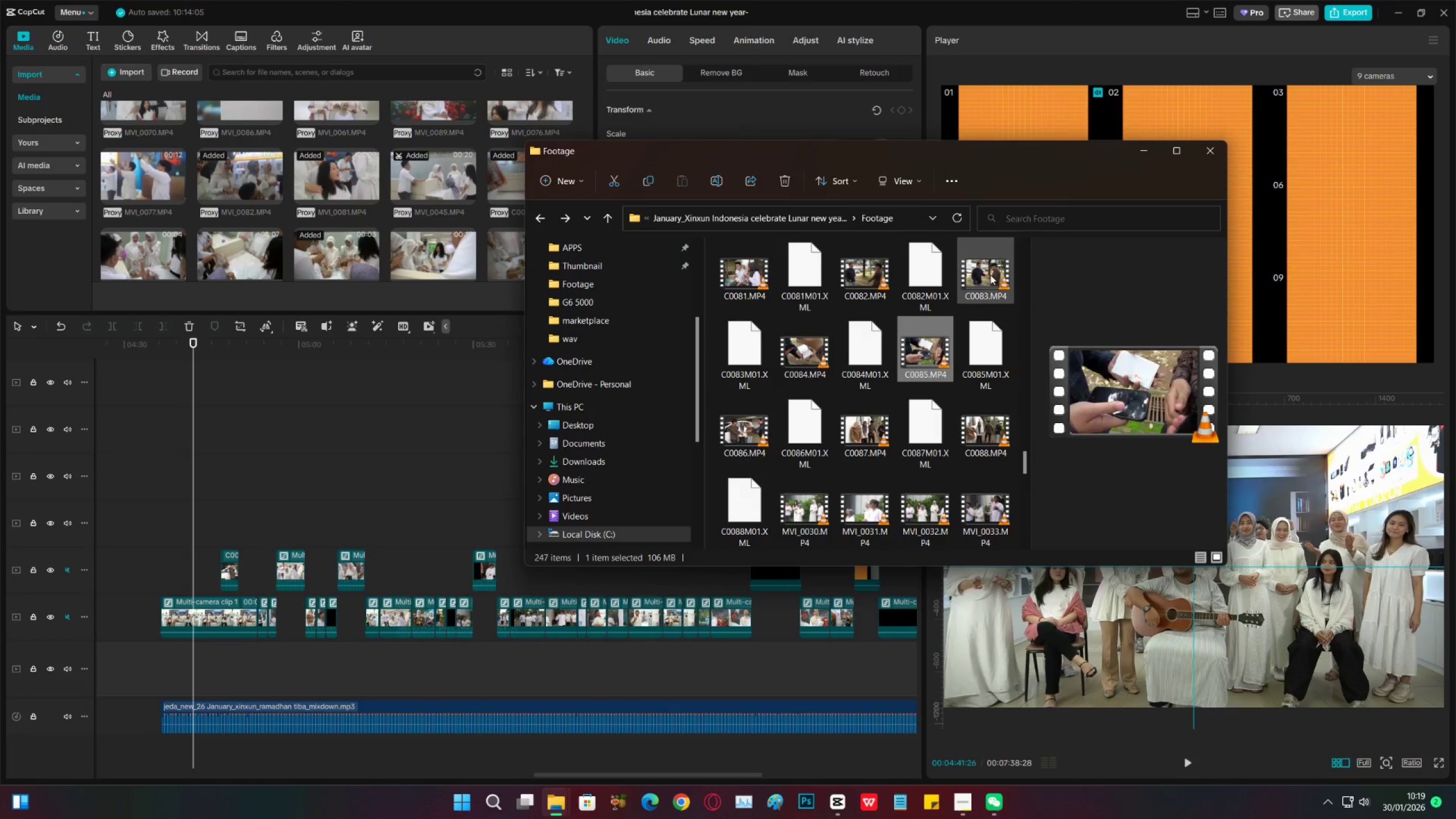 
left_click([990, 275])
 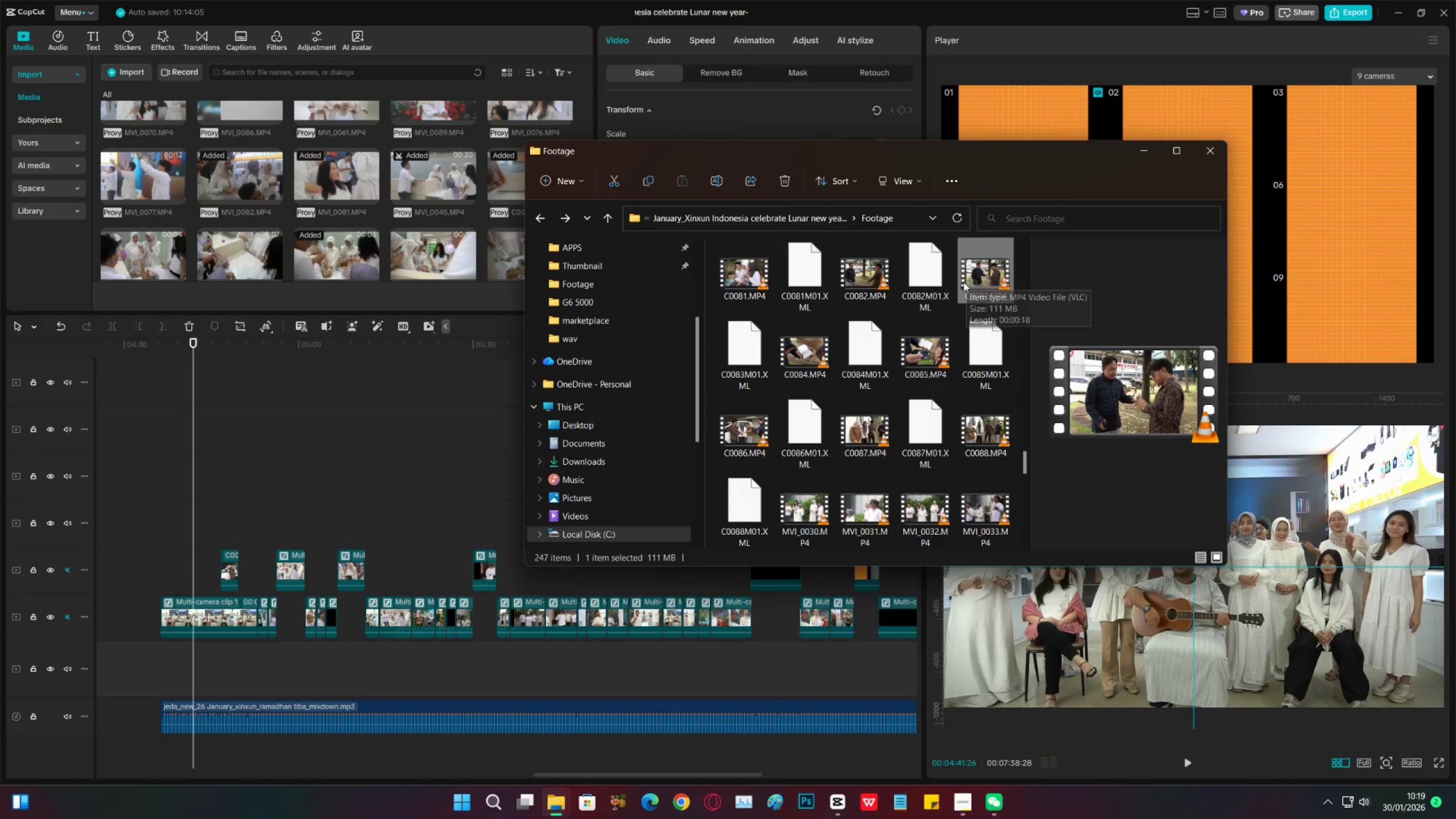 
left_click([976, 428])
 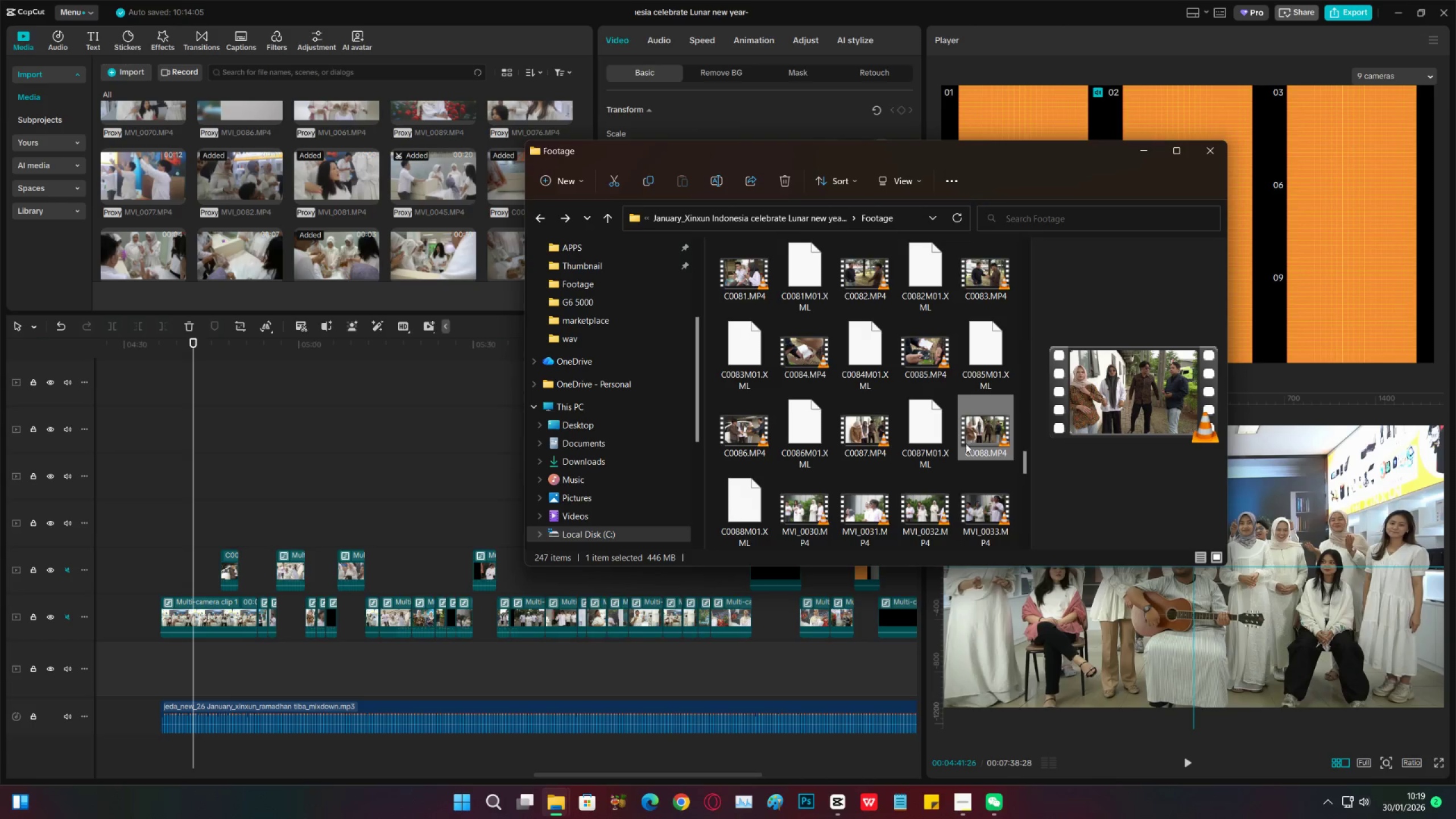 
scroll: coordinate [958, 450], scroll_direction: down, amount: 1.0
 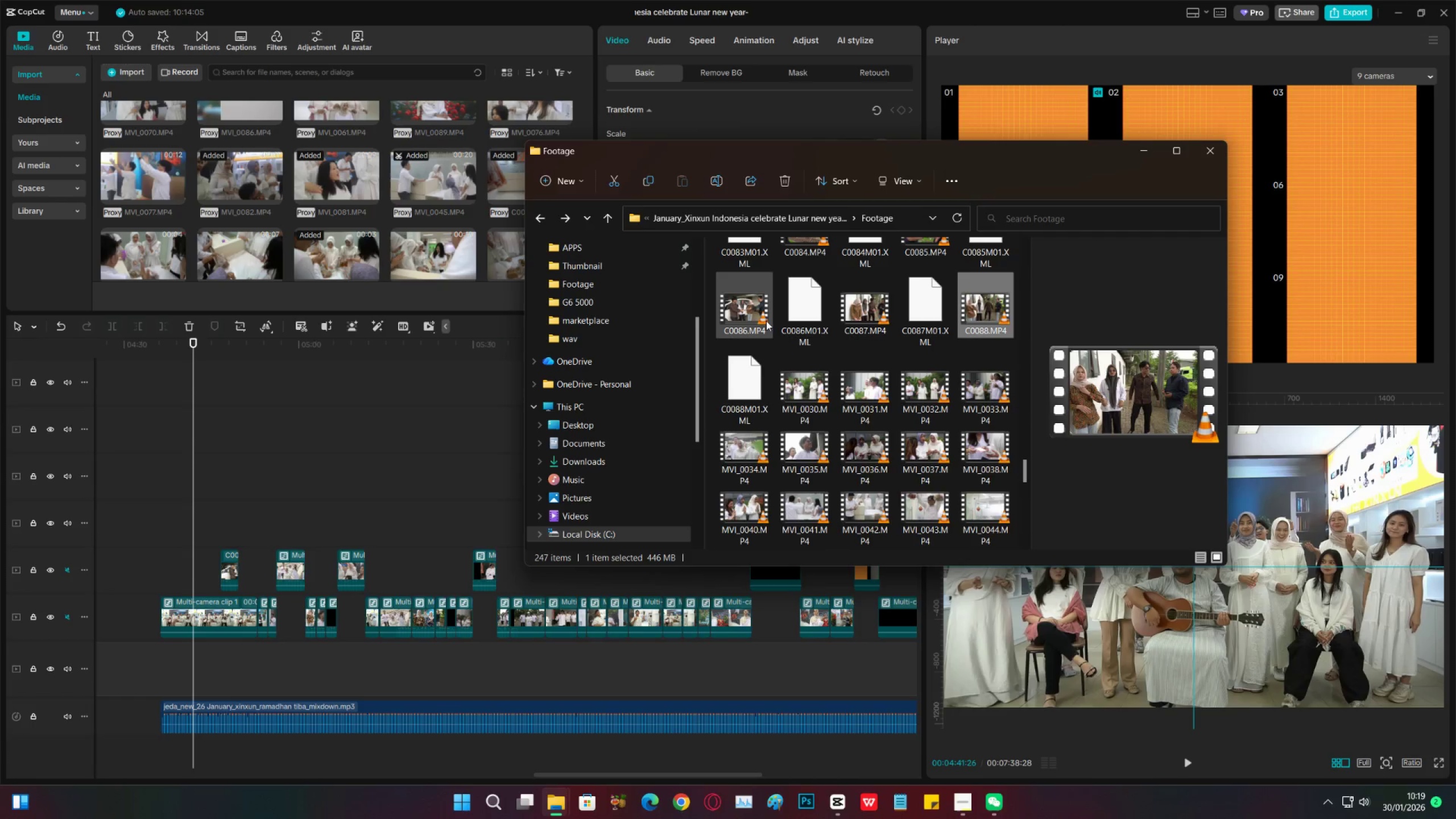 
left_click([766, 321])
 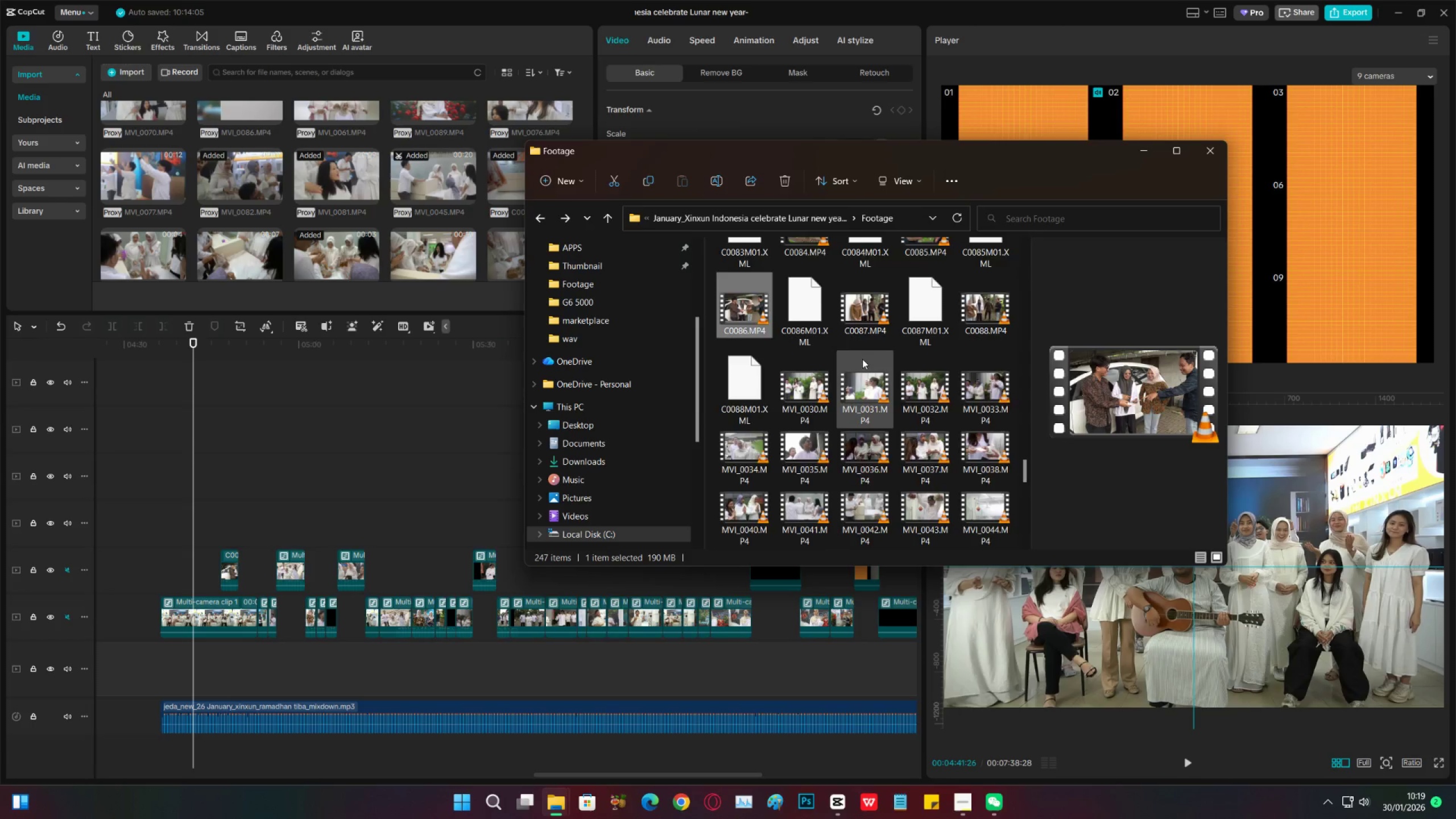 
scroll: coordinate [862, 359], scroll_direction: up, amount: 1.0
 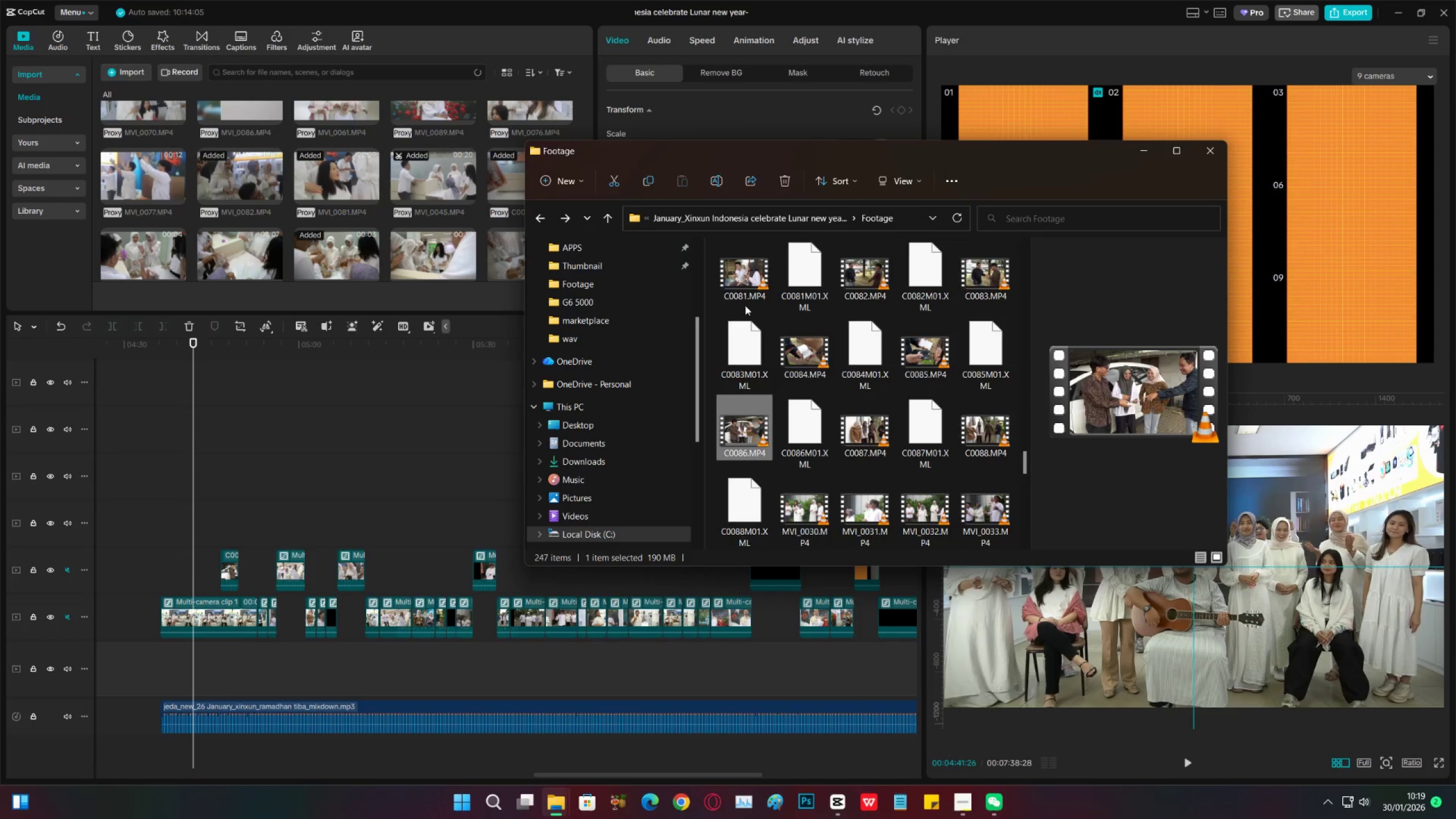 
left_click([737, 294])
 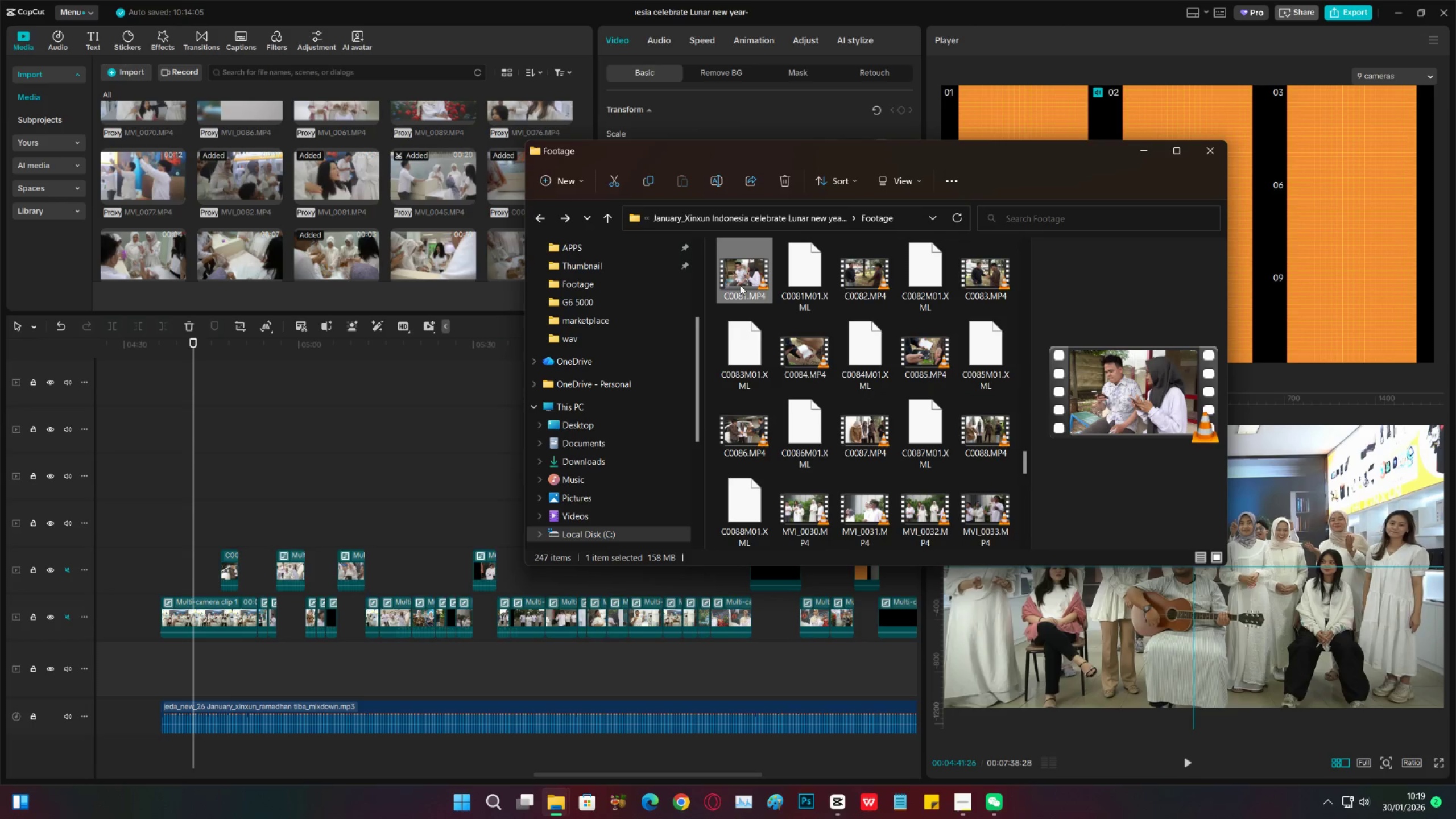 
left_click_drag(start_coordinate=[740, 285], to_coordinate=[320, 514])
 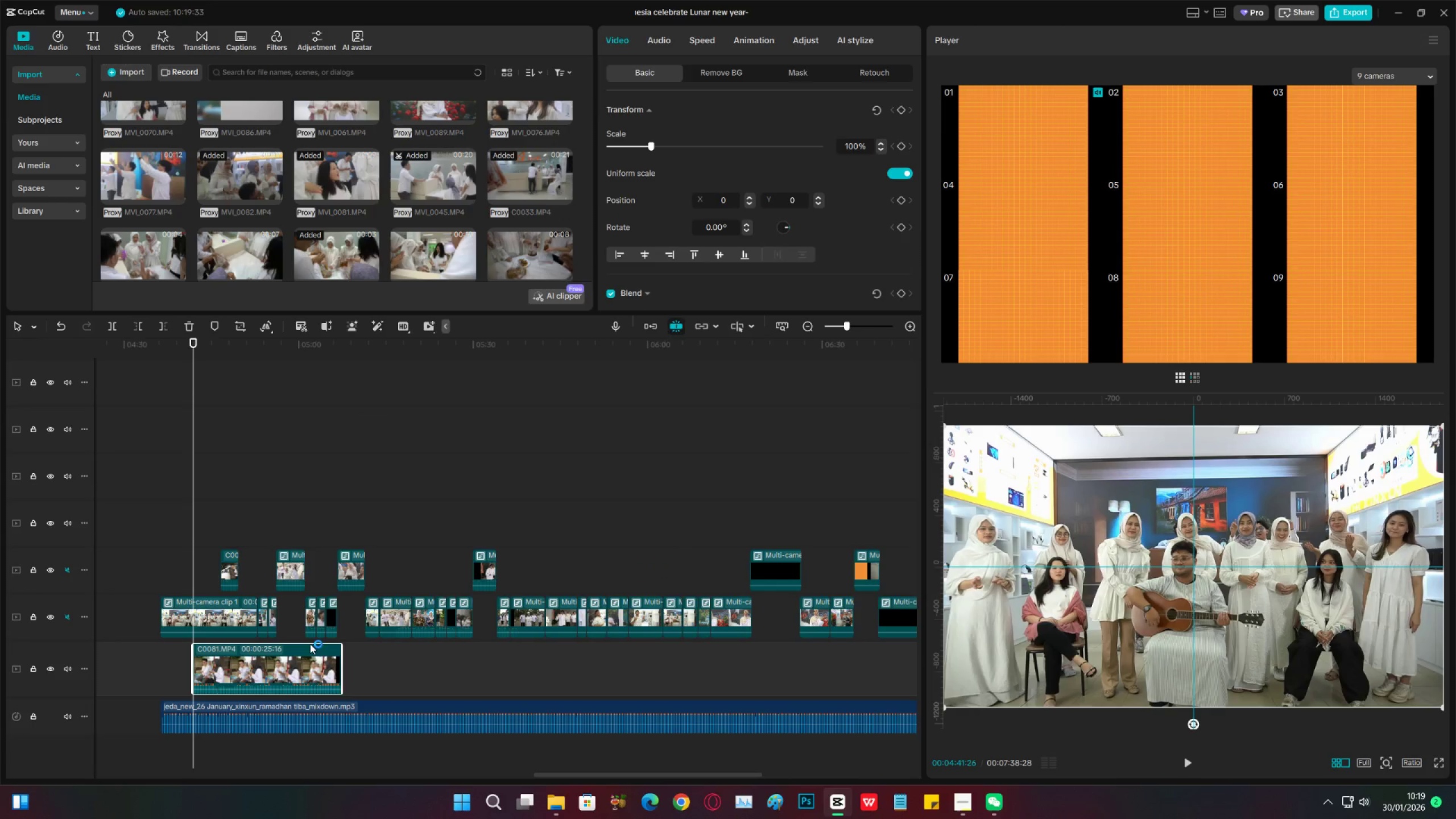 
left_click_drag(start_coordinate=[287, 663], to_coordinate=[485, 514])
 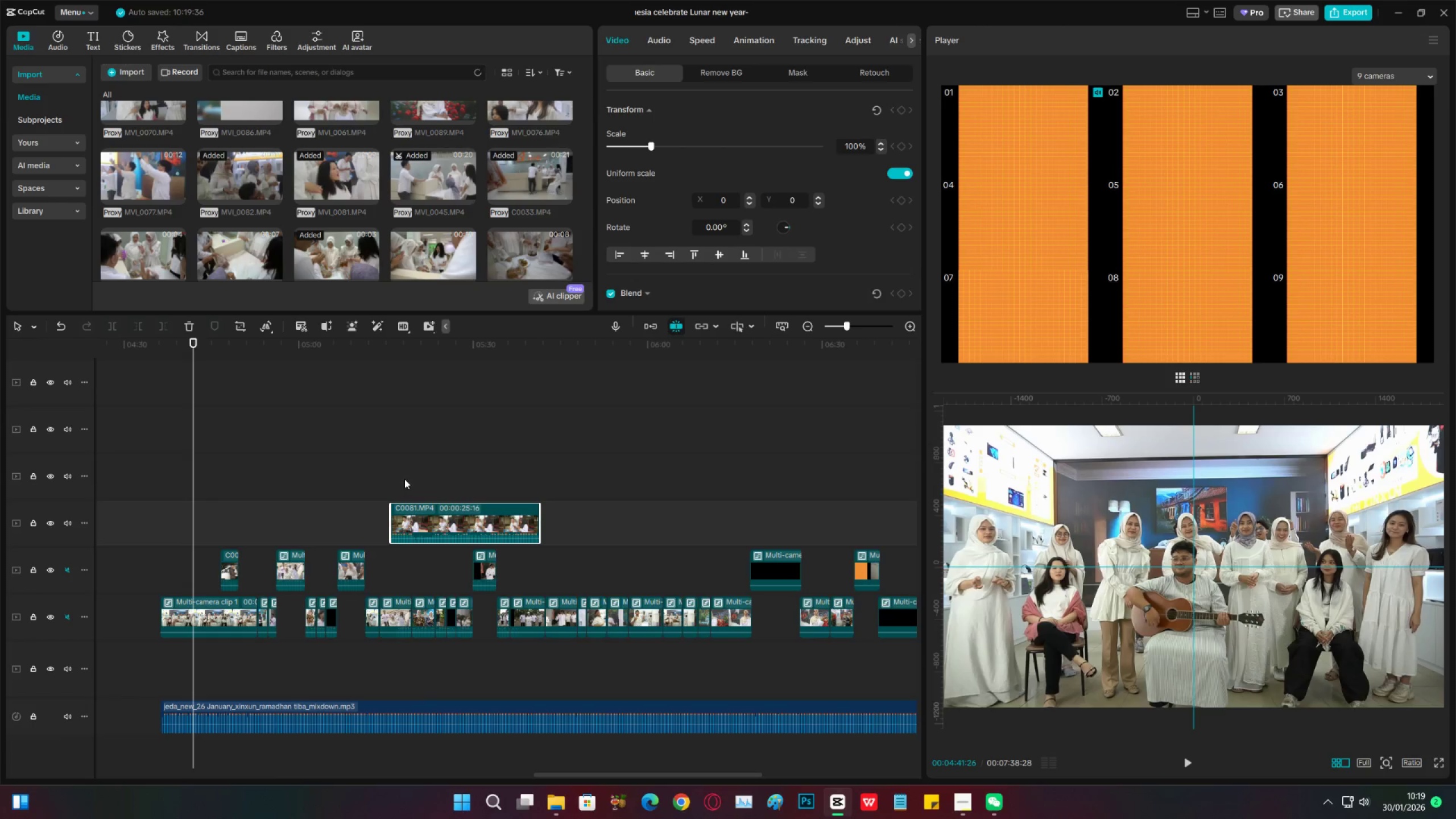 
left_click([404, 478])
 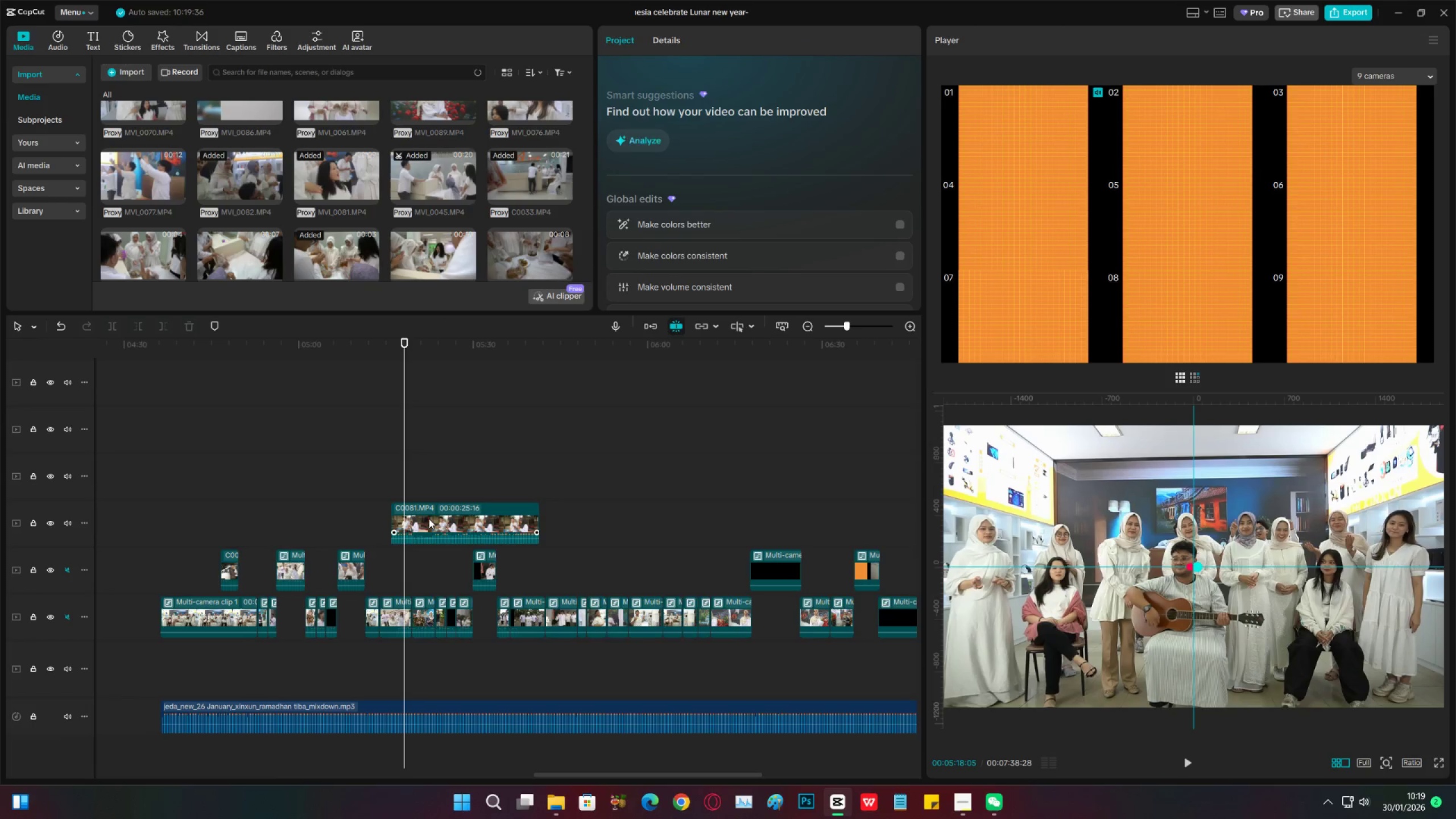 
left_click([429, 519])
 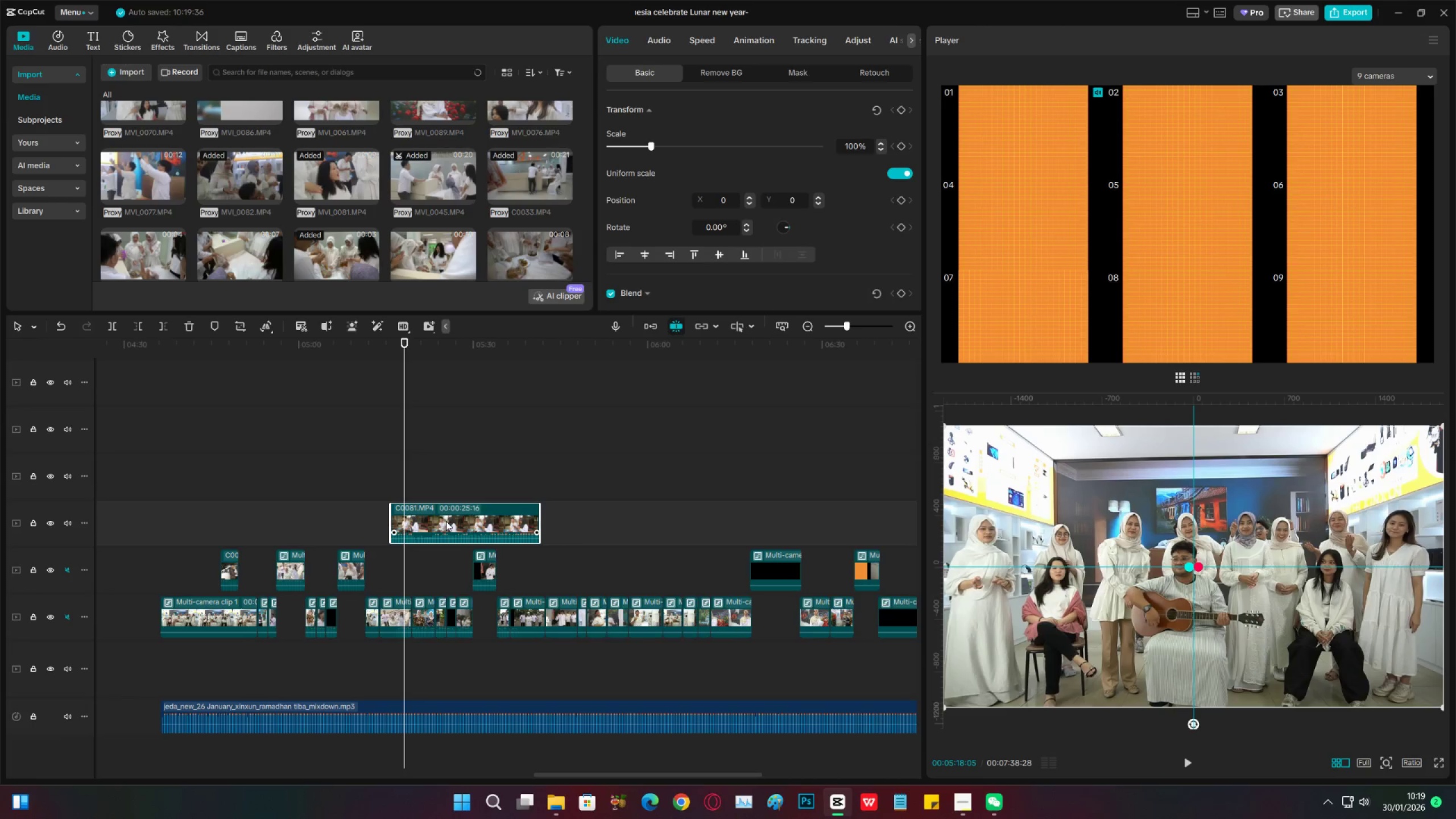 
key(Alt+Shift+L)
 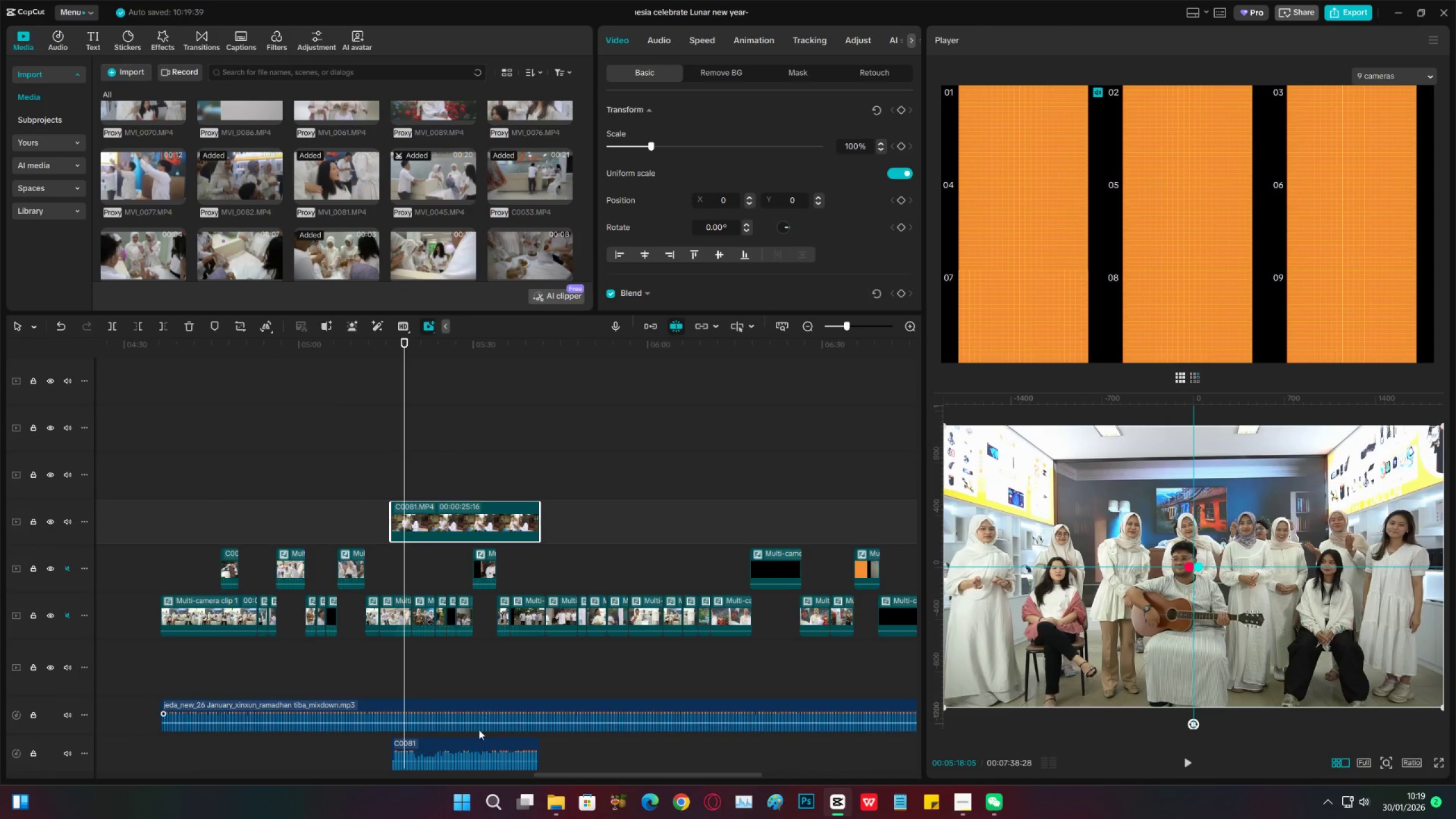 
left_click([480, 742])
 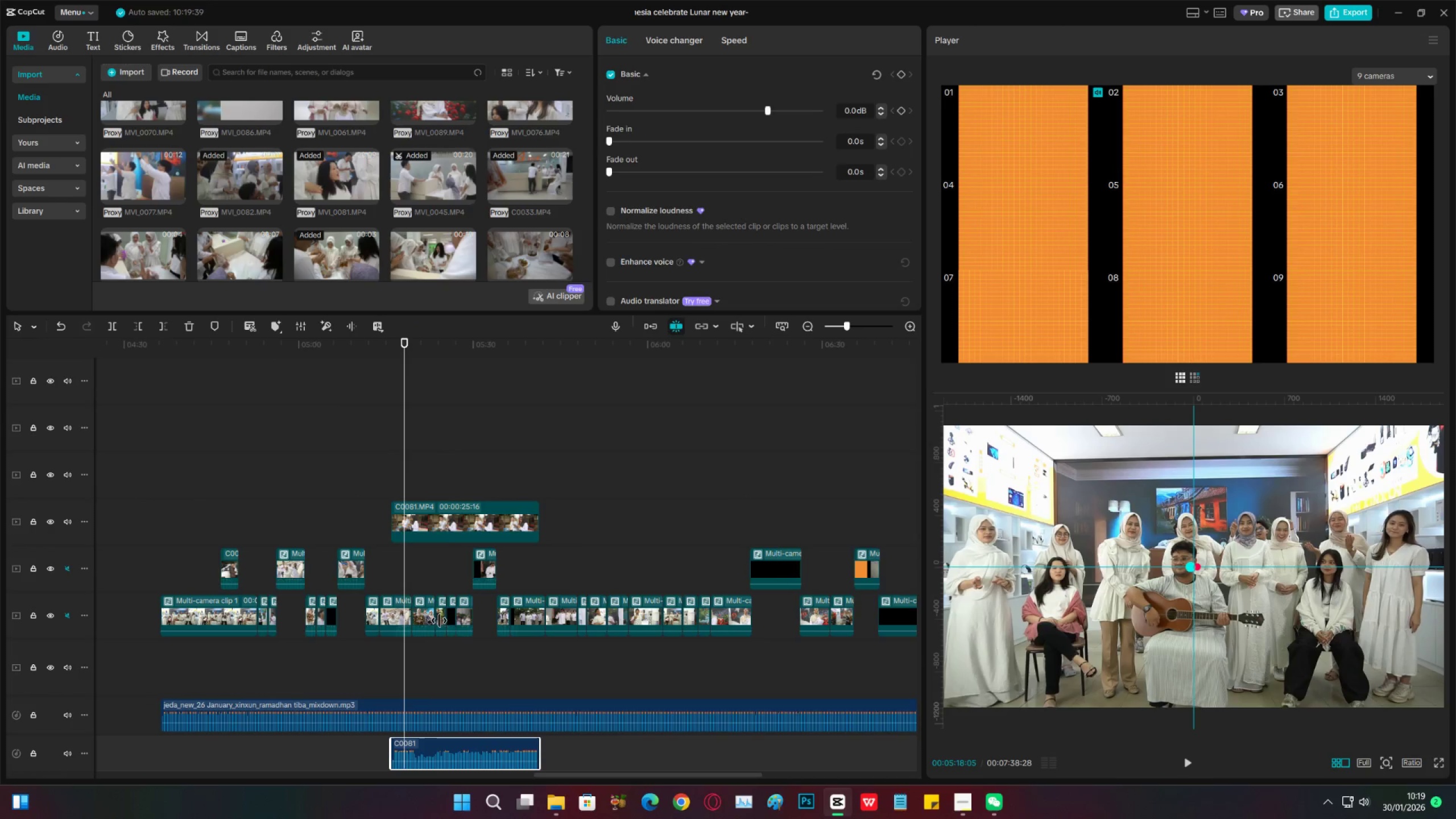 
key(X)
 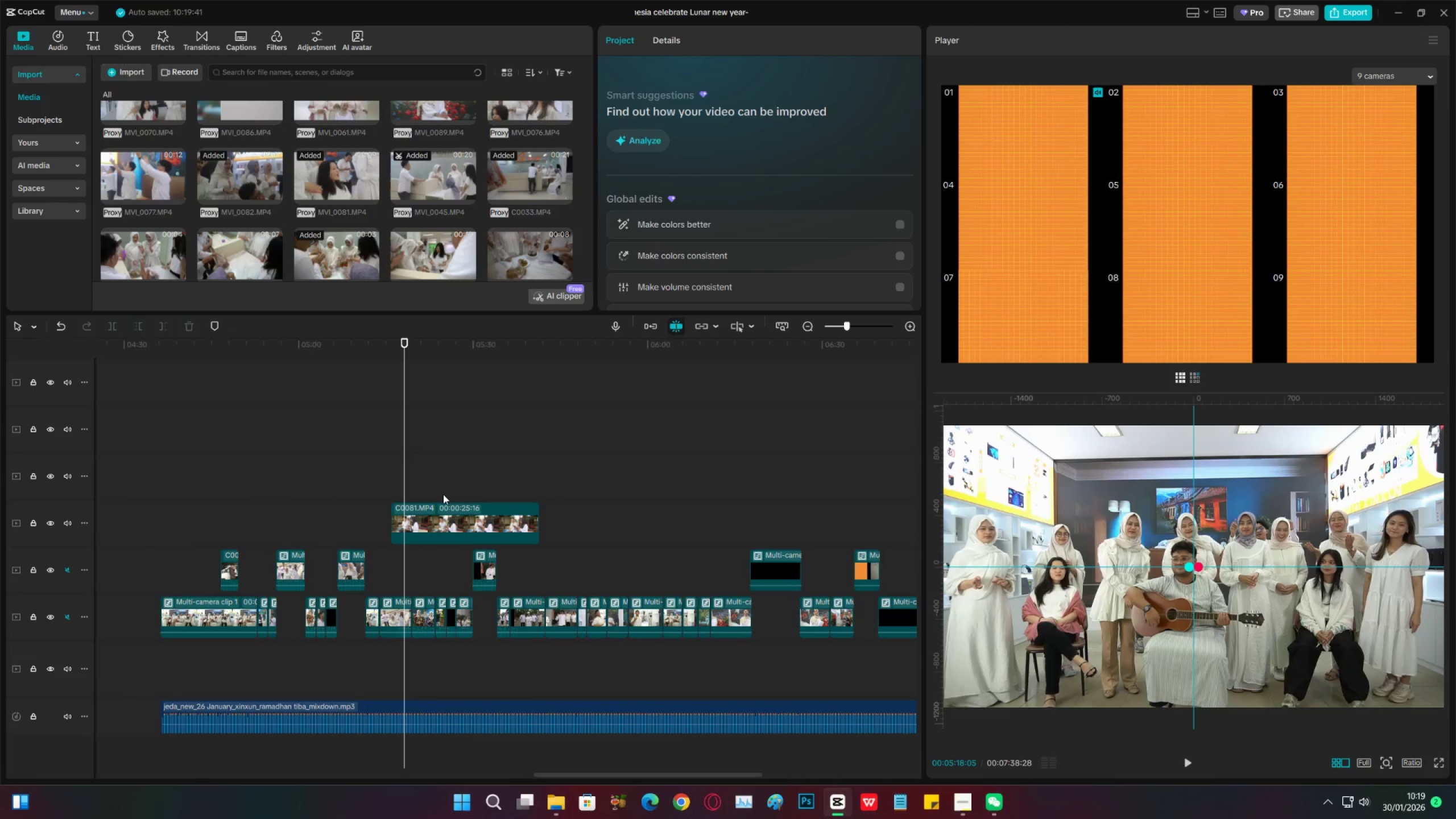 
left_click([443, 494])
 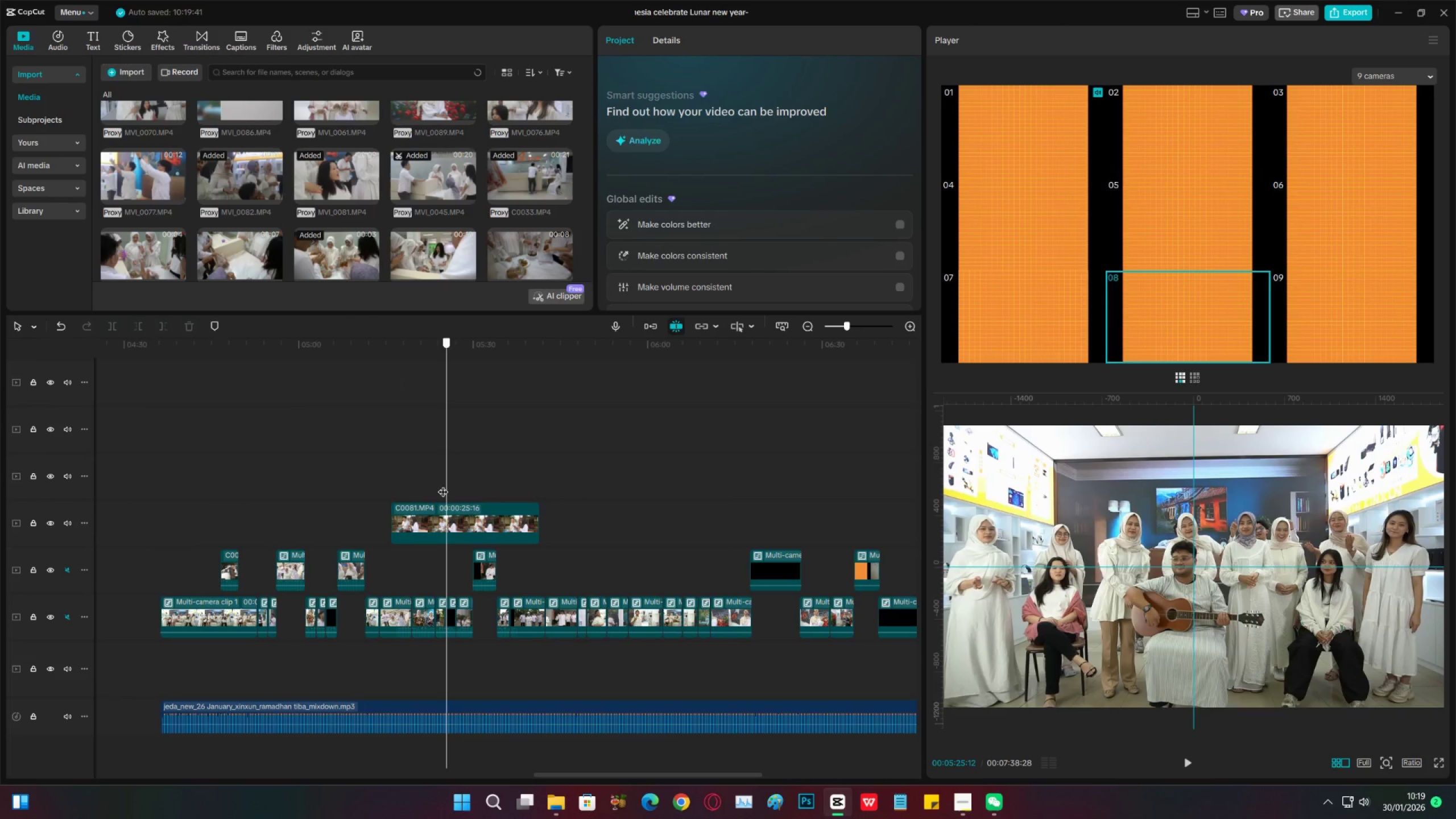 
double_click([415, 497])
 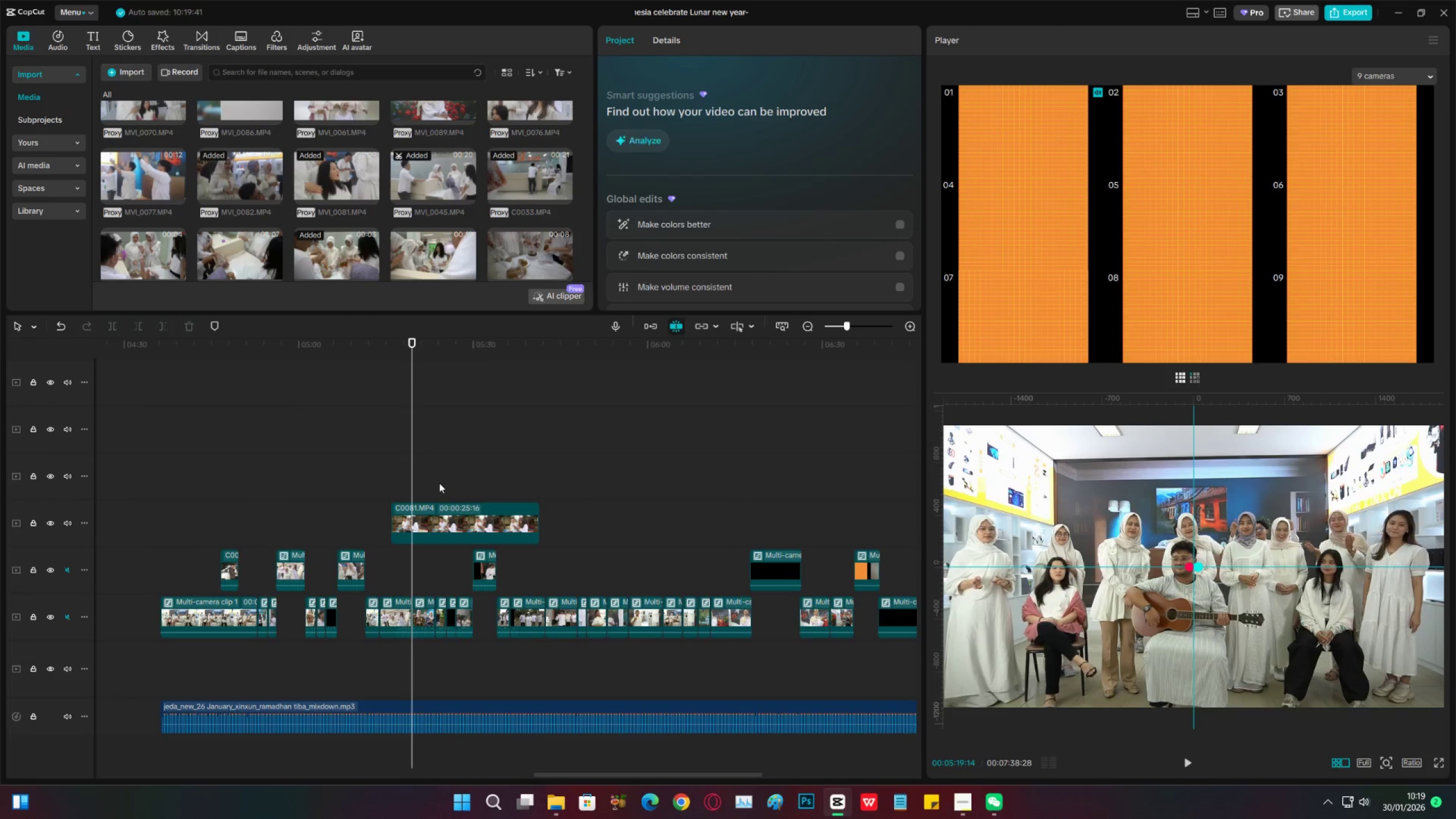 
left_click([439, 483])
 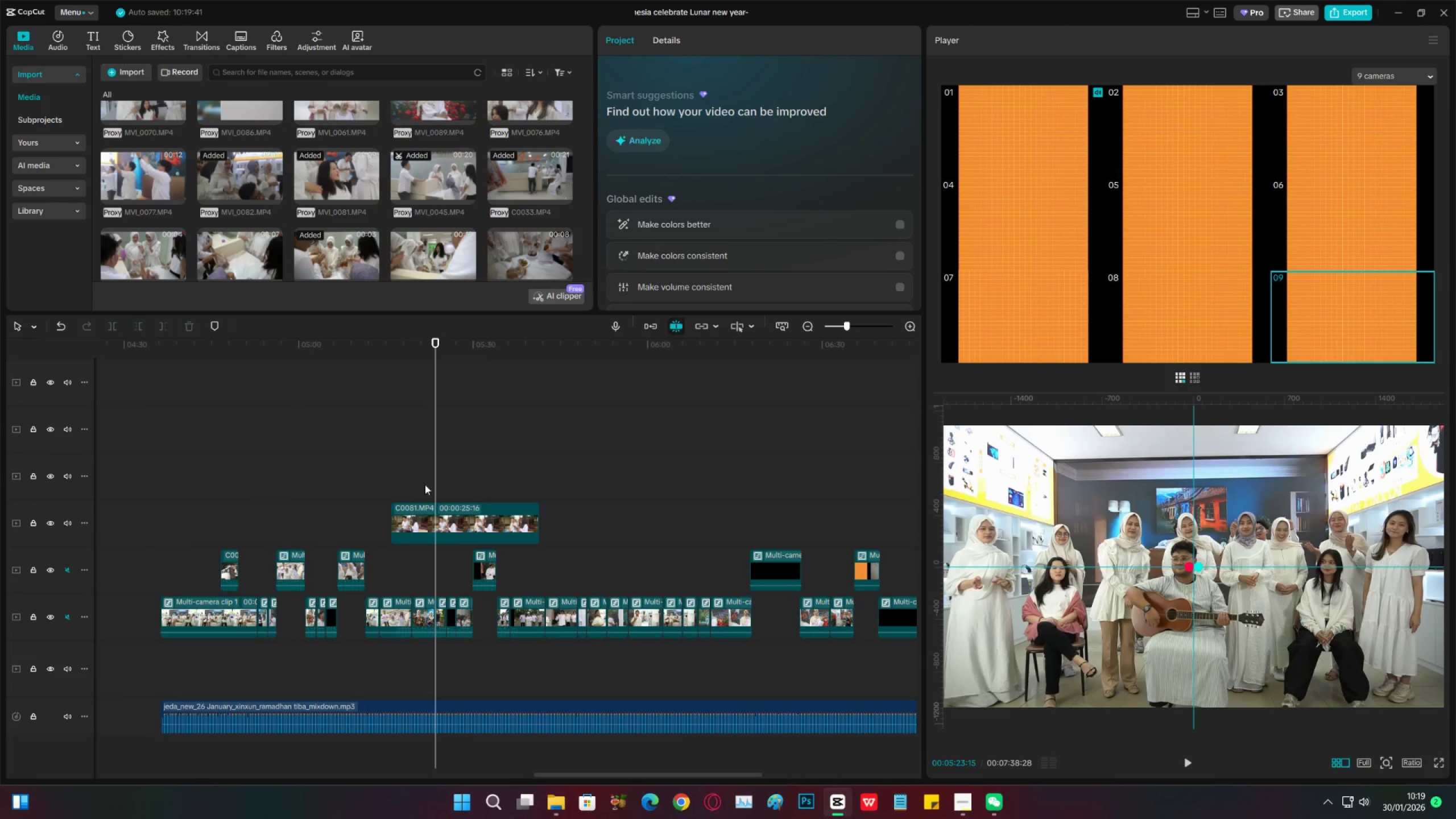 
left_click([400, 485])
 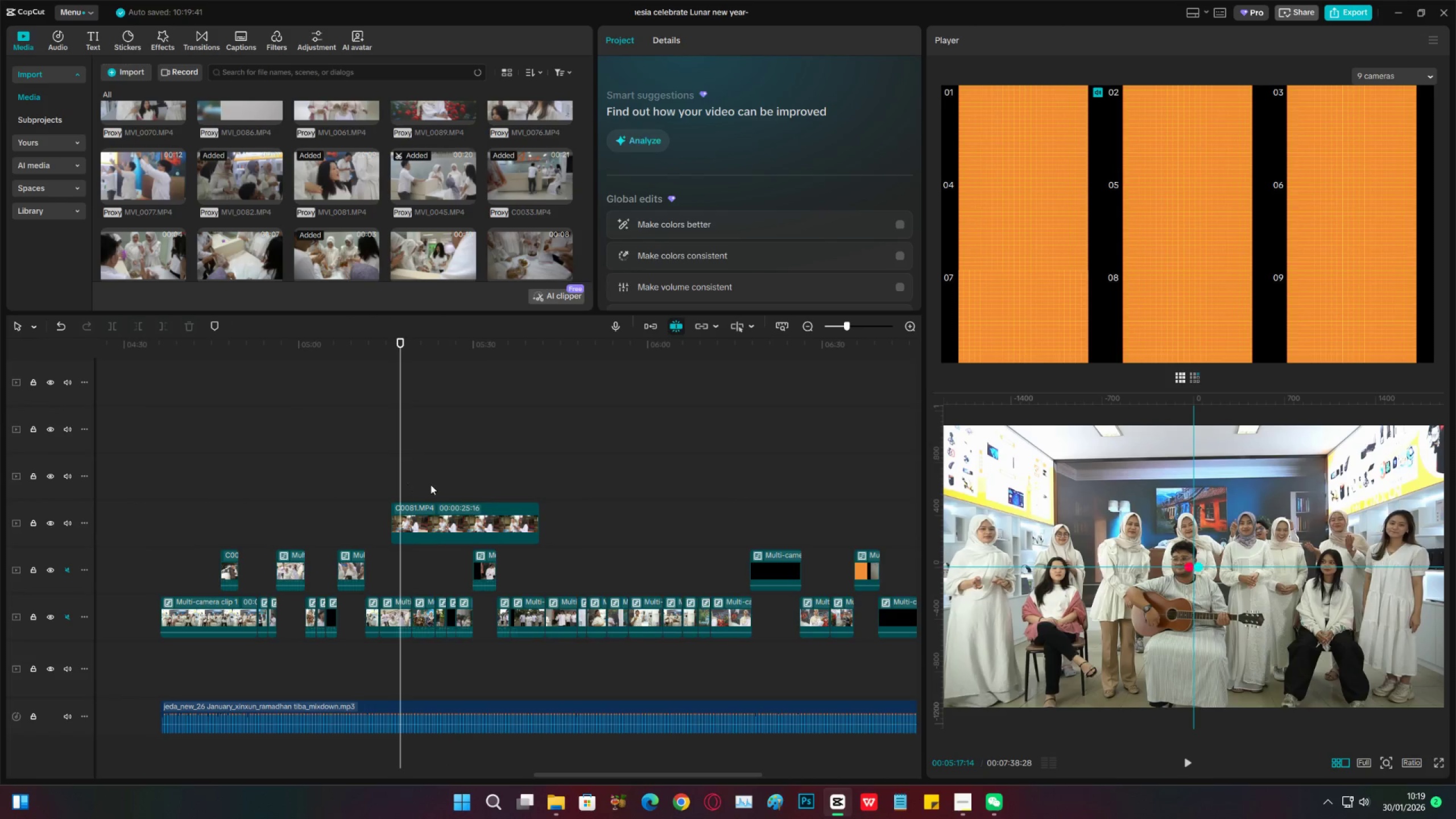 
left_click([431, 485])
 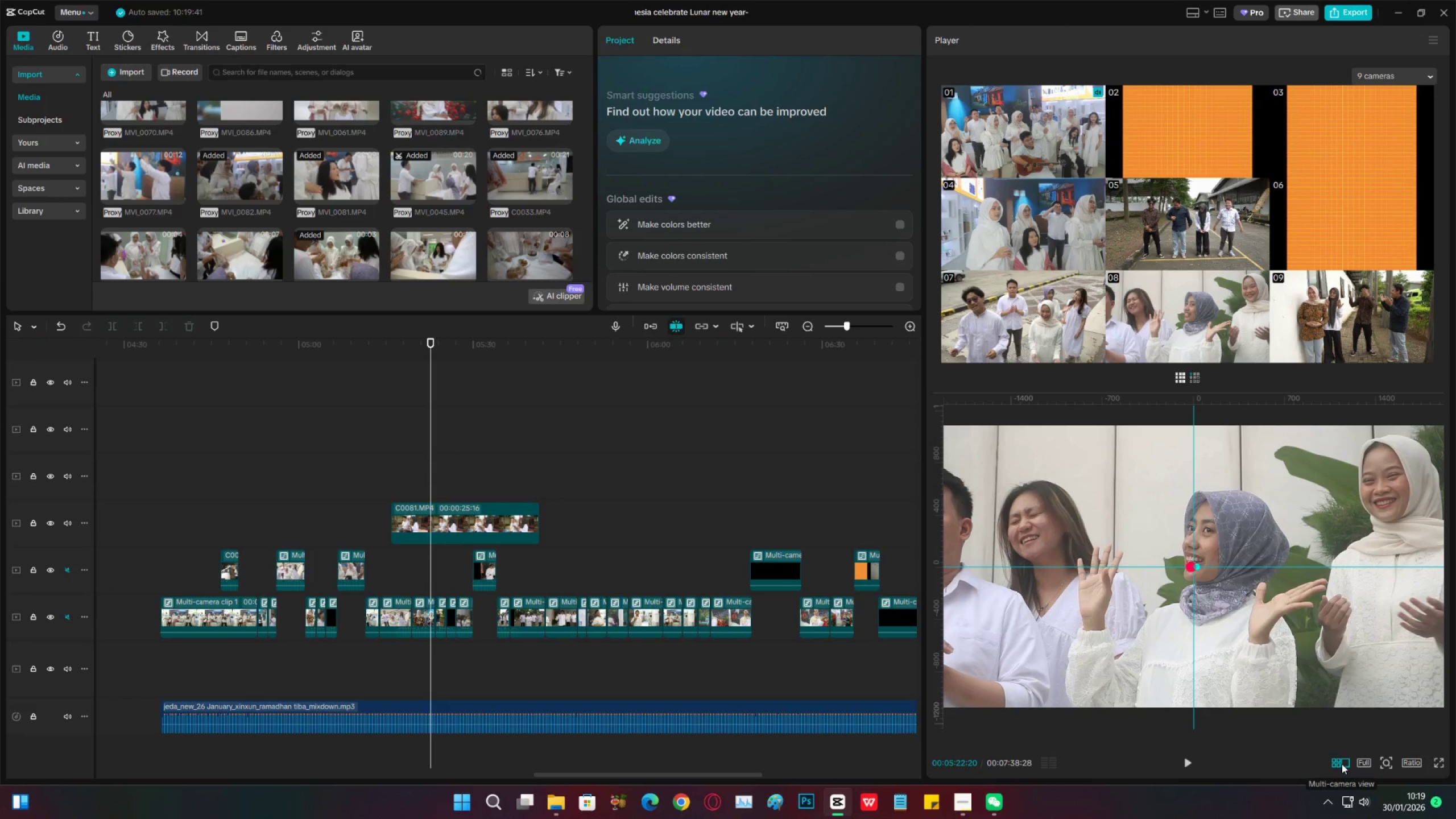 
left_click([1342, 764])
 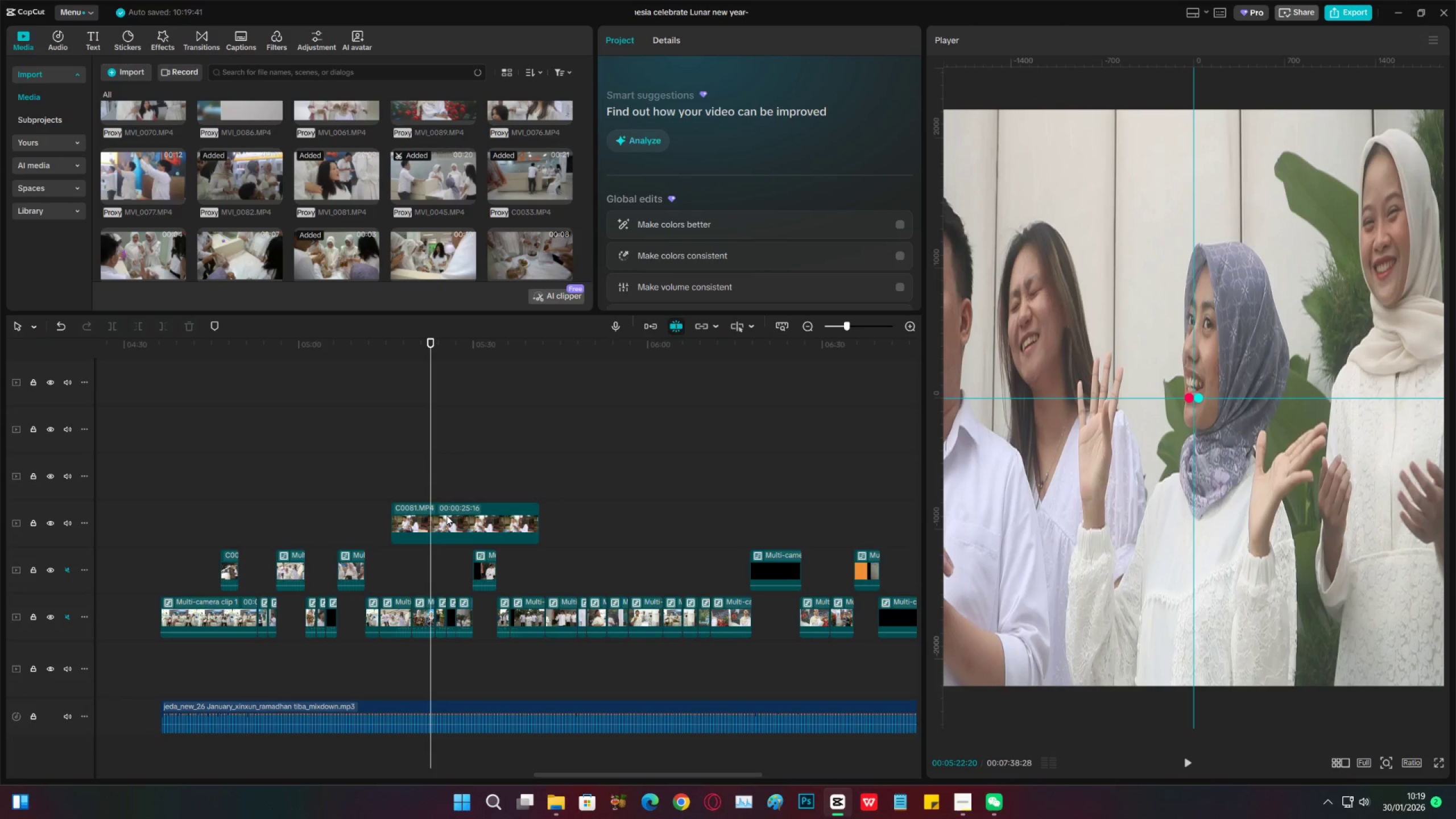 
double_click([453, 470])
 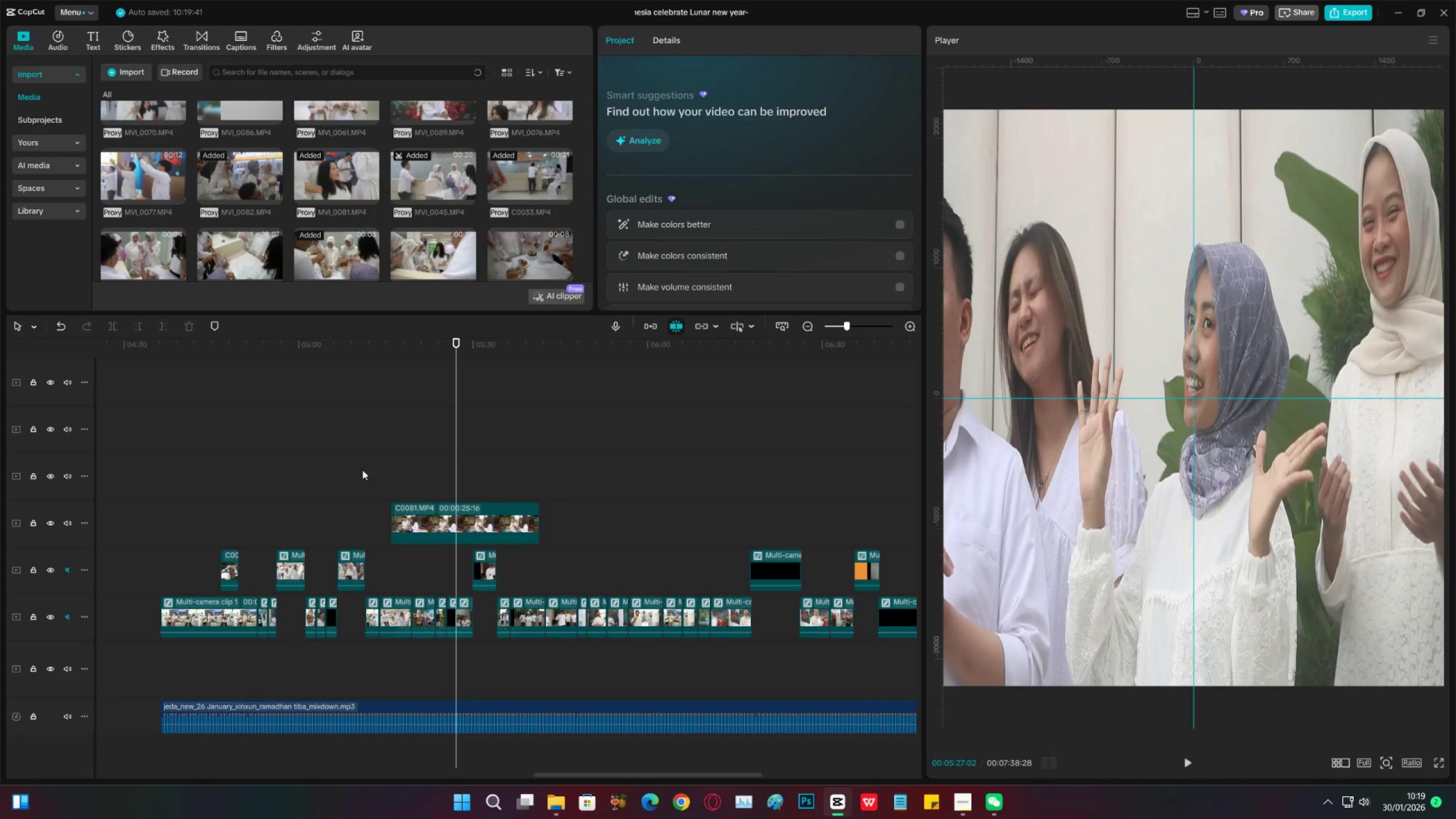 
triple_click([362, 470])
 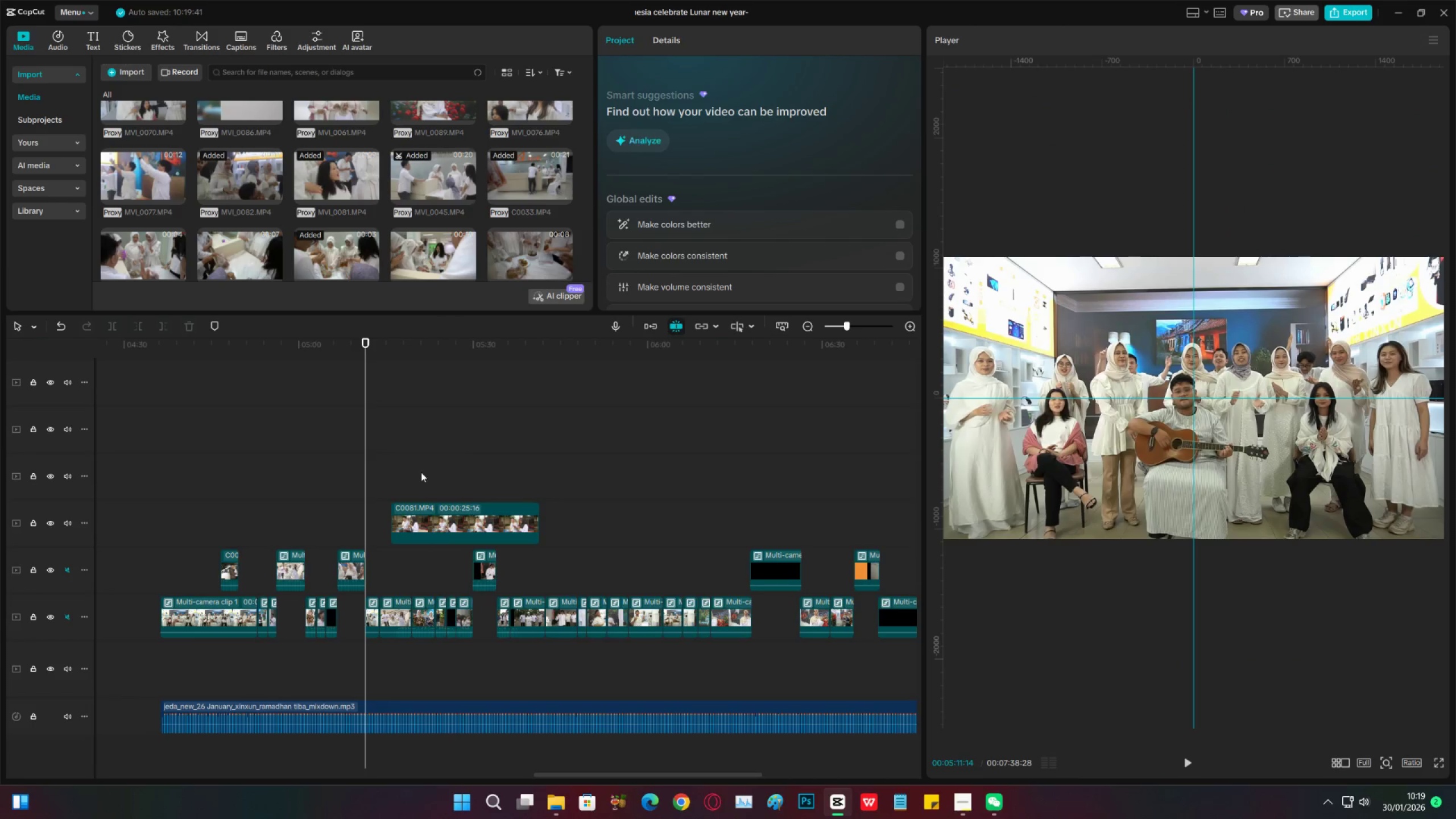 
left_click([429, 471])
 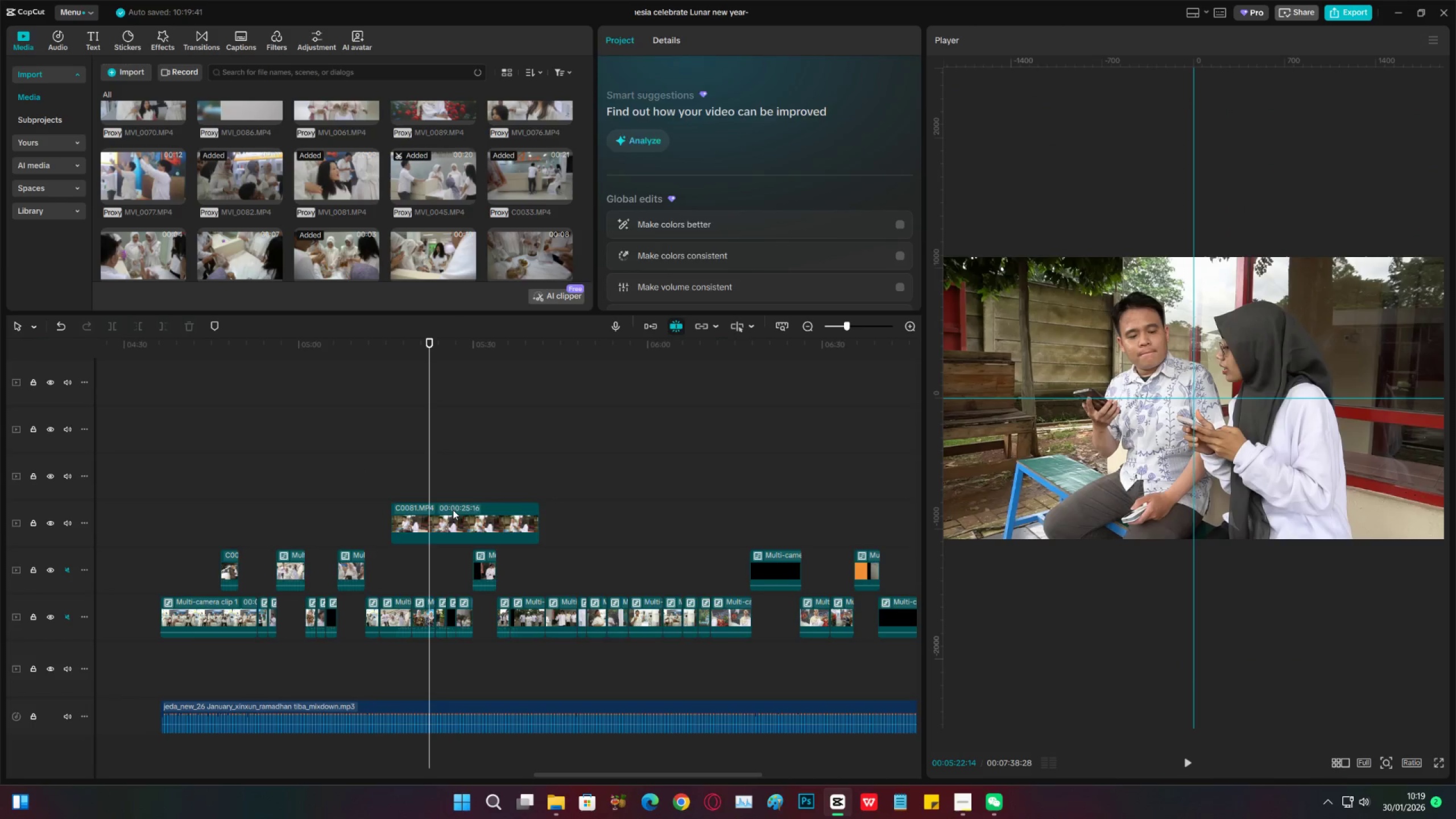 
left_click_drag(start_coordinate=[453, 510], to_coordinate=[432, 506])
 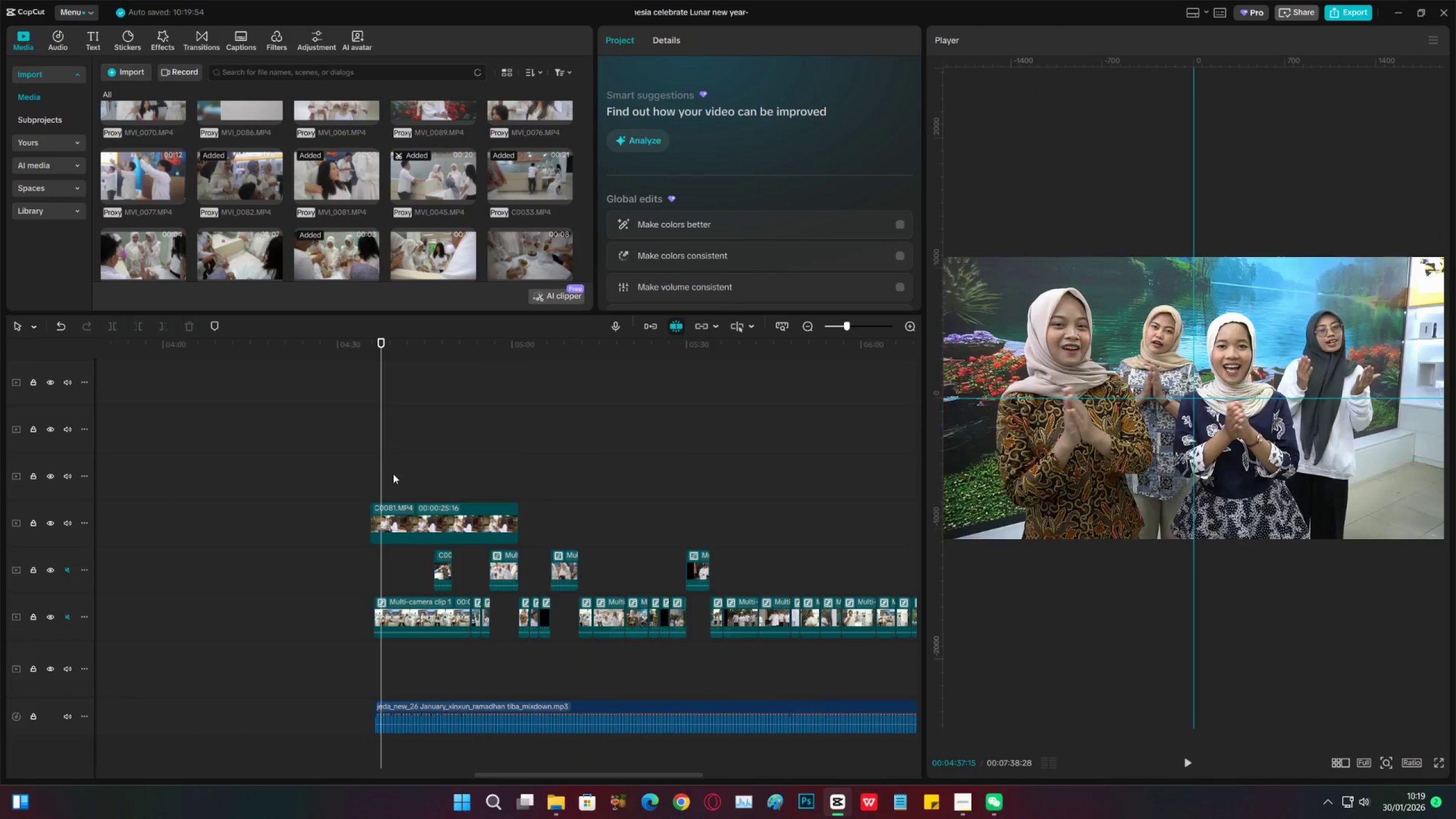 
double_click([393, 474])
 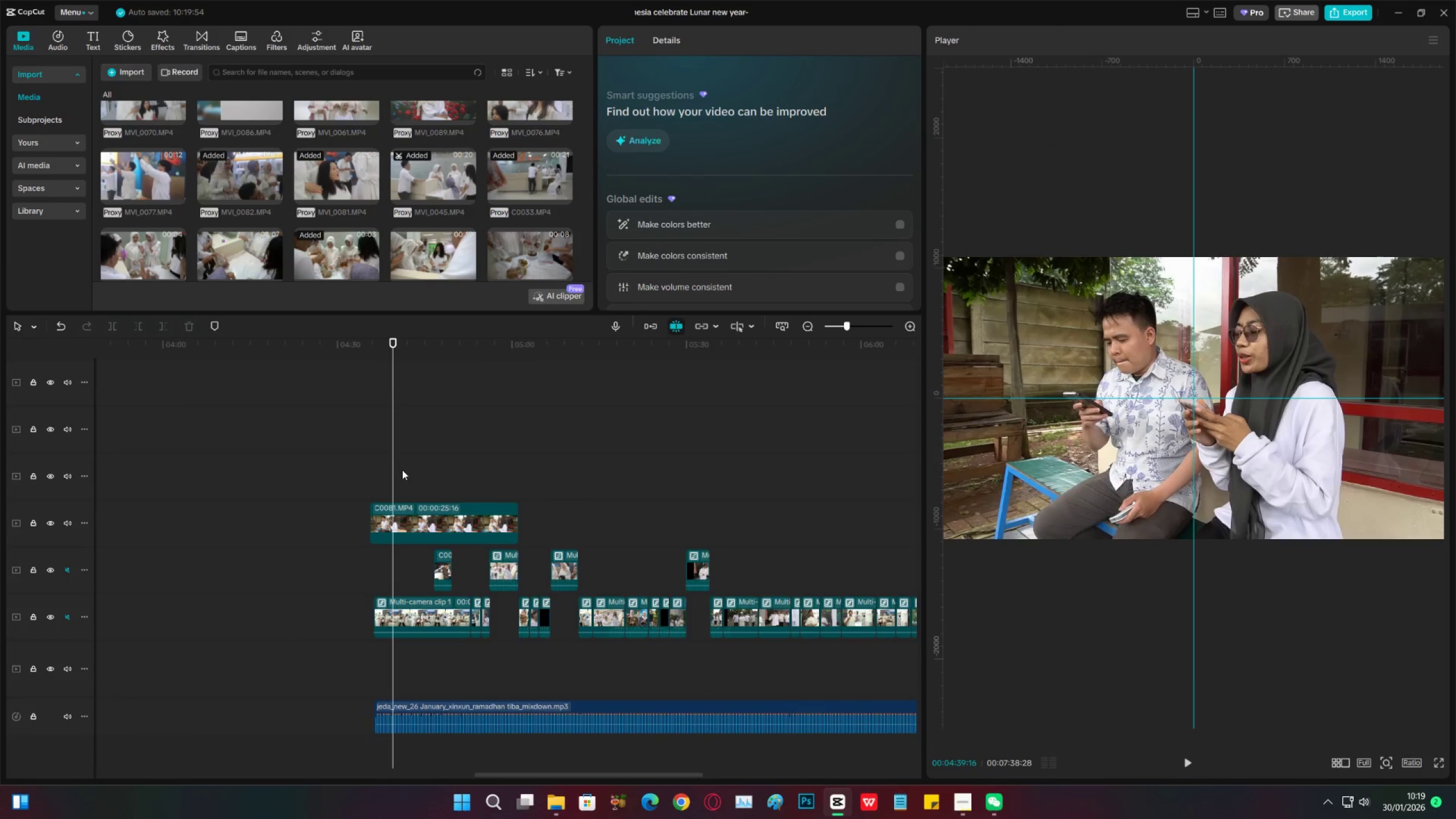 
triple_click([402, 470])
 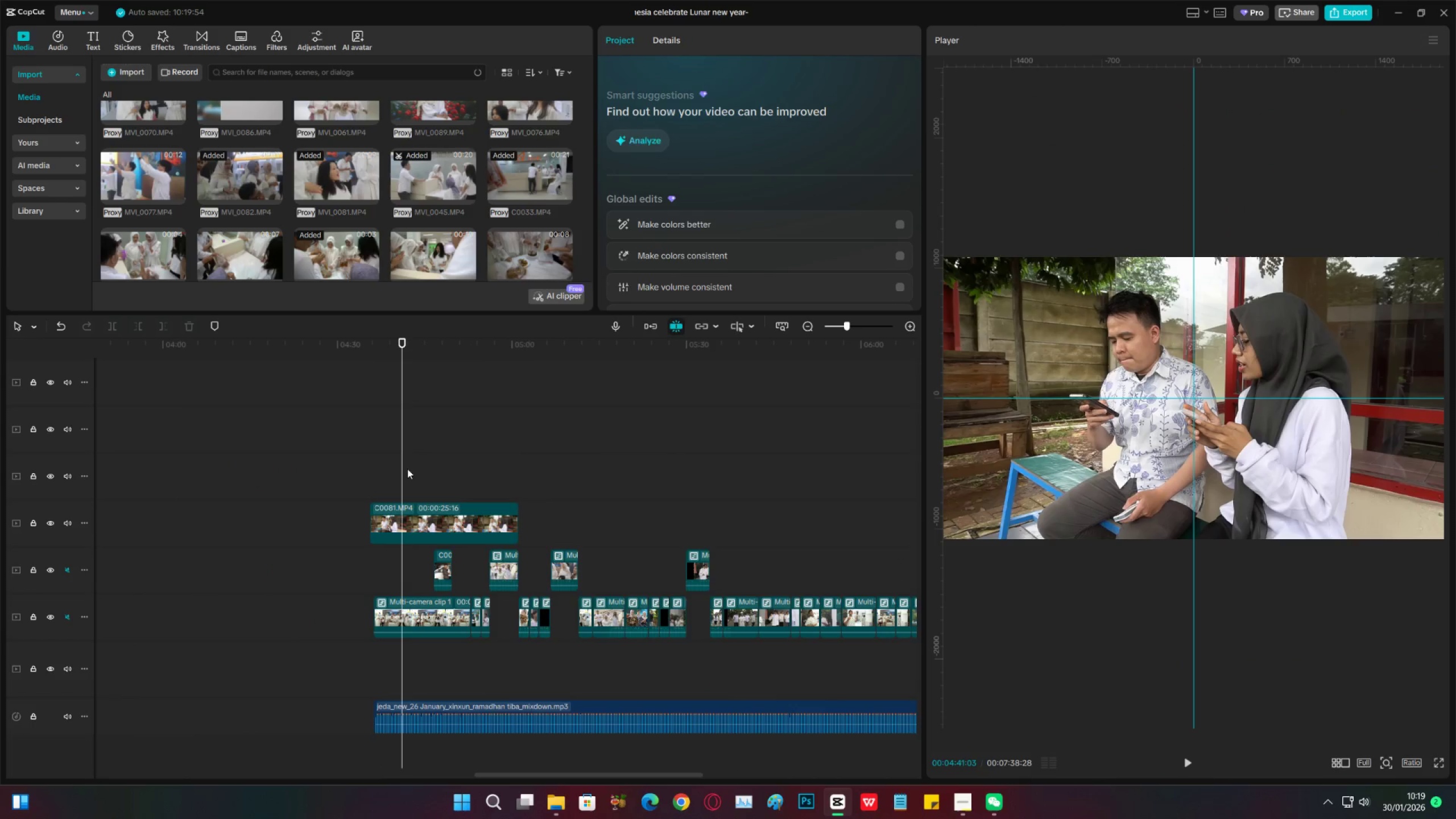 
left_click_drag(start_coordinate=[407, 469], to_coordinate=[416, 469])
 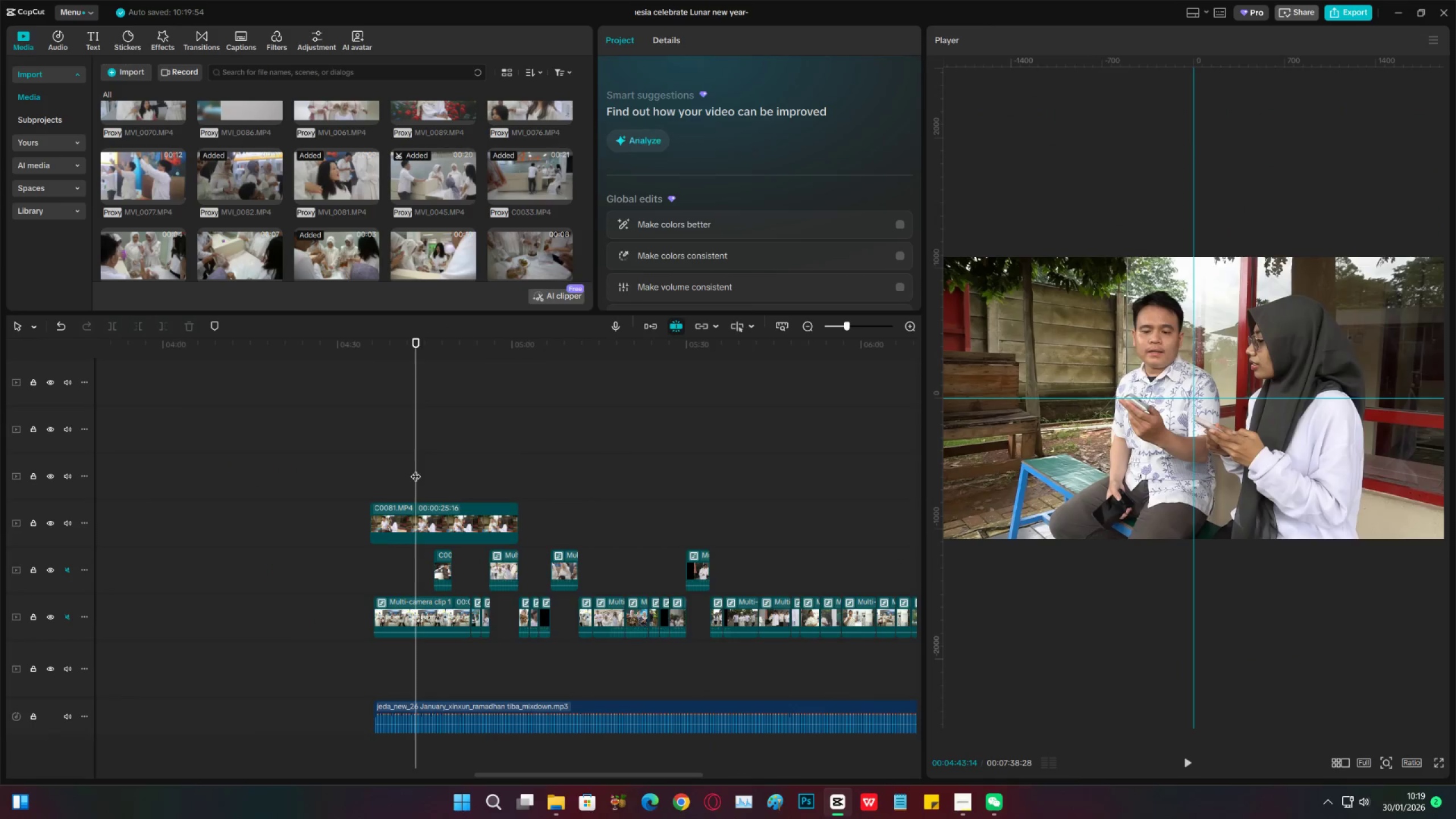 
left_click([416, 469])
 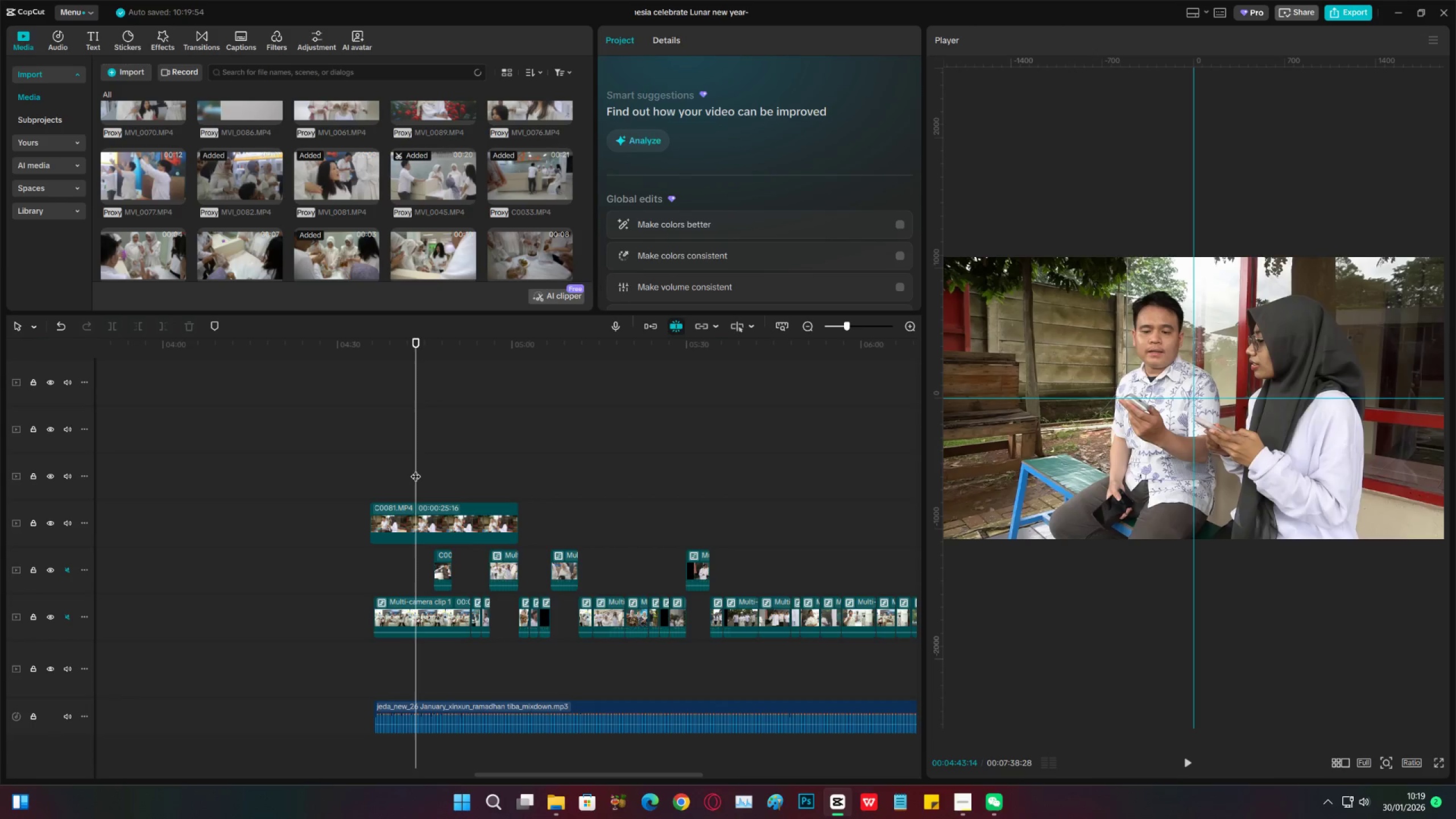 
left_click_drag(start_coordinate=[416, 469], to_coordinate=[417, 475])
 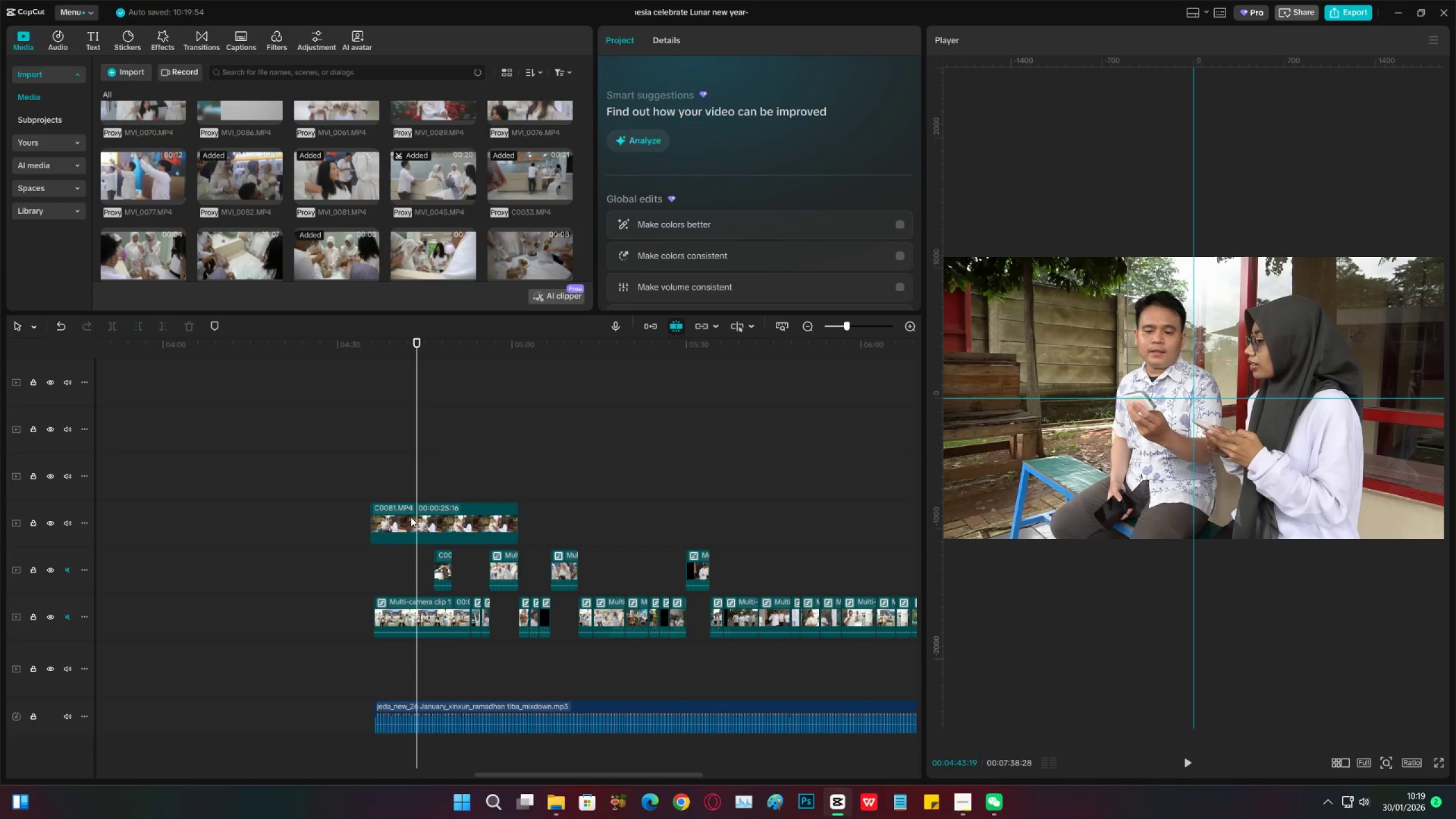 
type(dc)
 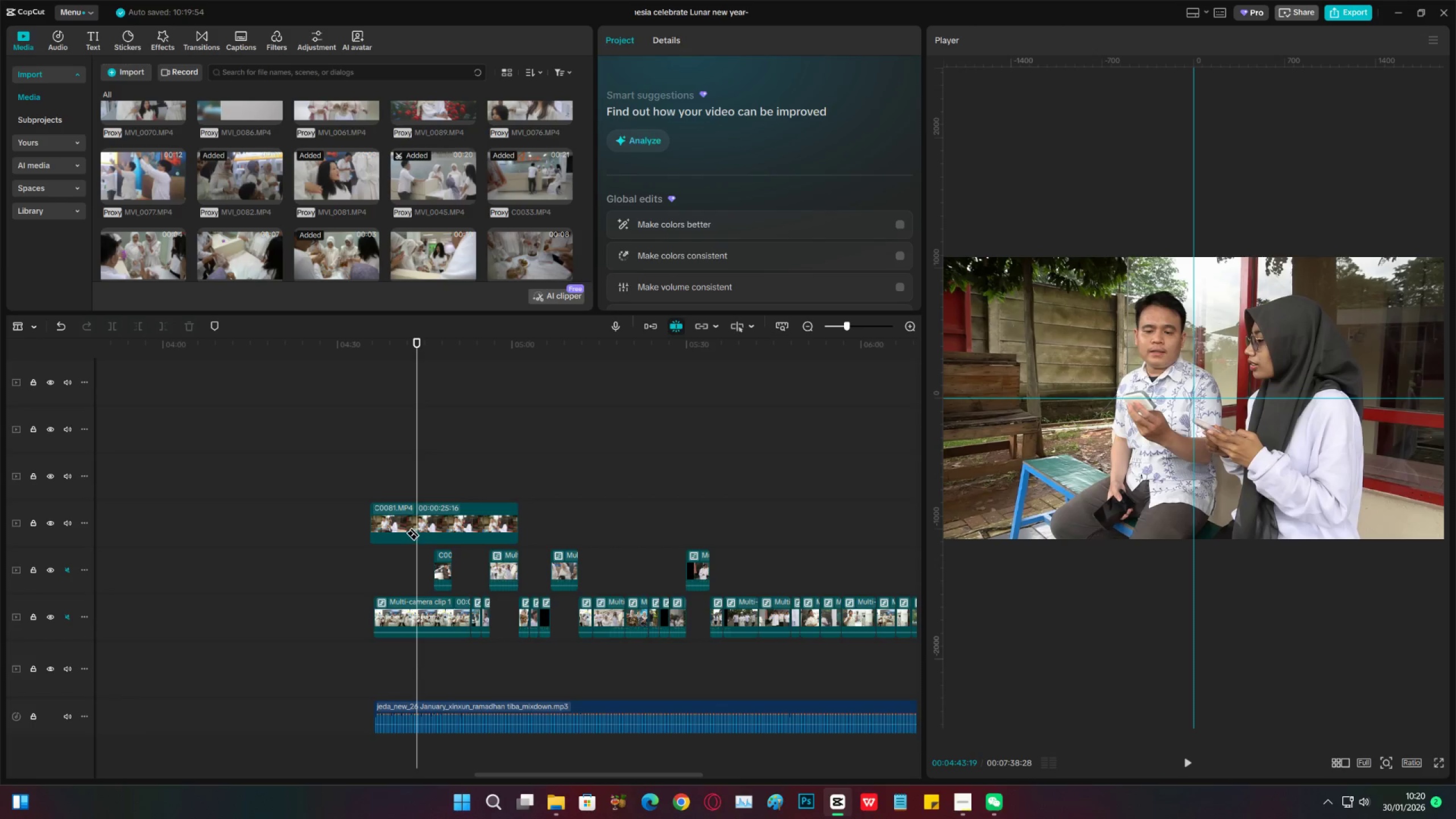 
left_click([413, 527])
 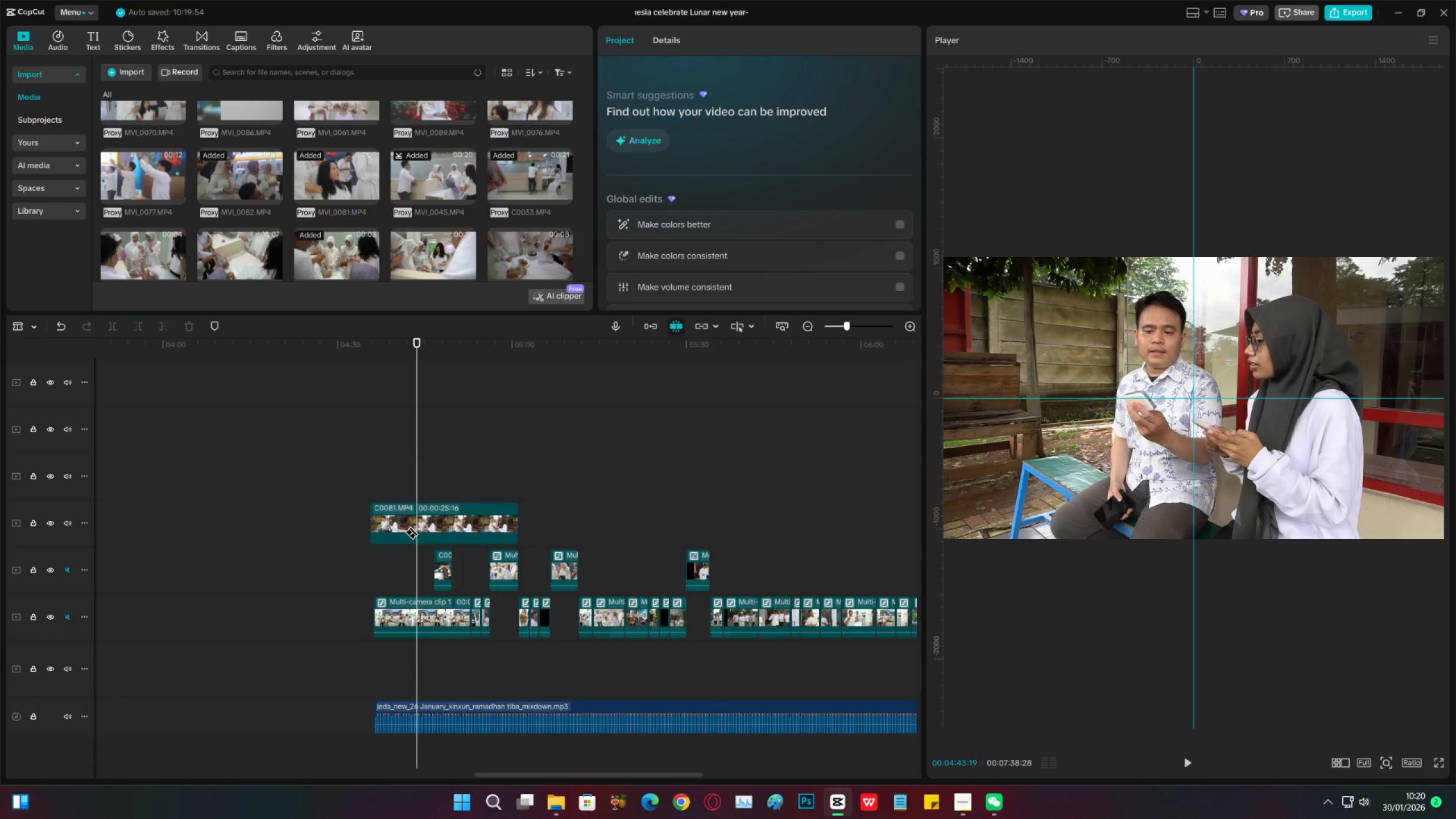 
key(V)
 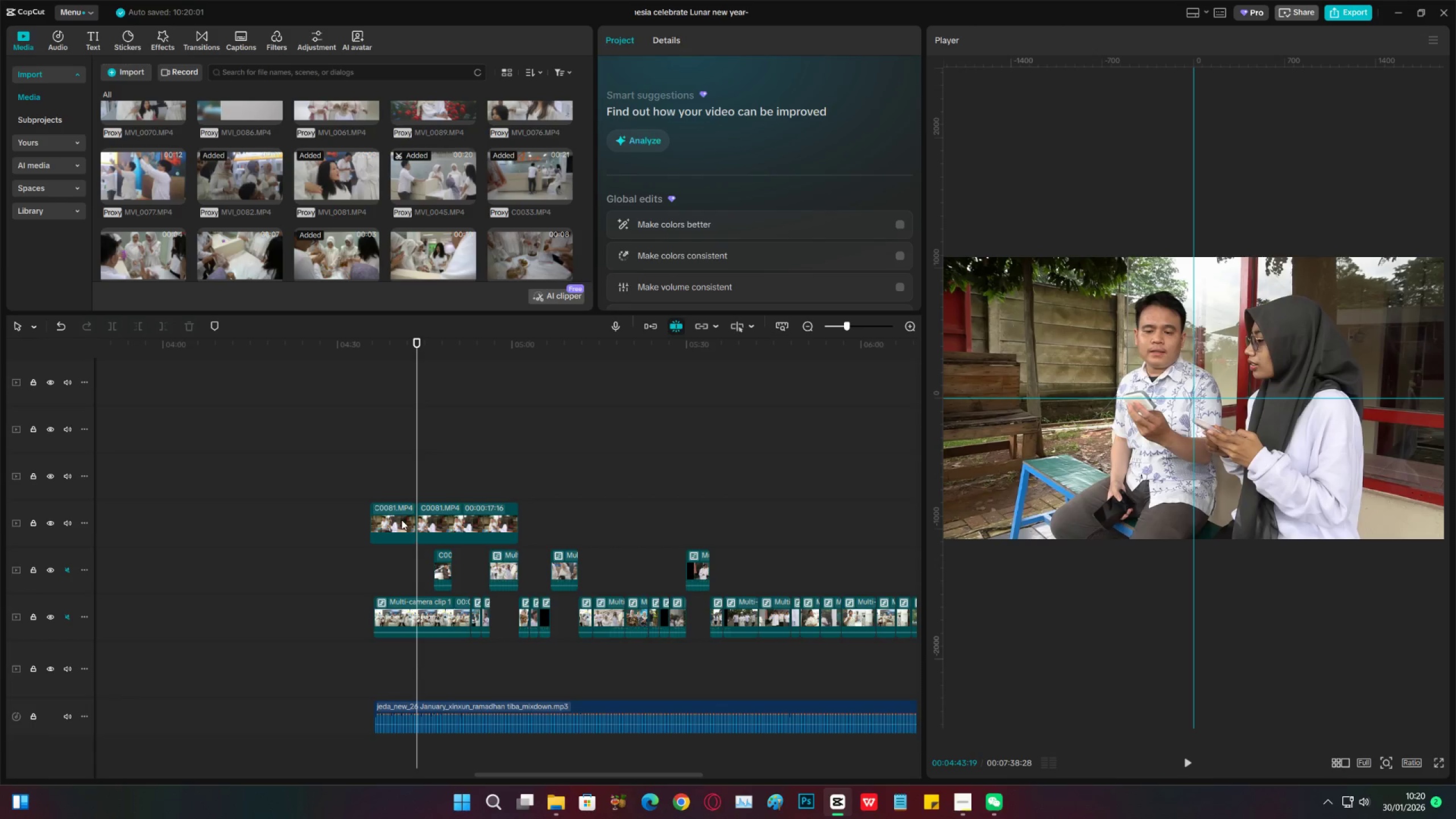 
left_click([402, 520])
 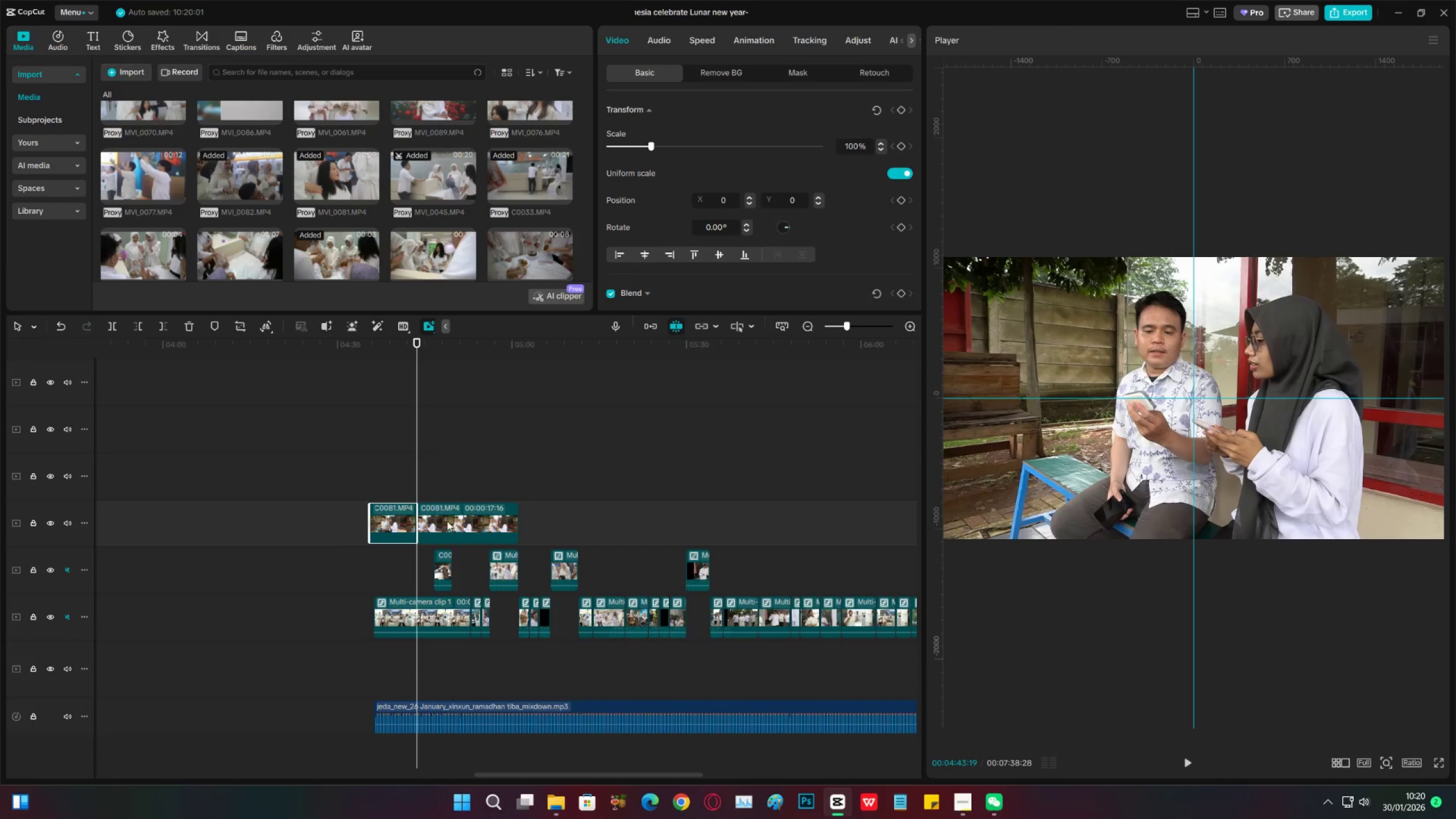 
key(X)
 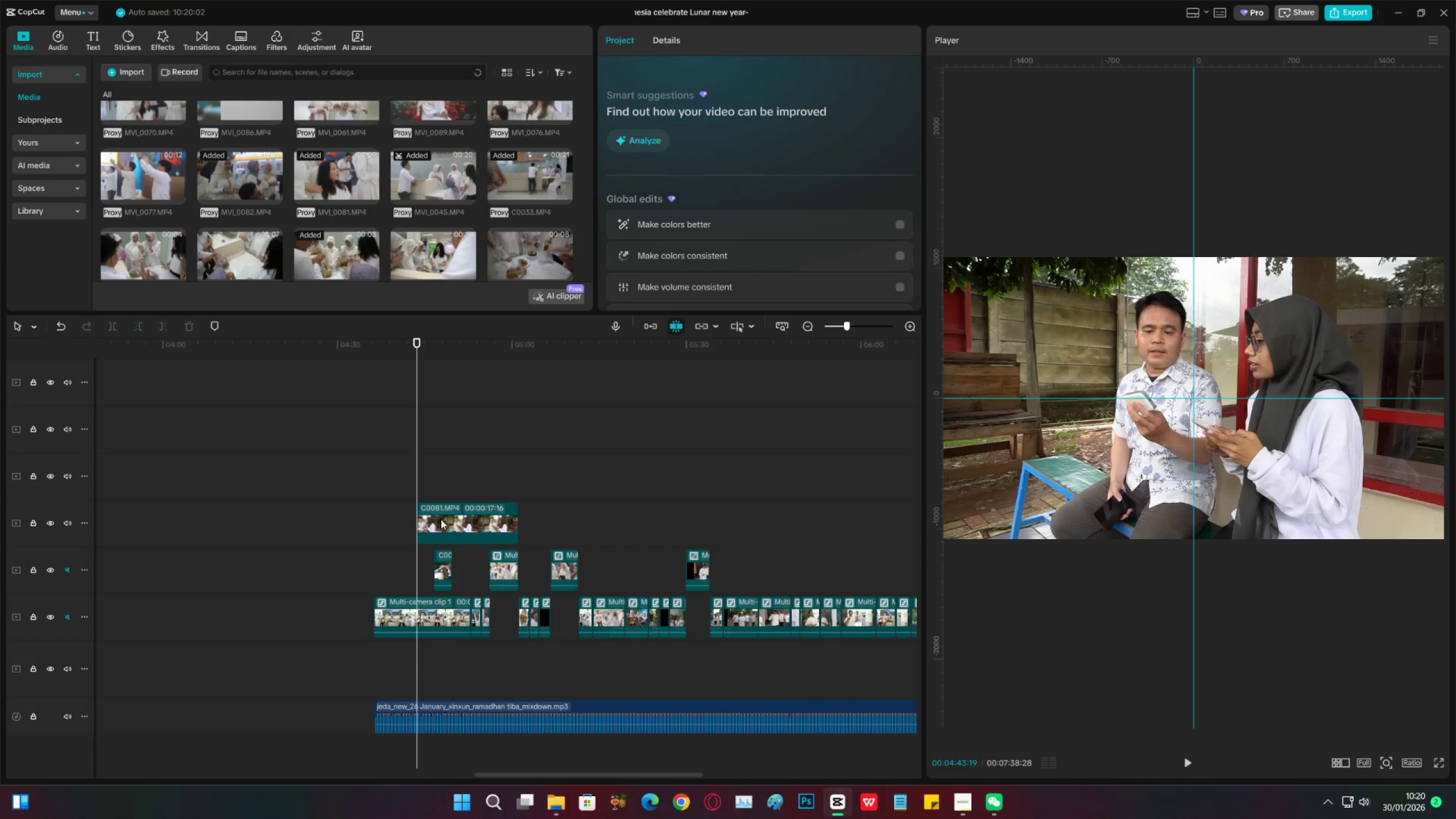 
left_click_drag(start_coordinate=[441, 519], to_coordinate=[433, 519])
 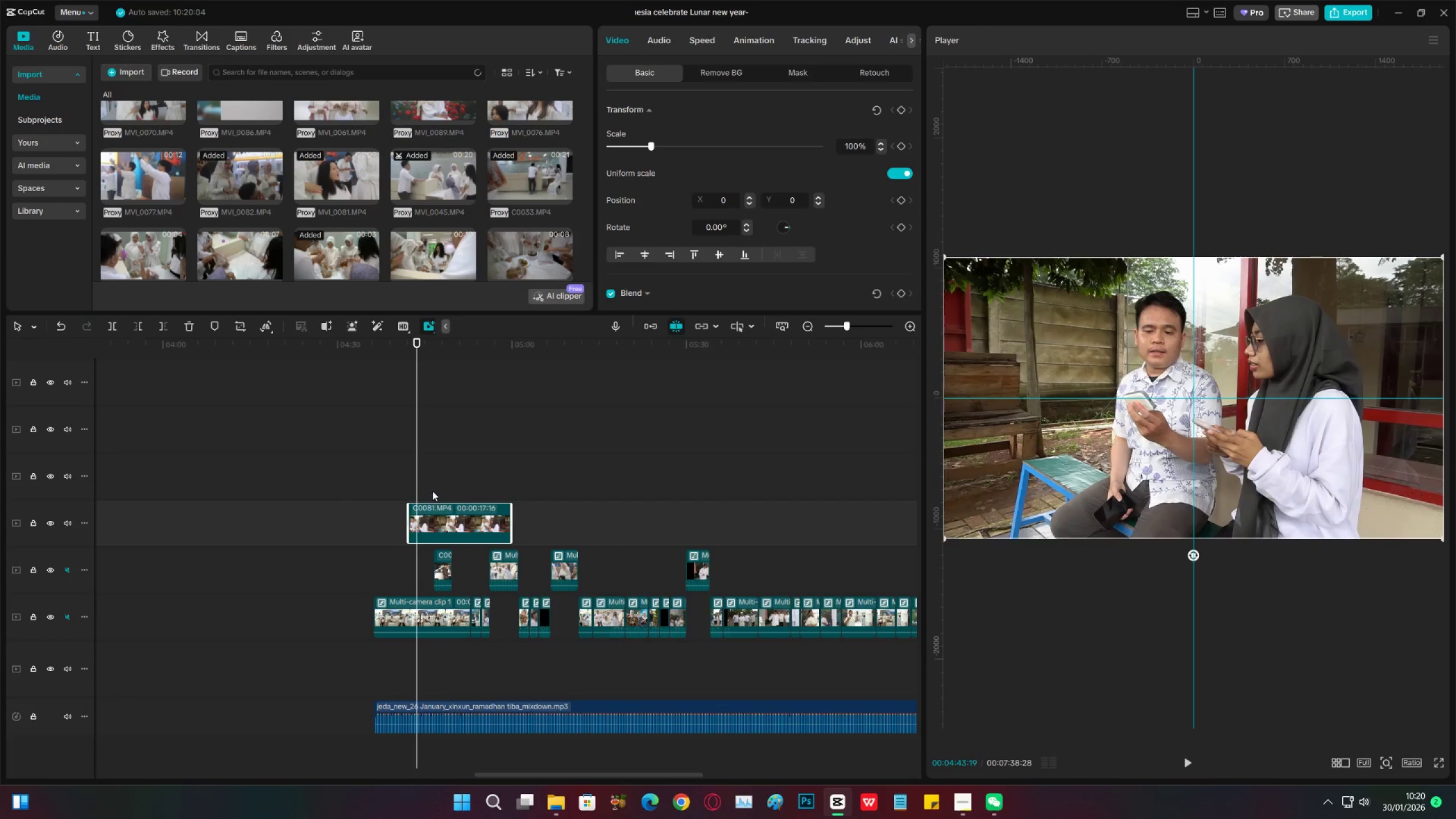 
left_click([432, 491])
 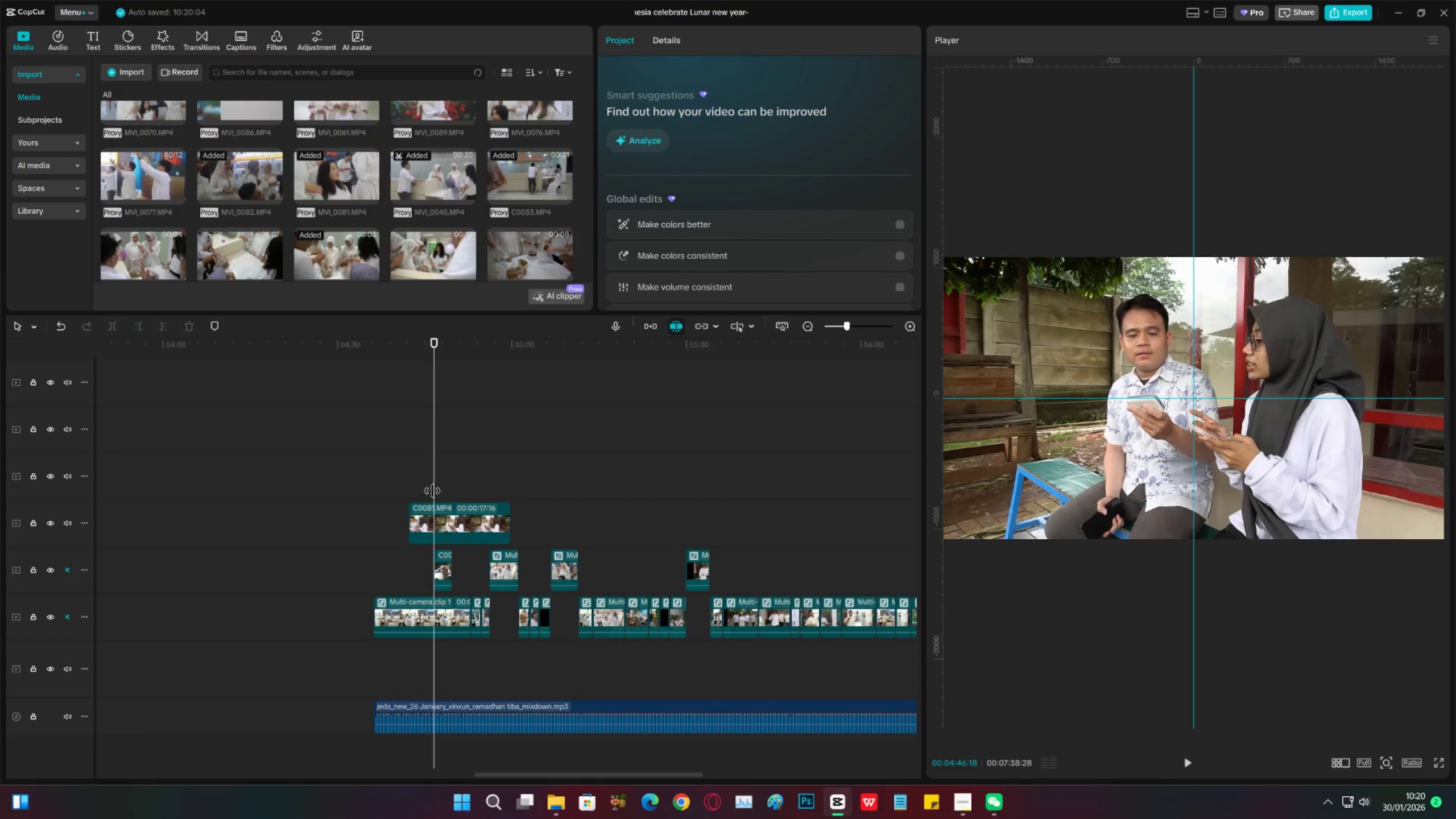 
left_click_drag(start_coordinate=[432, 491], to_coordinate=[423, 499])
 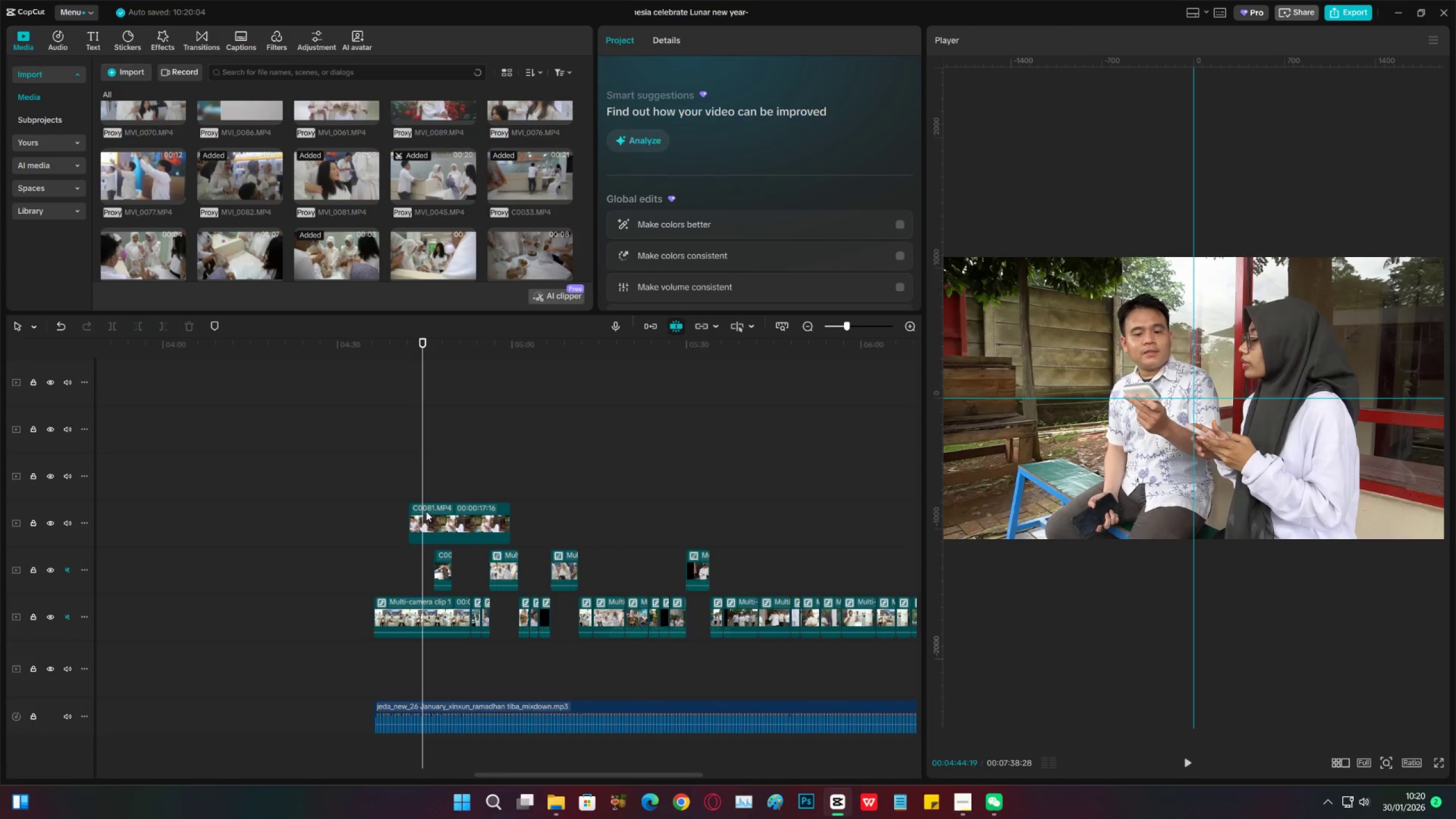 
key(C)
 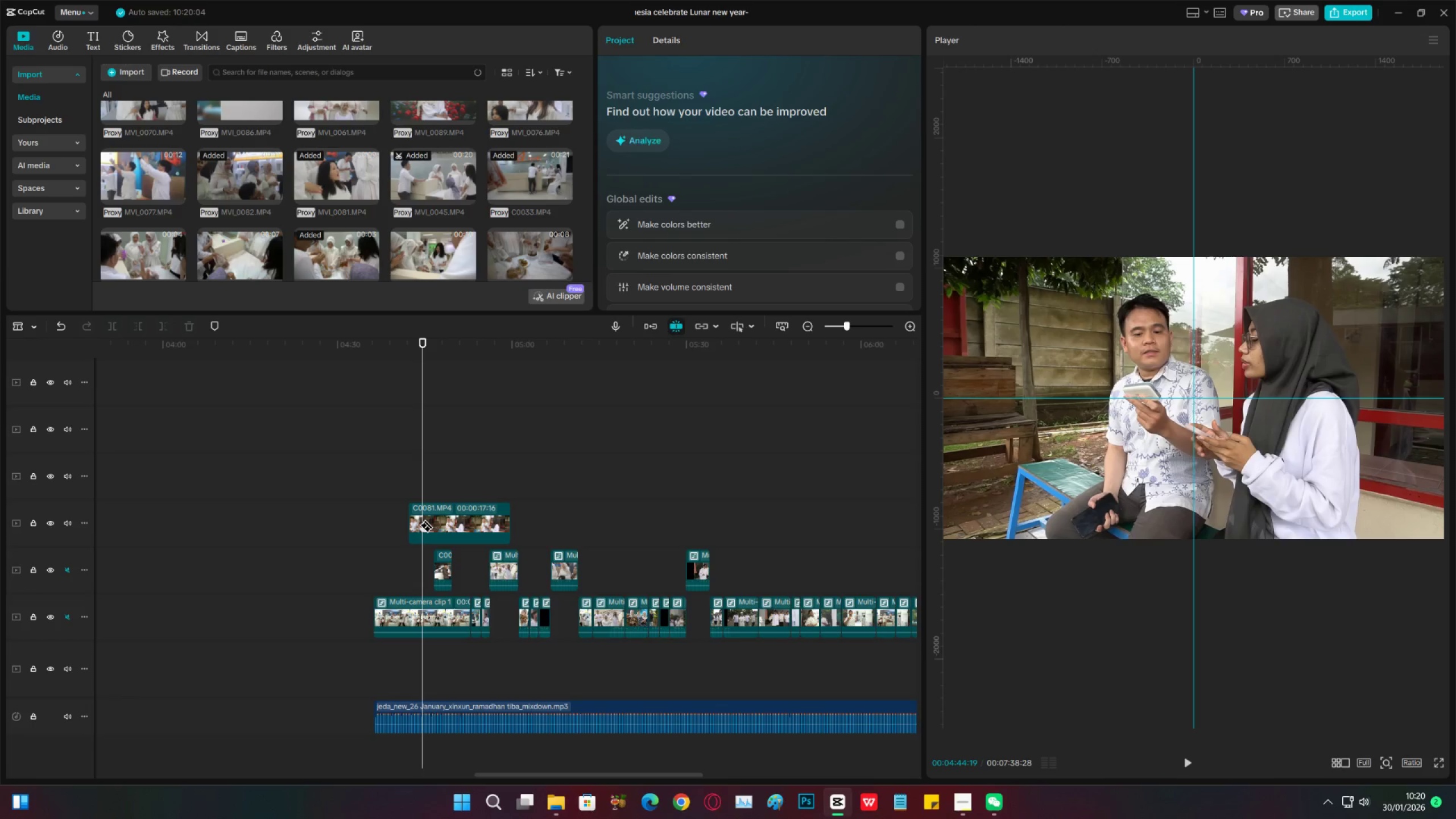 
key(Space)
 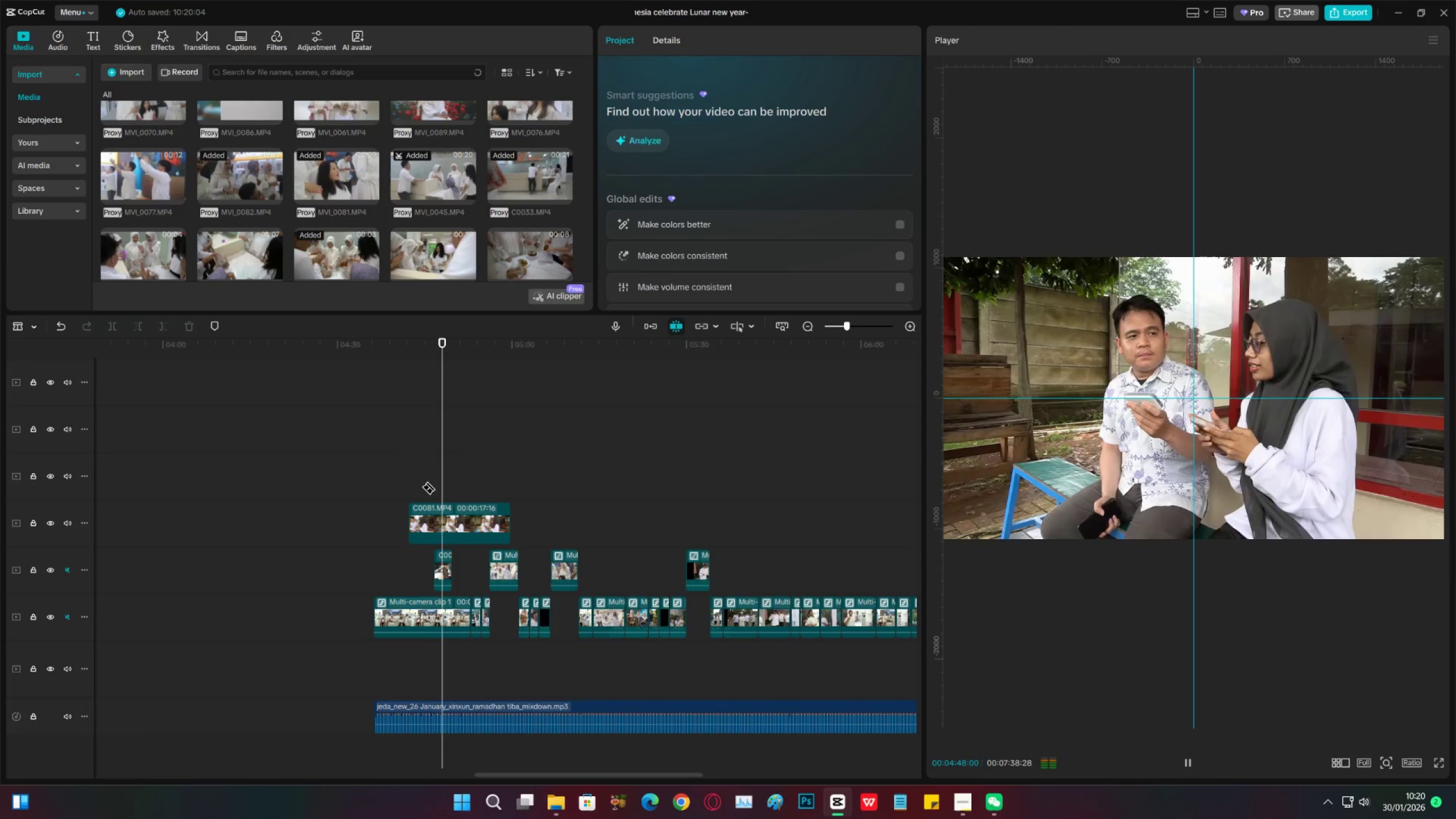 
key(Space)
 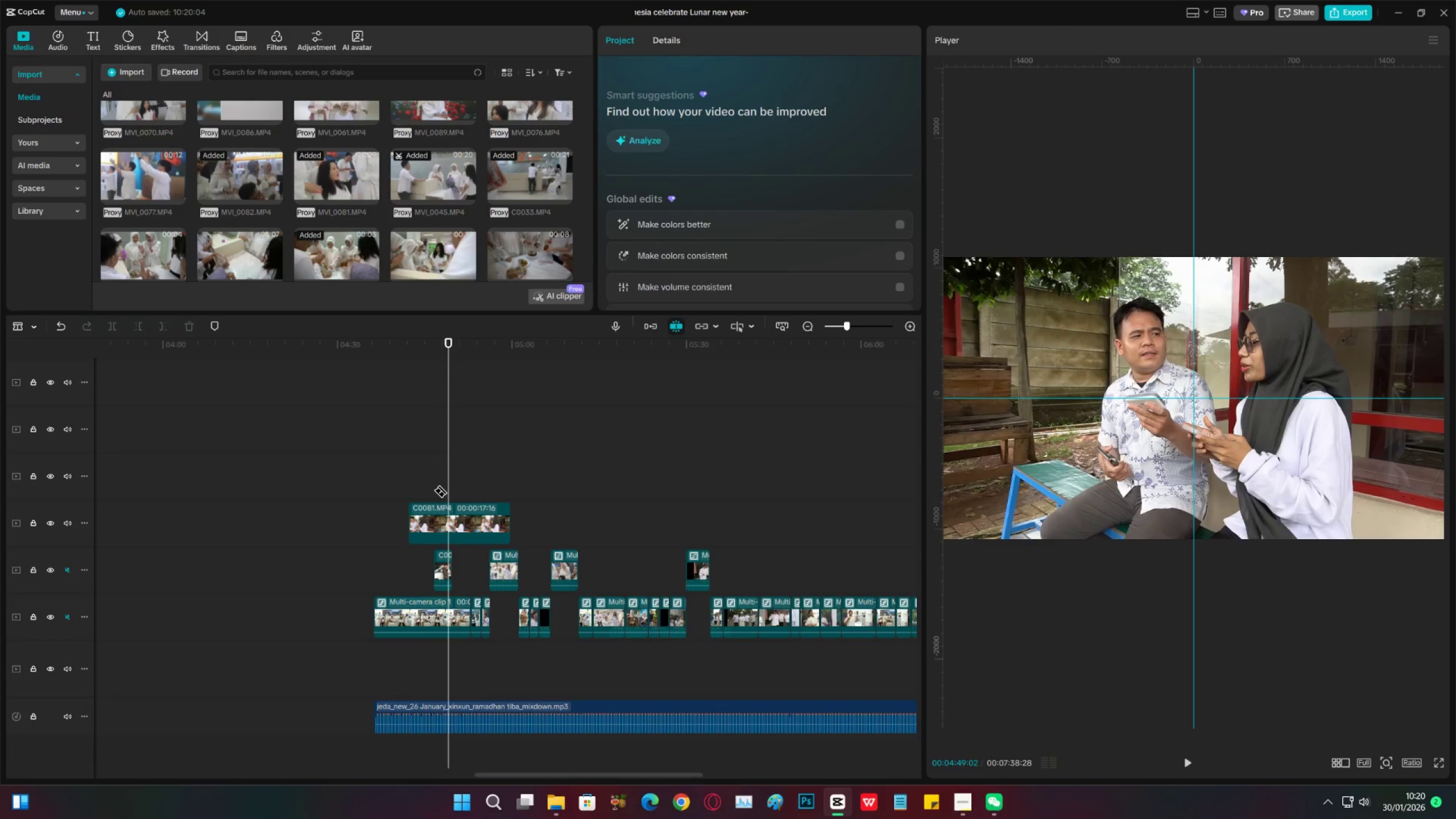 
left_click([433, 490])
 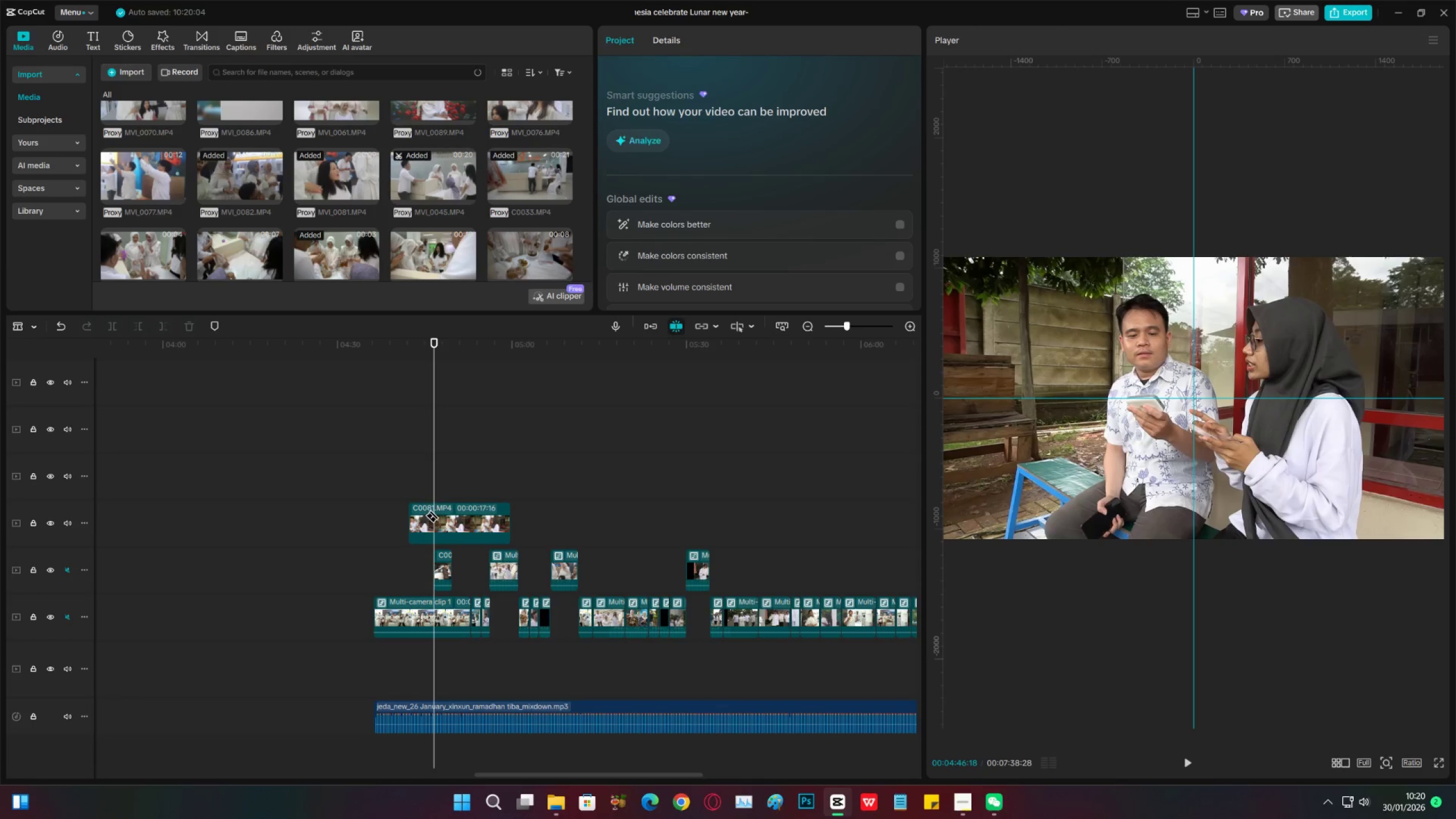 
type(cv)
 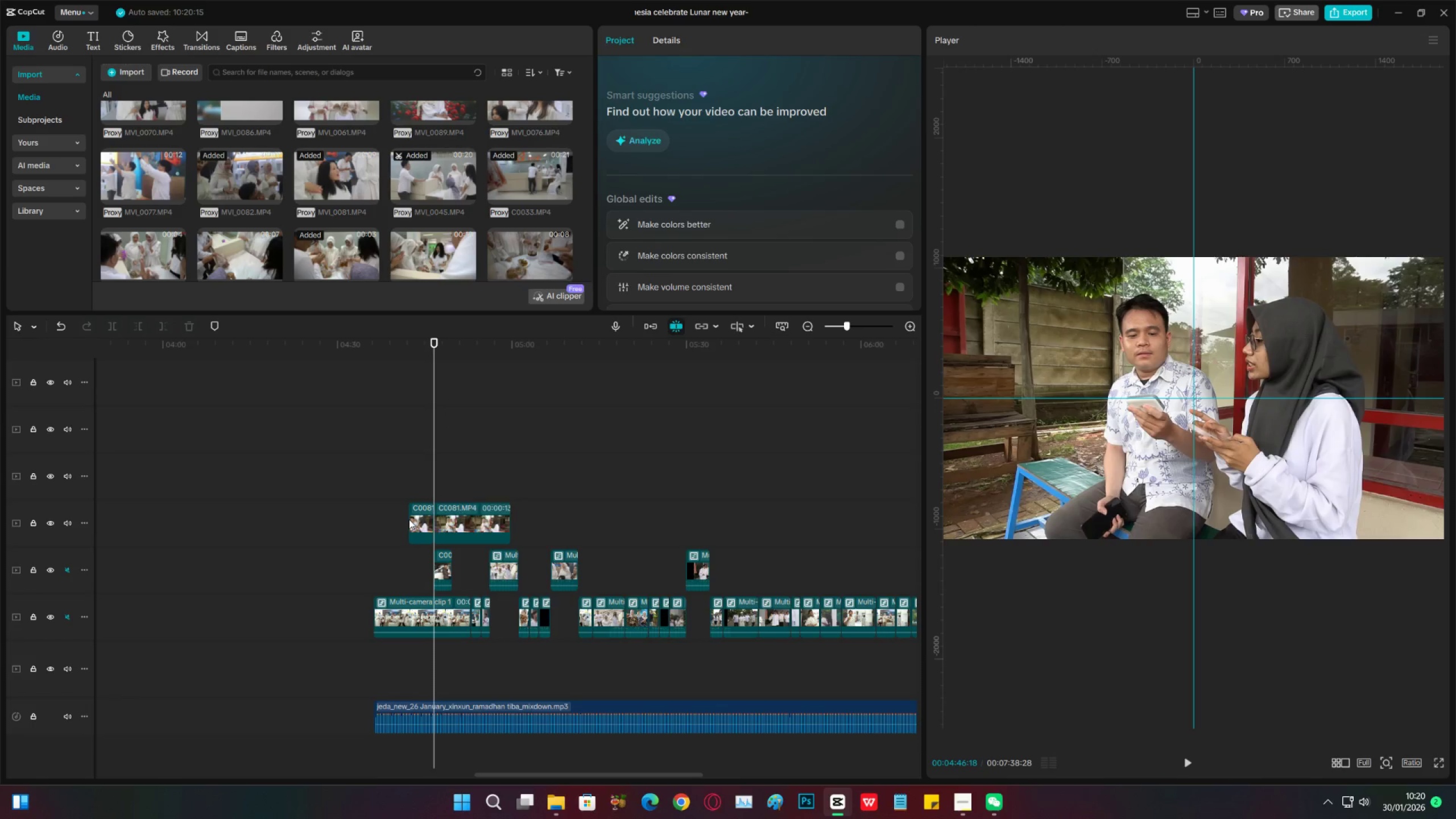 
double_click([409, 519])
 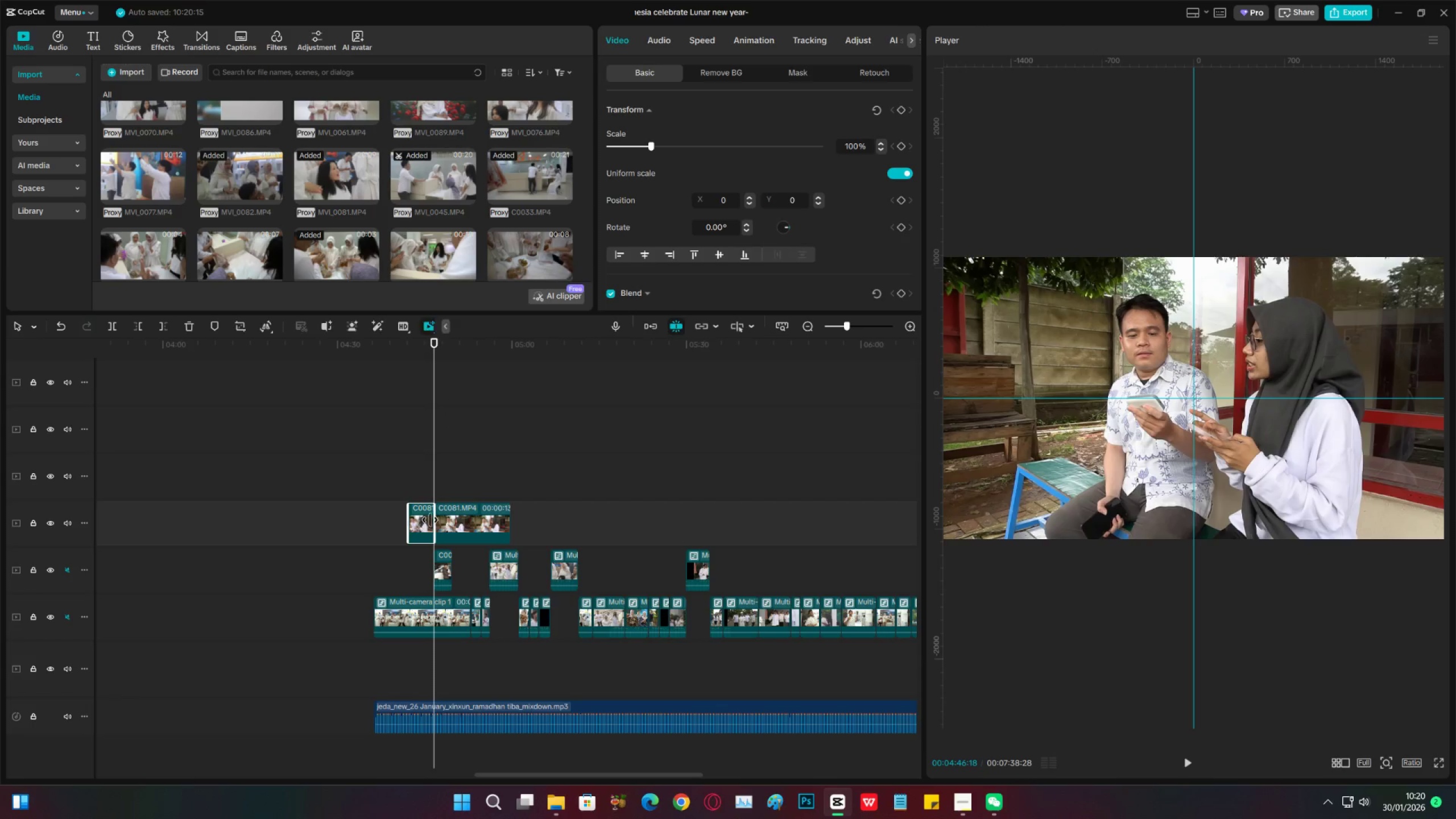 
key(X)
 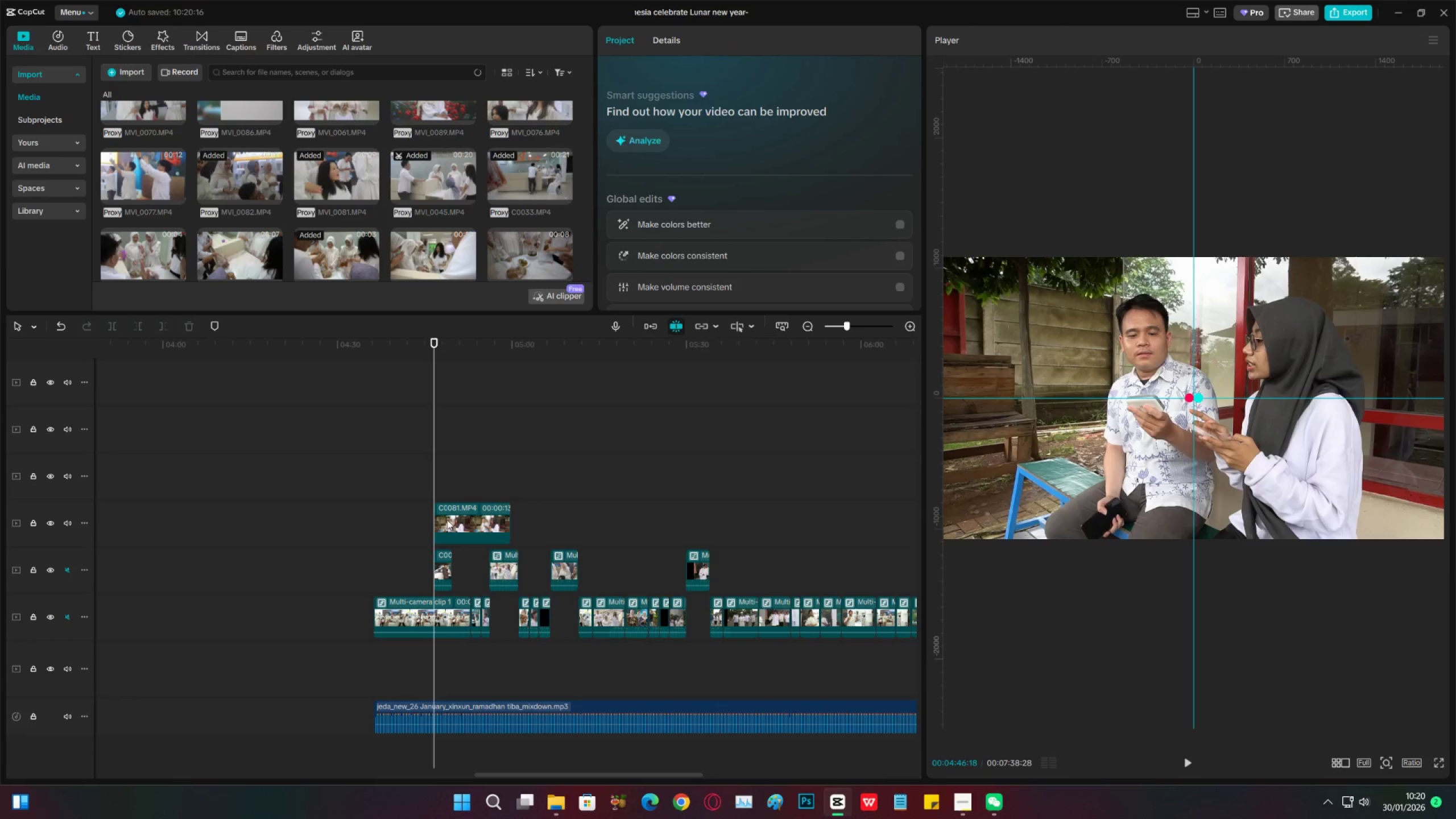 
left_click_drag(start_coordinate=[448, 520], to_coordinate=[426, 521])
 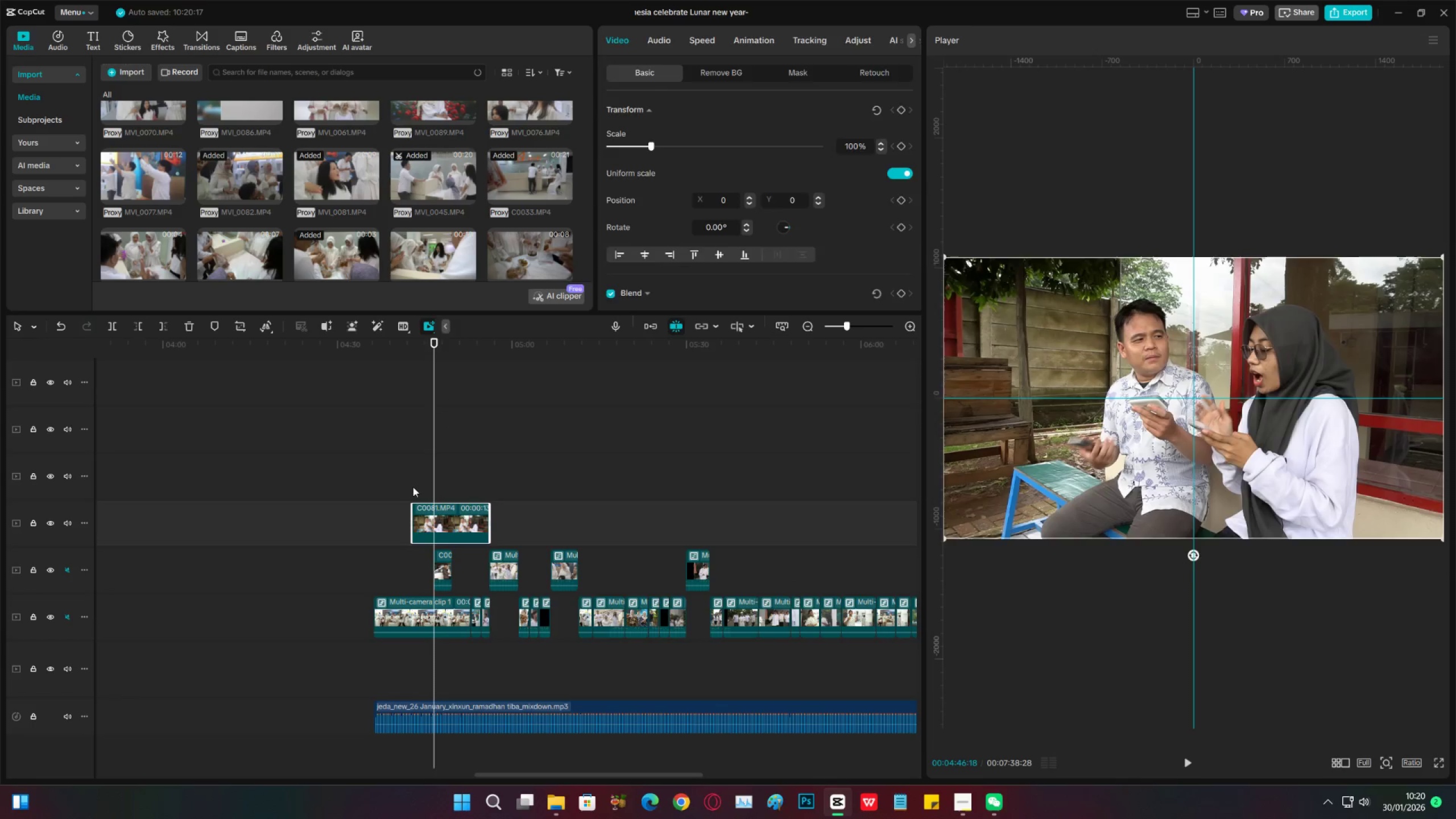 
left_click([413, 487])
 